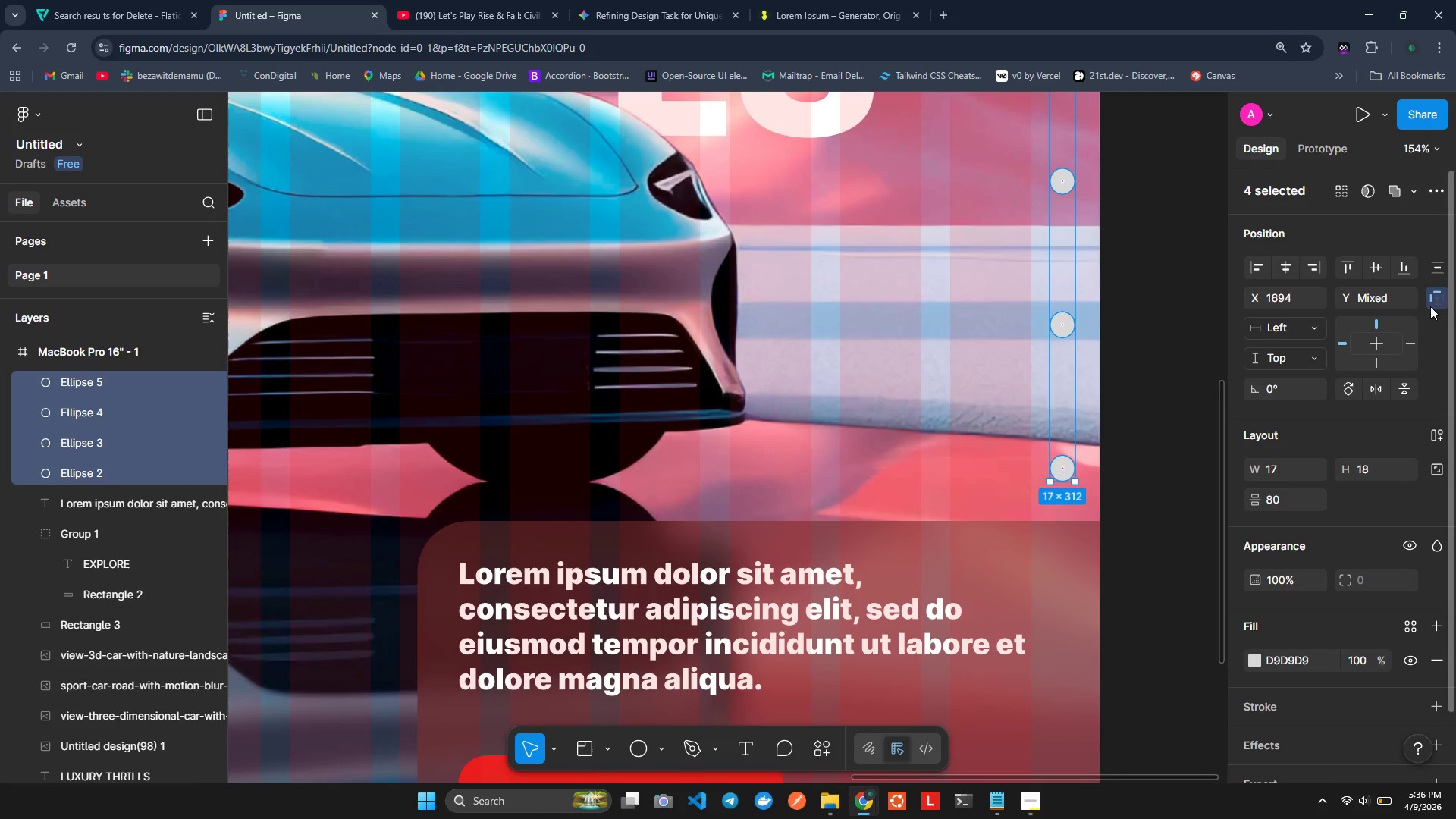 
wait(11.11)
 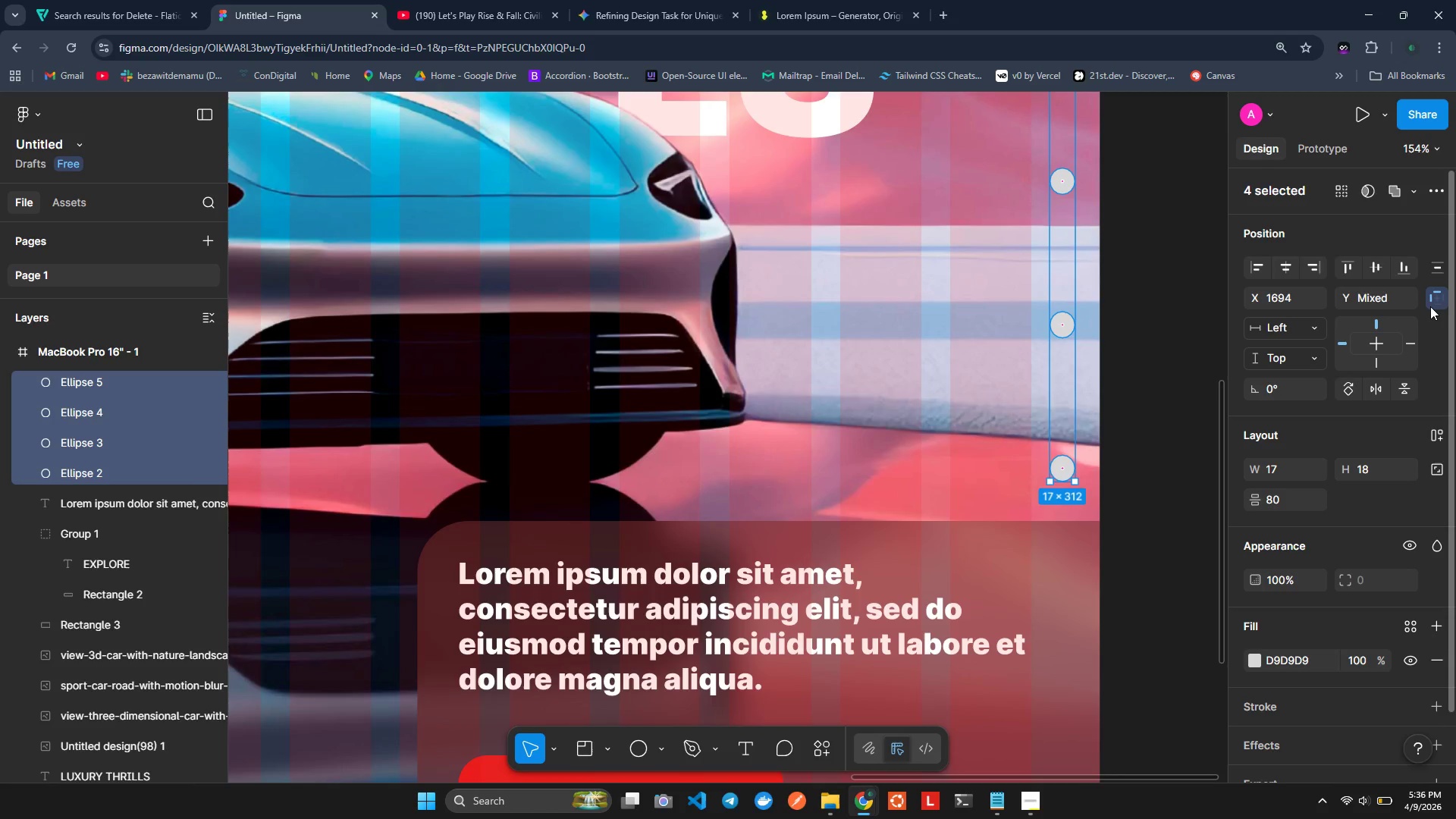 
left_click([1273, 472])
 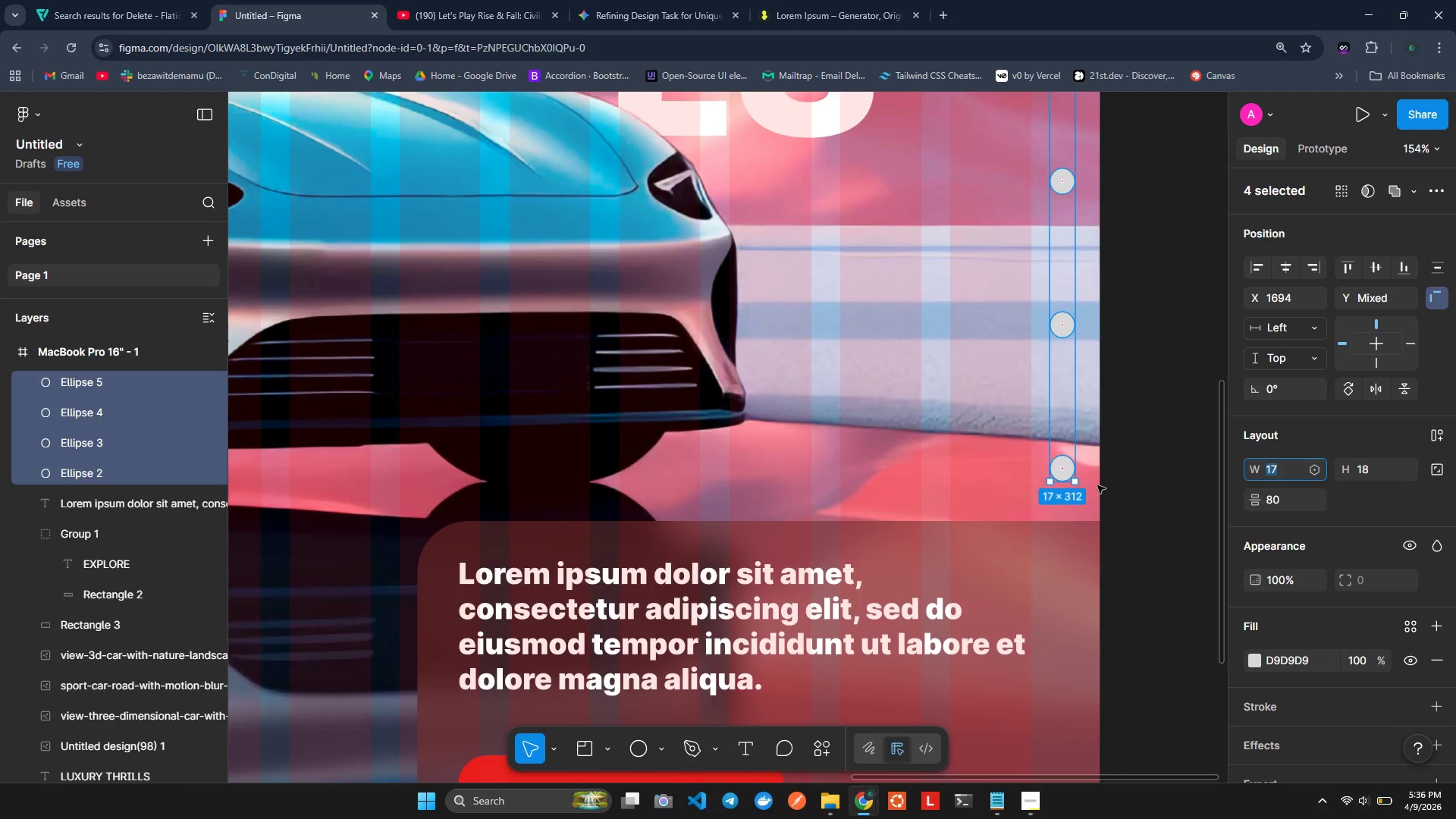 
left_click([1365, 516])
 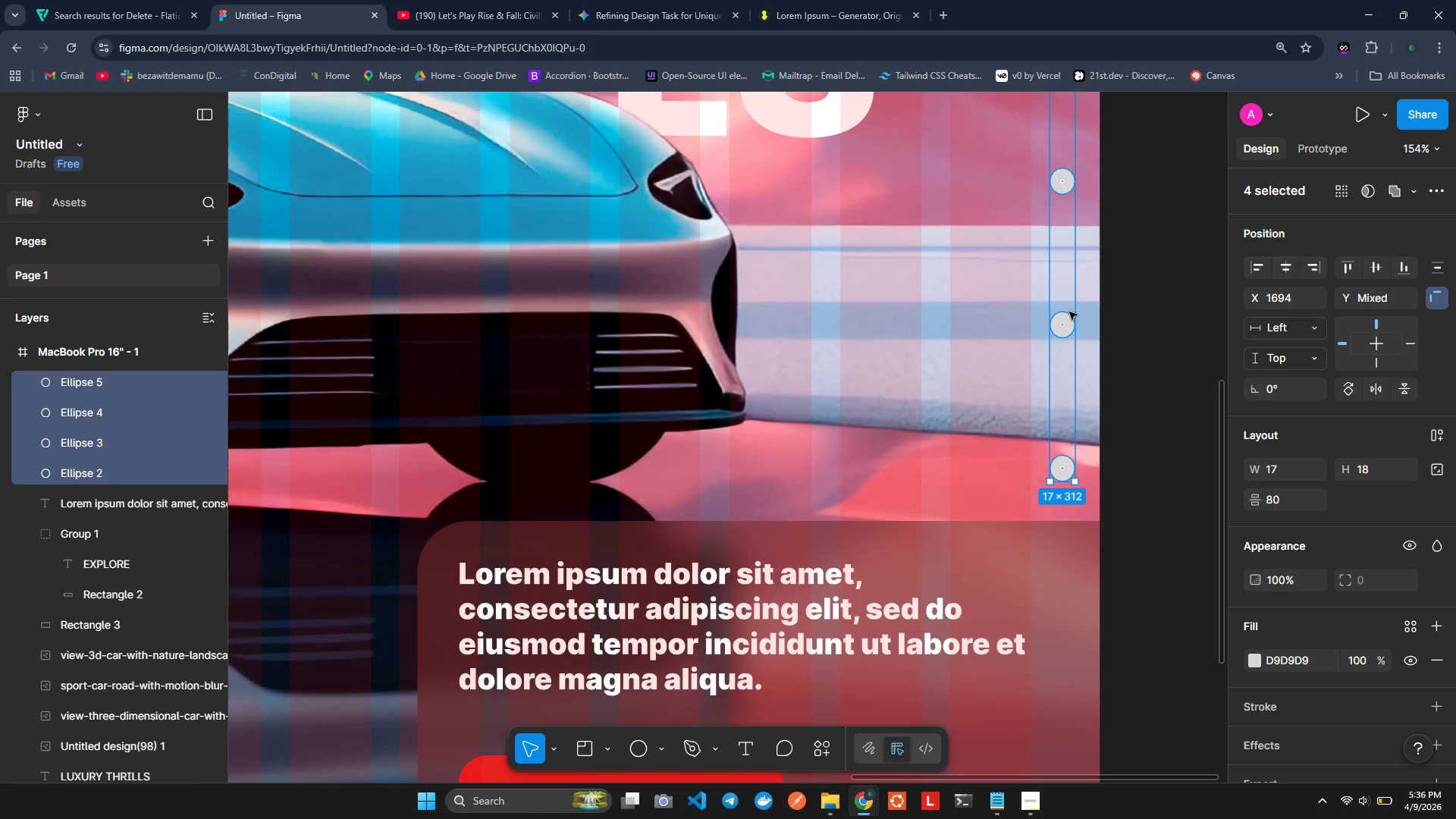 
left_click([1067, 329])
 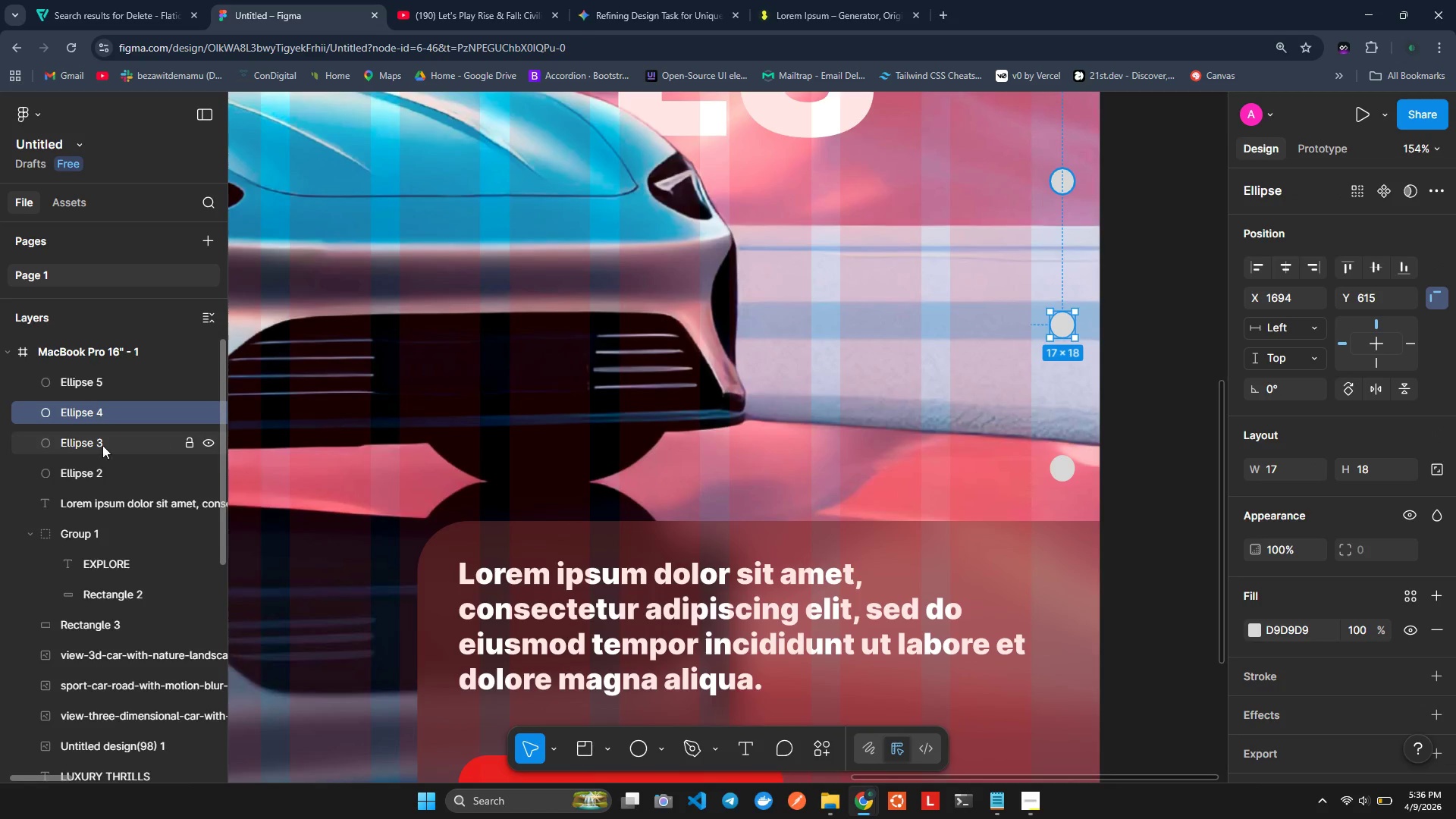 
hold_key(key=ControlLeft, duration=1.5)
left_click([102, 394])
 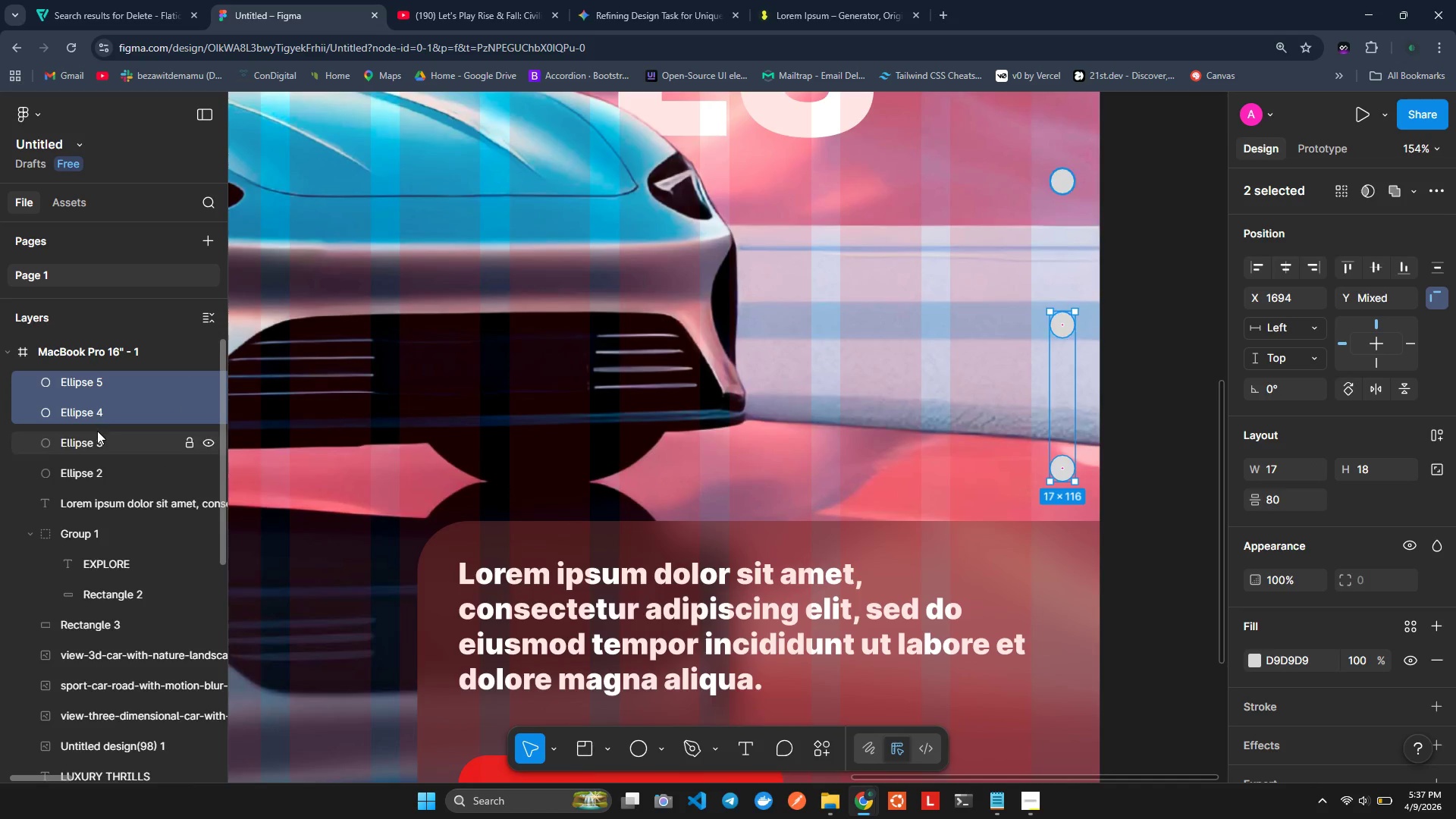 
left_click([92, 446])
 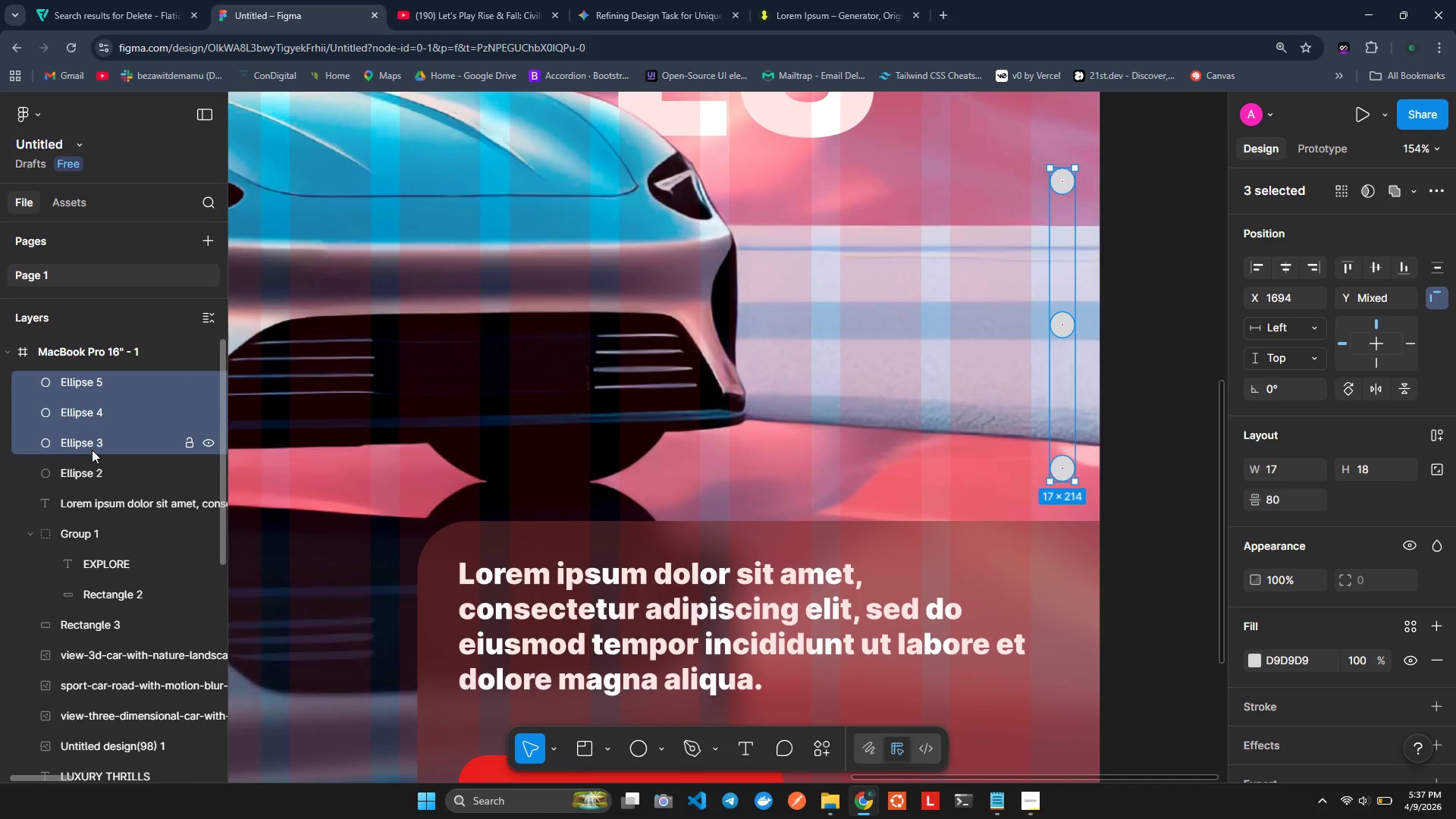 
hold_key(key=ControlLeft, duration=1.52)
 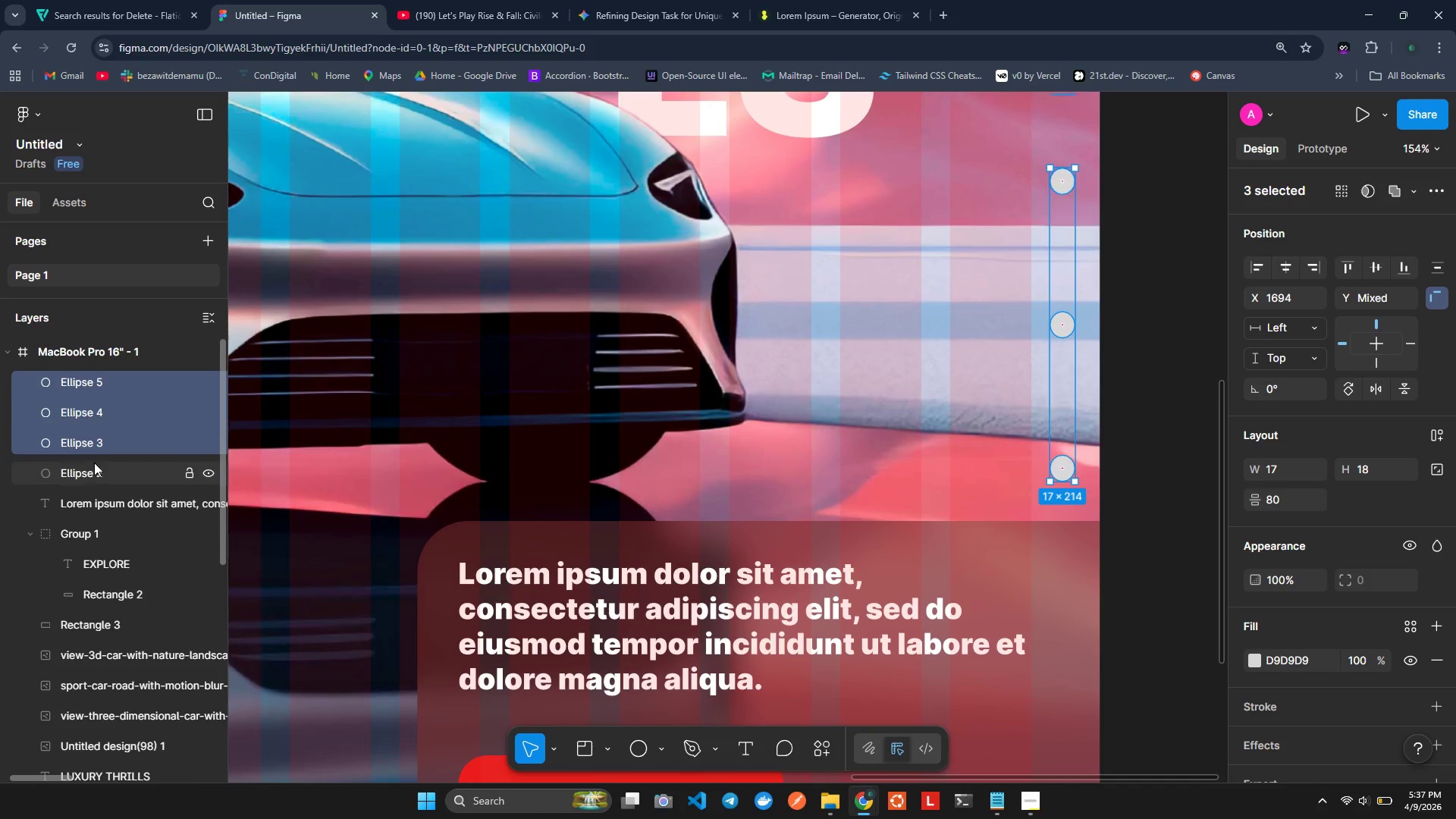 
hold_key(key=ControlLeft, duration=1.51)
 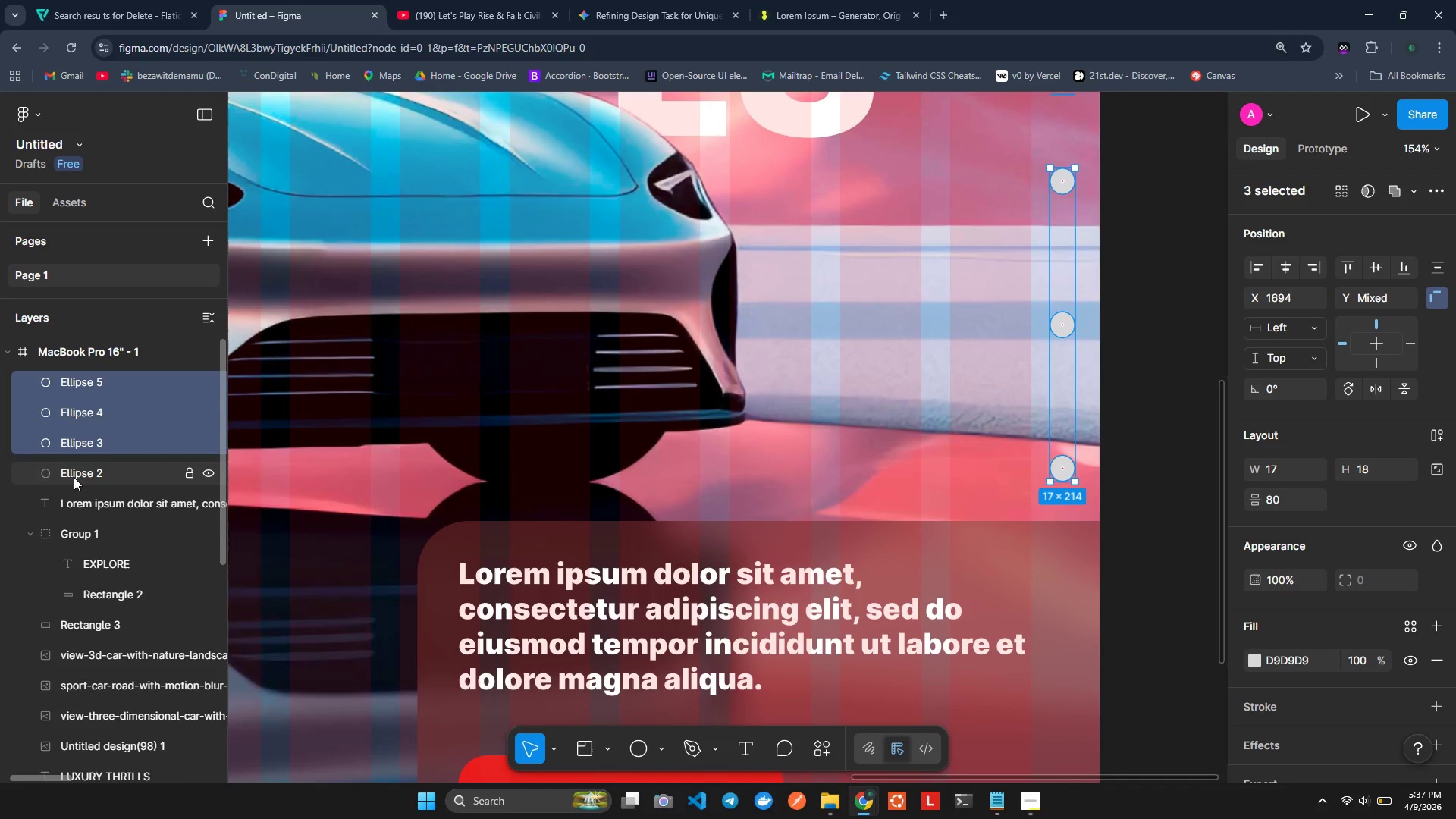 
hold_key(key=ControlLeft, duration=1.02)
left_click([74, 477])
 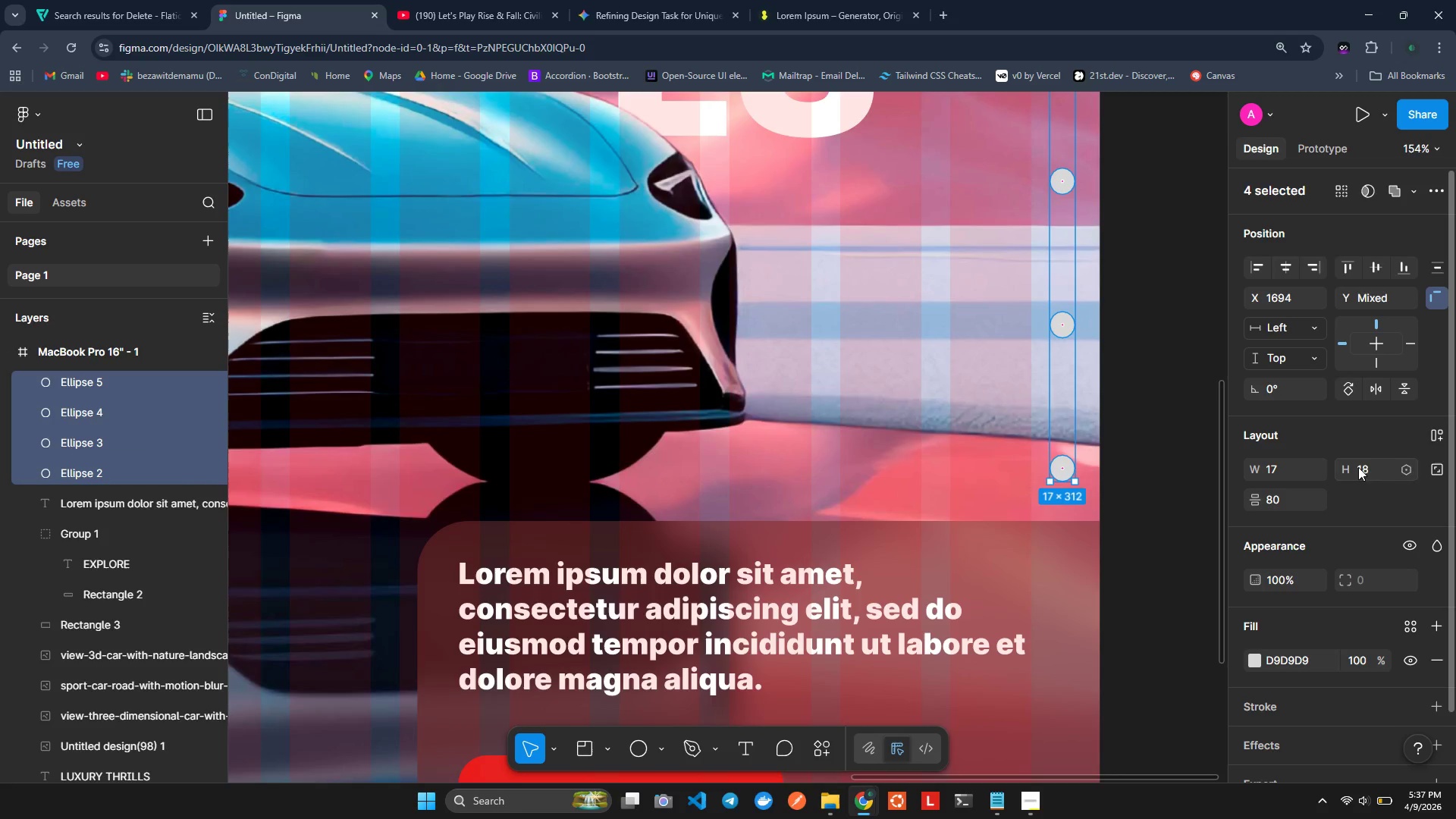 
scroll: coordinate [1455, 401], scroll_direction: up, amount: 3.0
 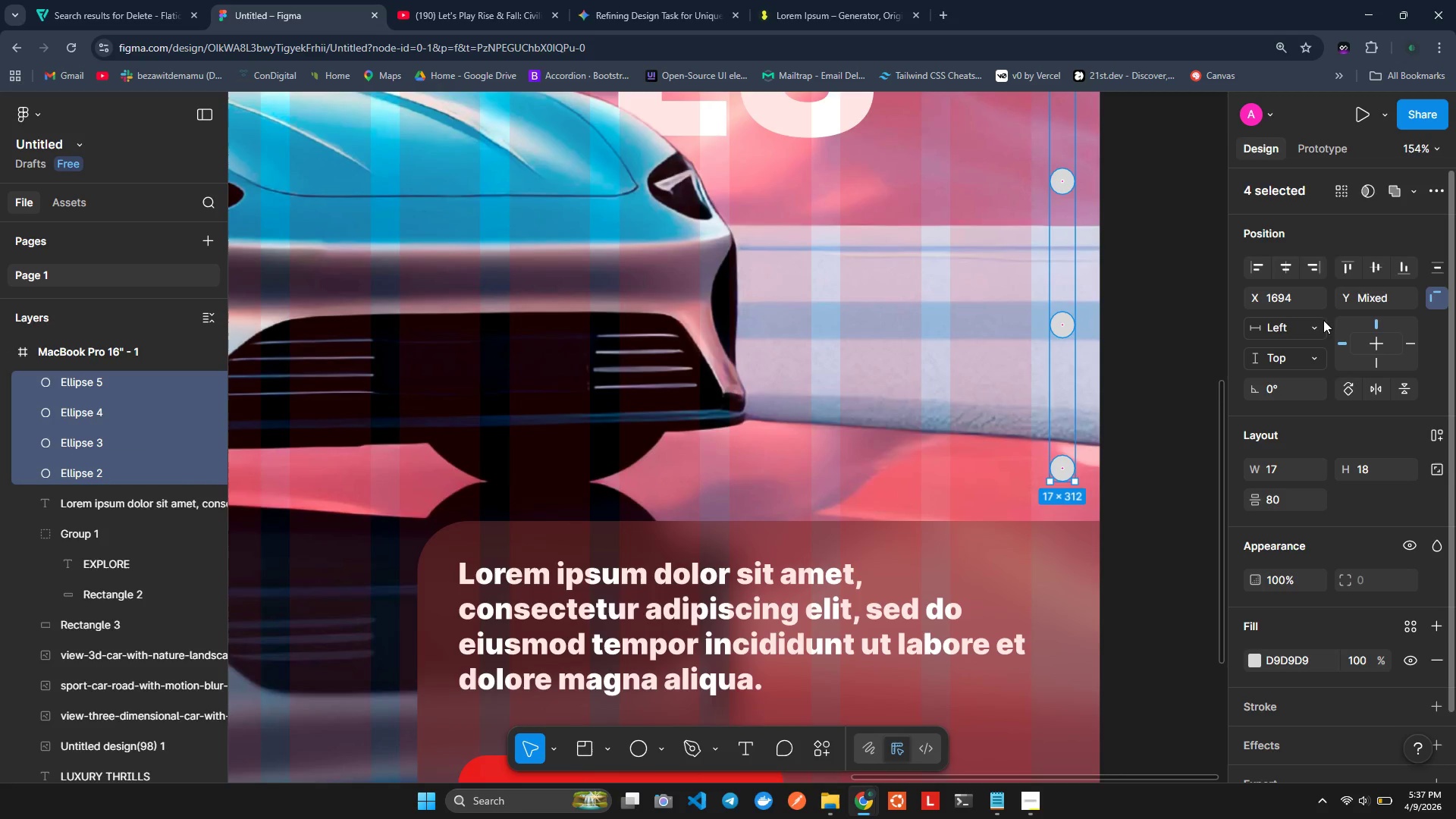 
scroll: coordinate [1380, 341], scroll_direction: down, amount: 3.0
 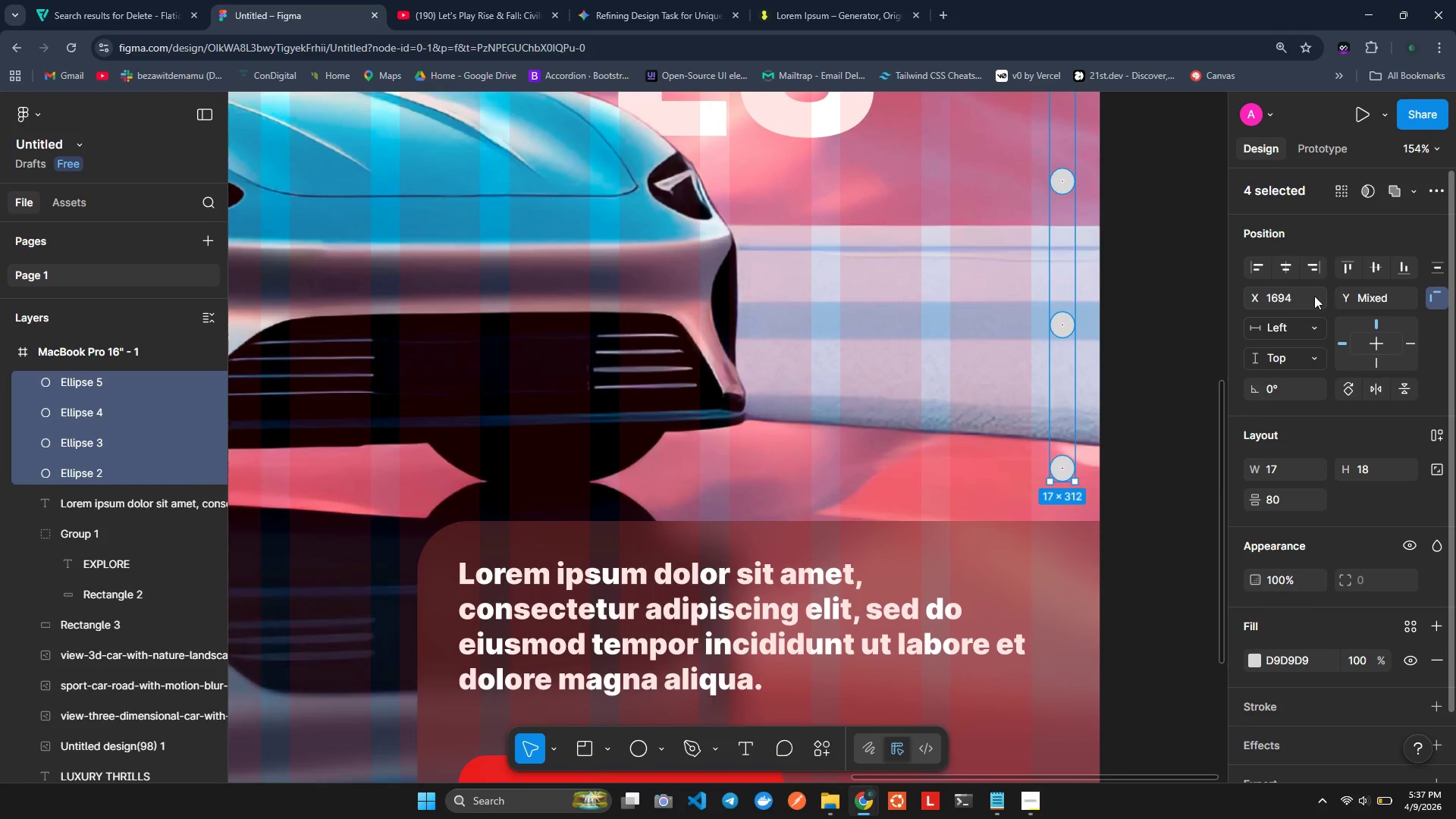 
left_click([1380, 303])
 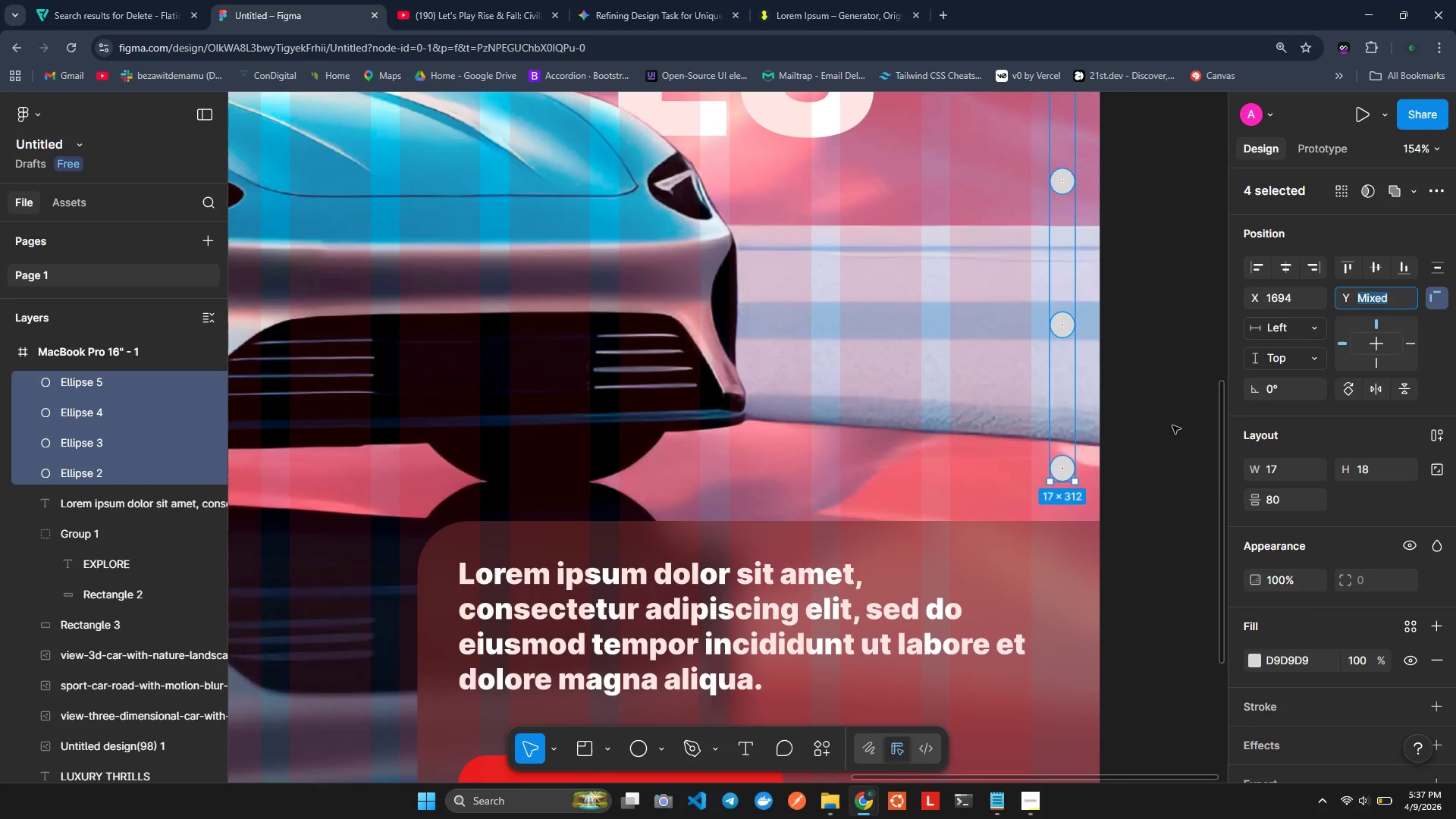 
wait(5.09)
 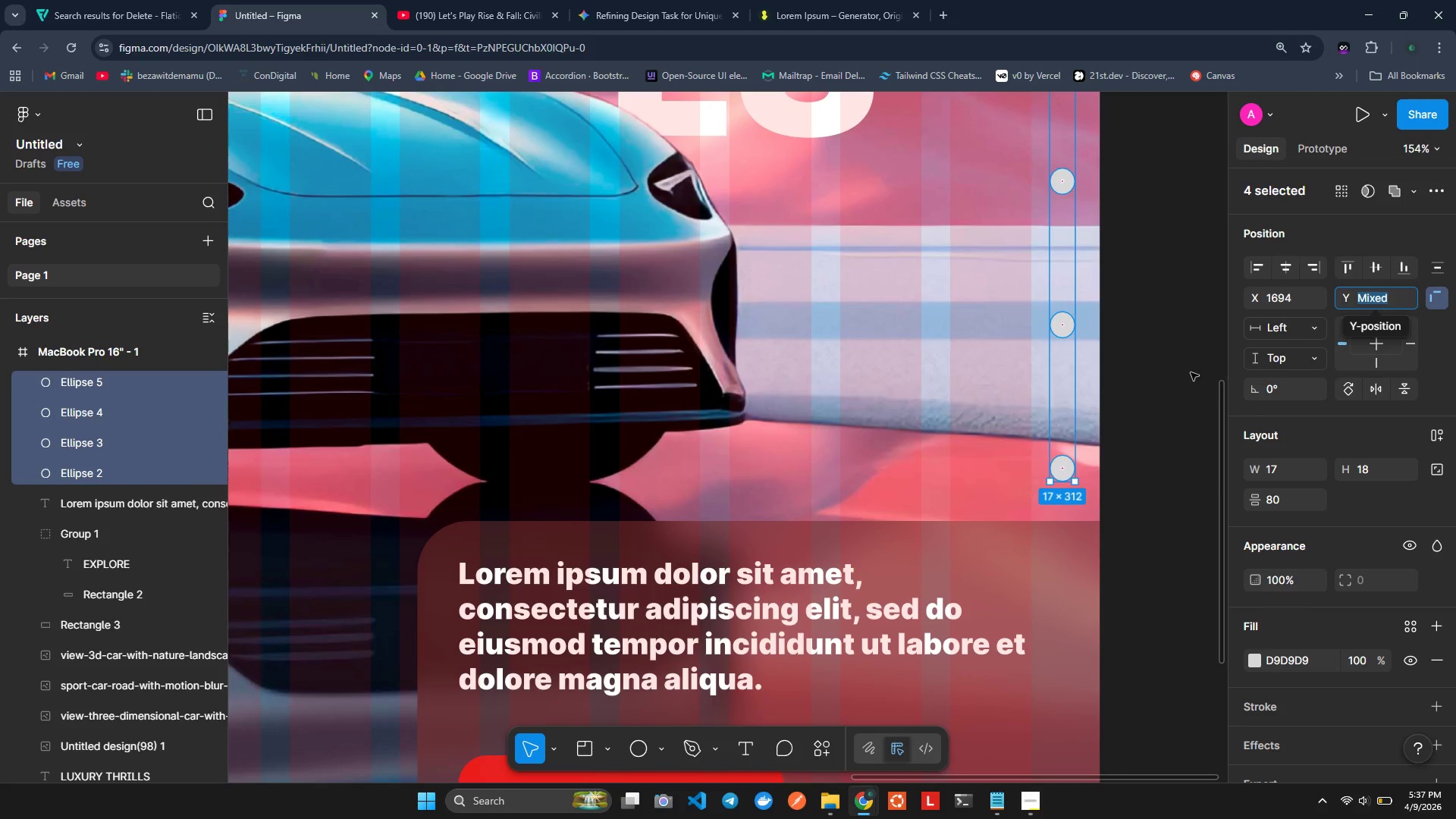 
left_click([1172, 424])
 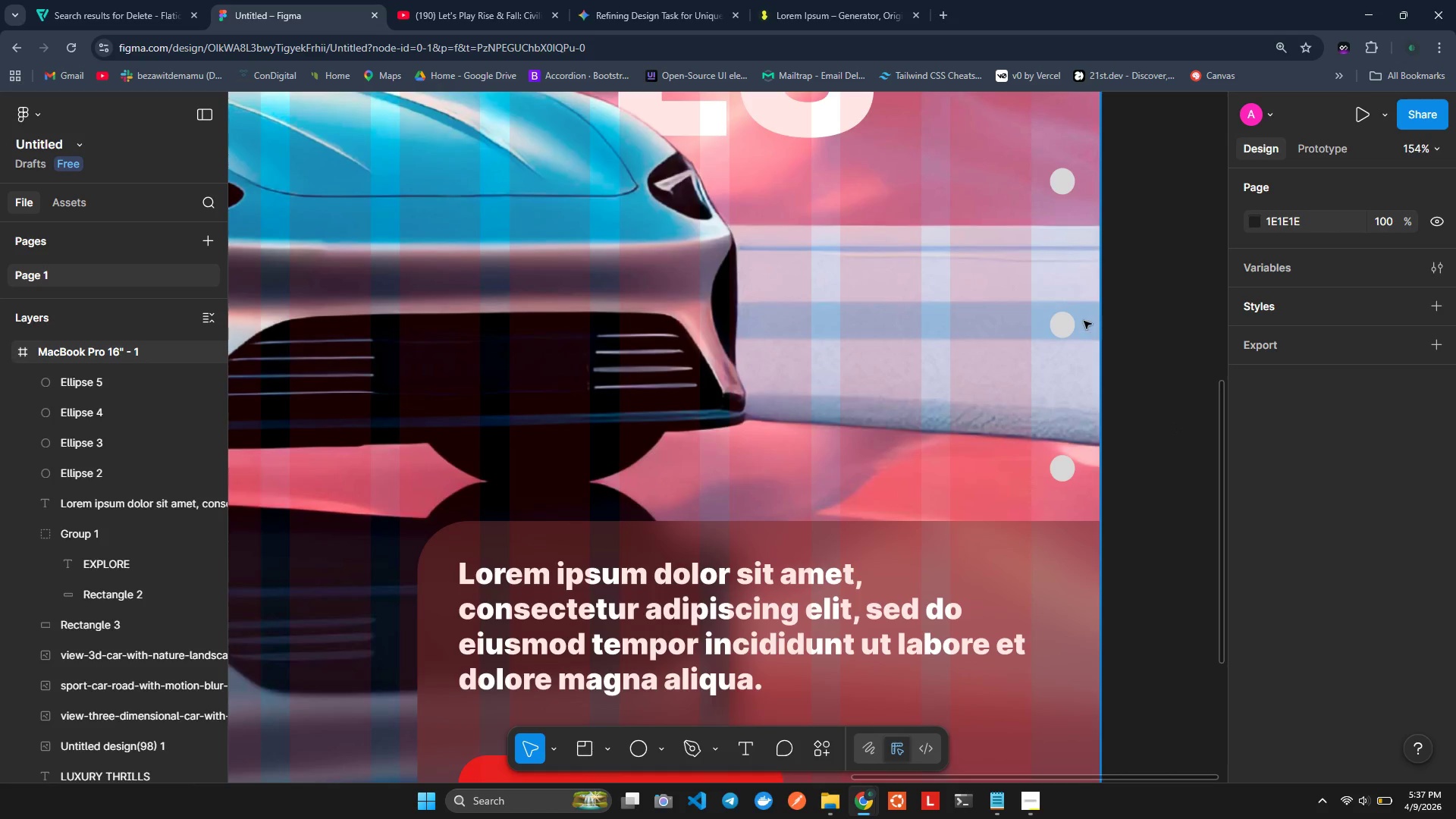 
left_click([1068, 321])
 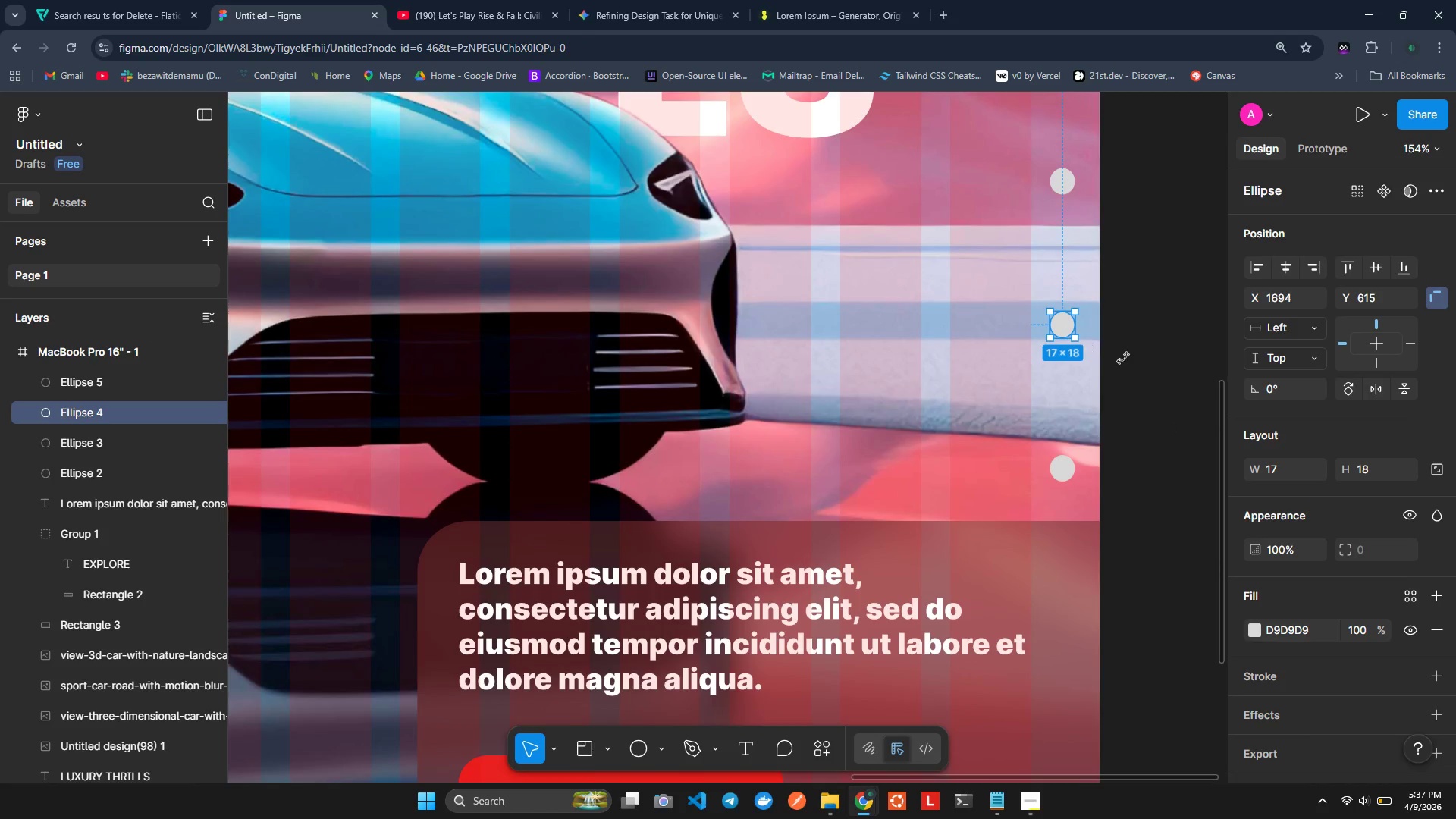 
left_click([1166, 419])
 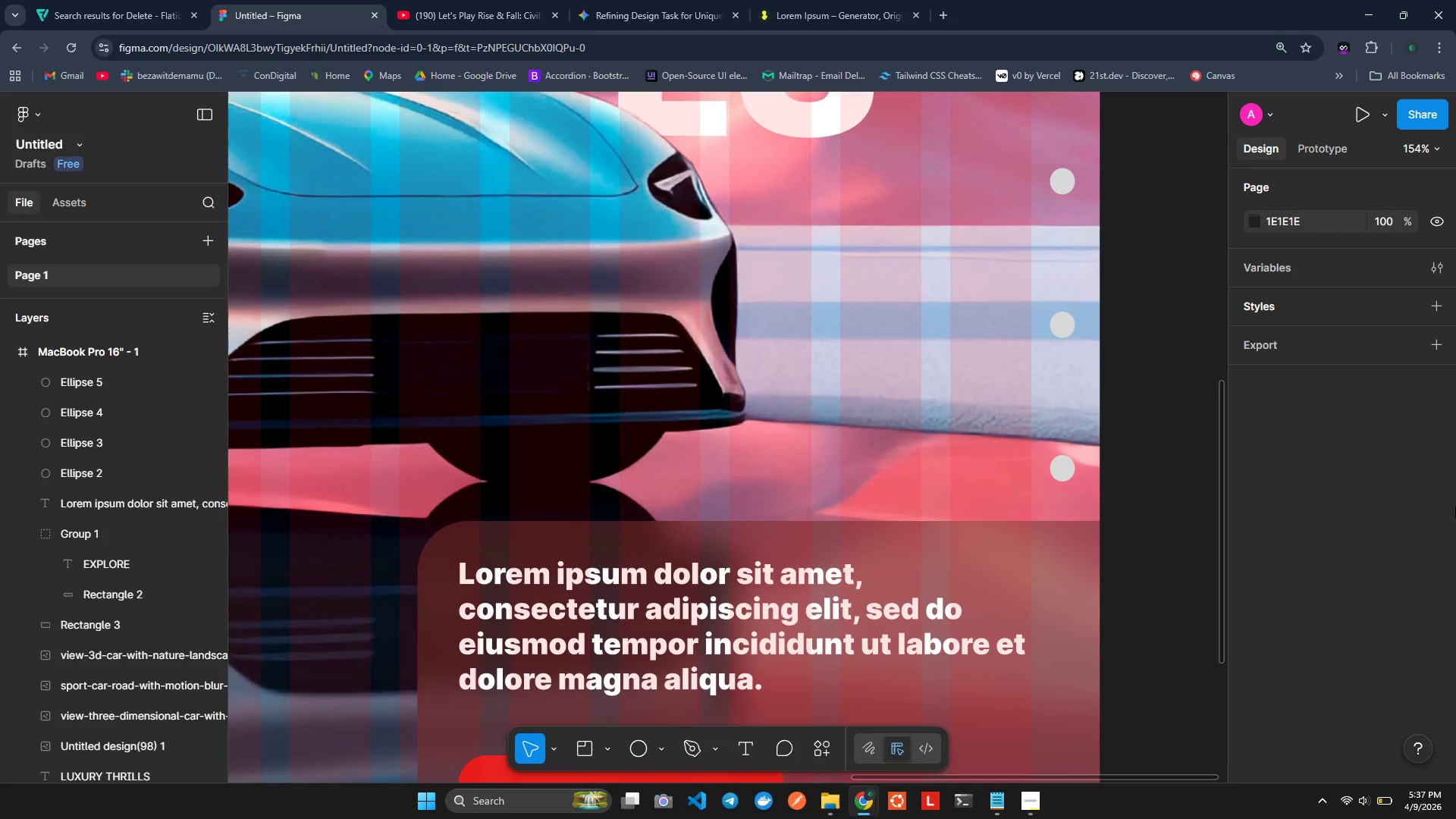 
wait(41.64)
 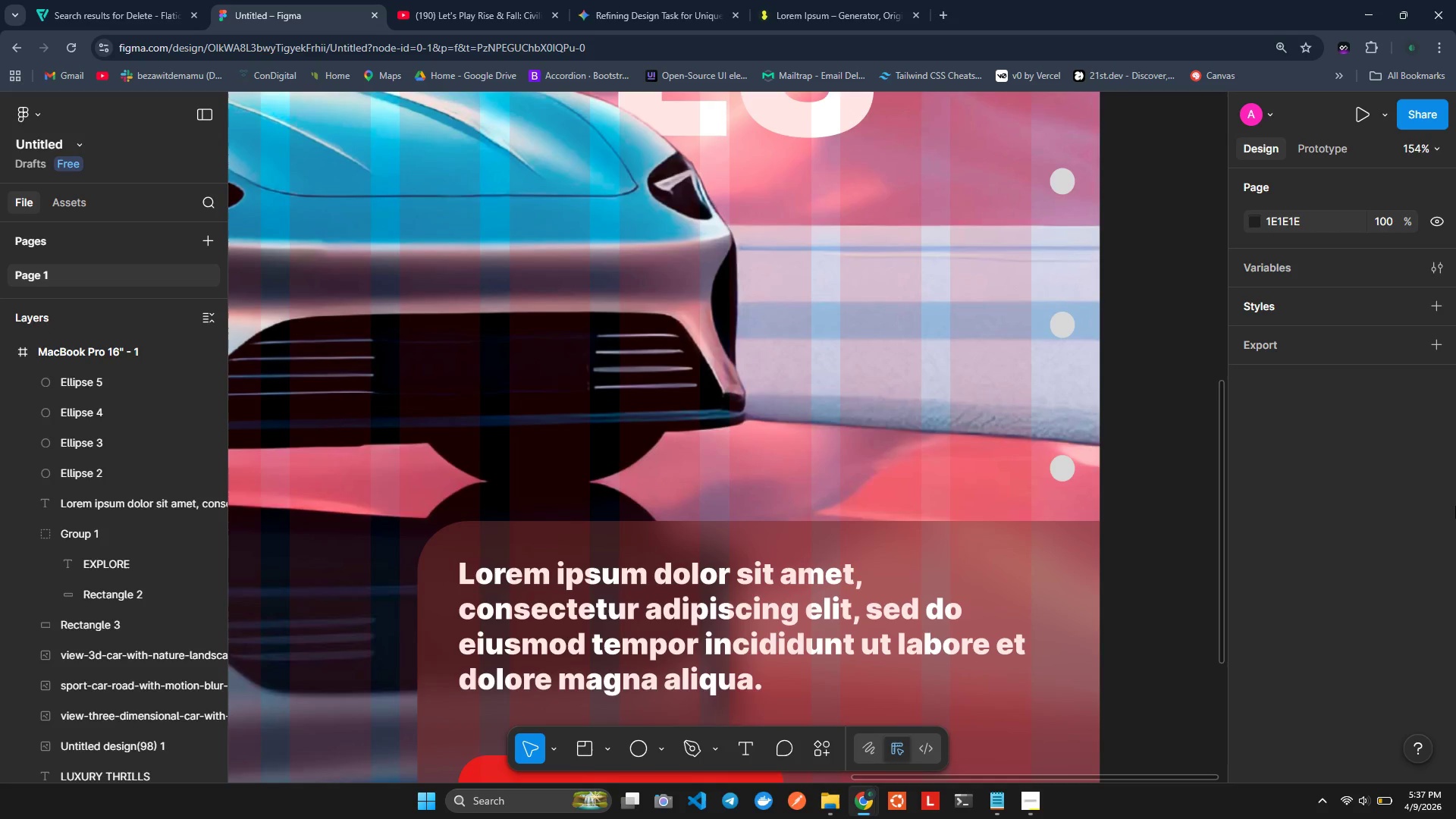 
hold_key(key=ShiftLeft, duration=1.25)
hold_key(key=ControlLeft, duration=0.78)
scroll: coordinate [520, 384], scroll_direction: down, amount: 5.0
 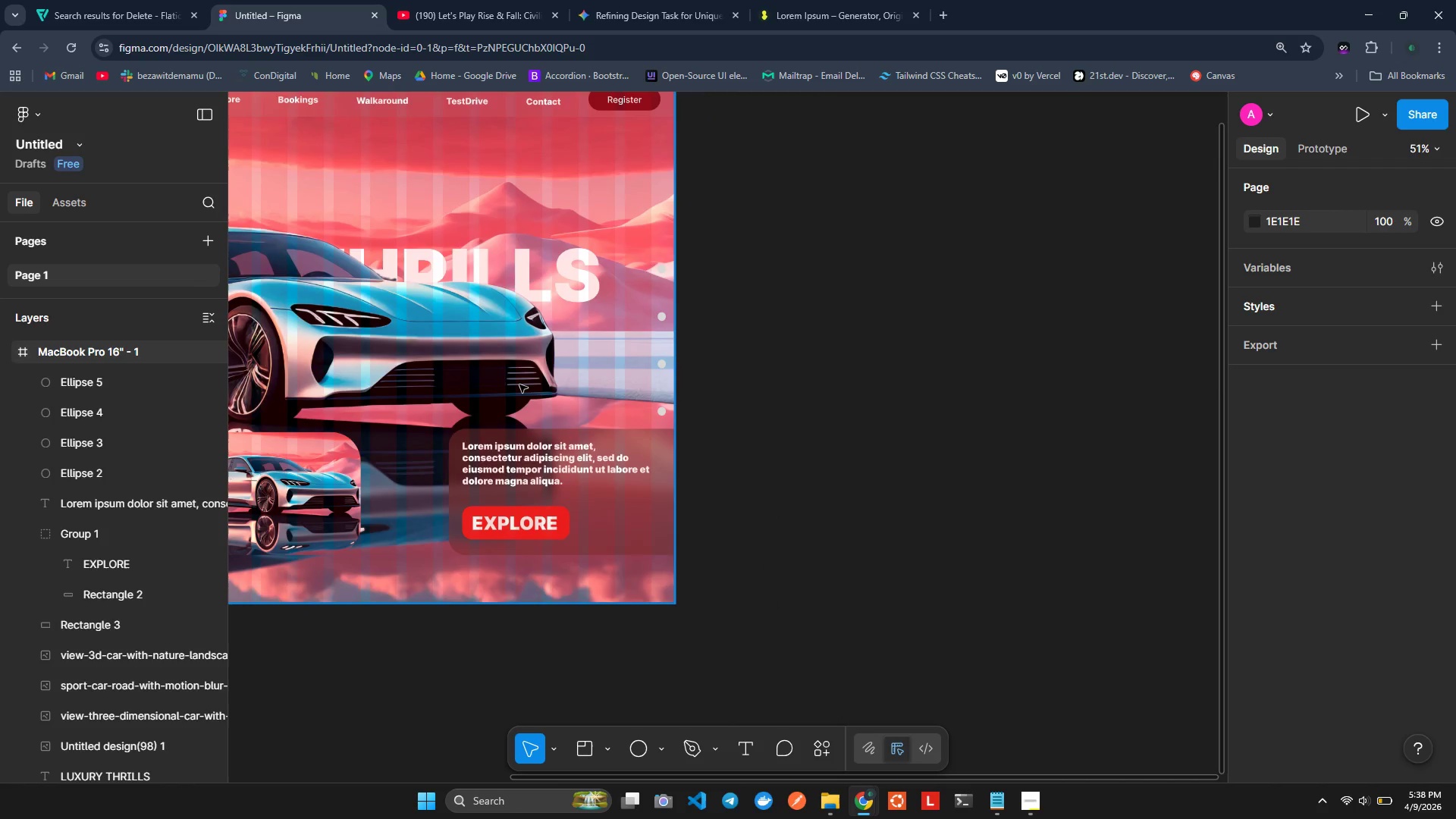 
hold_key(key=ShiftLeft, duration=1.51)
scroll: coordinate [517, 386], scroll_direction: up, amount: 4.0
 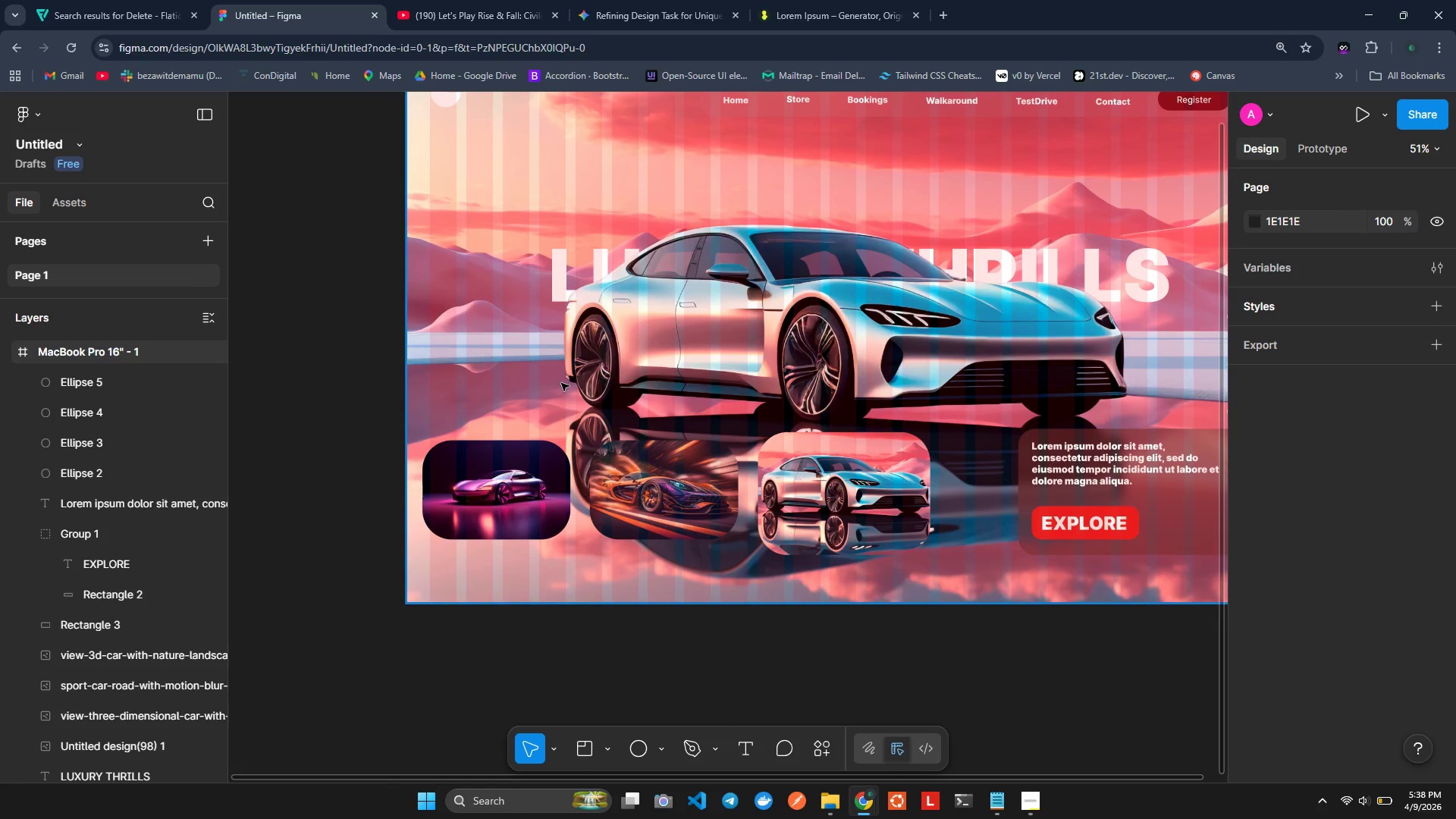 
key(Shift+ShiftLeft)
 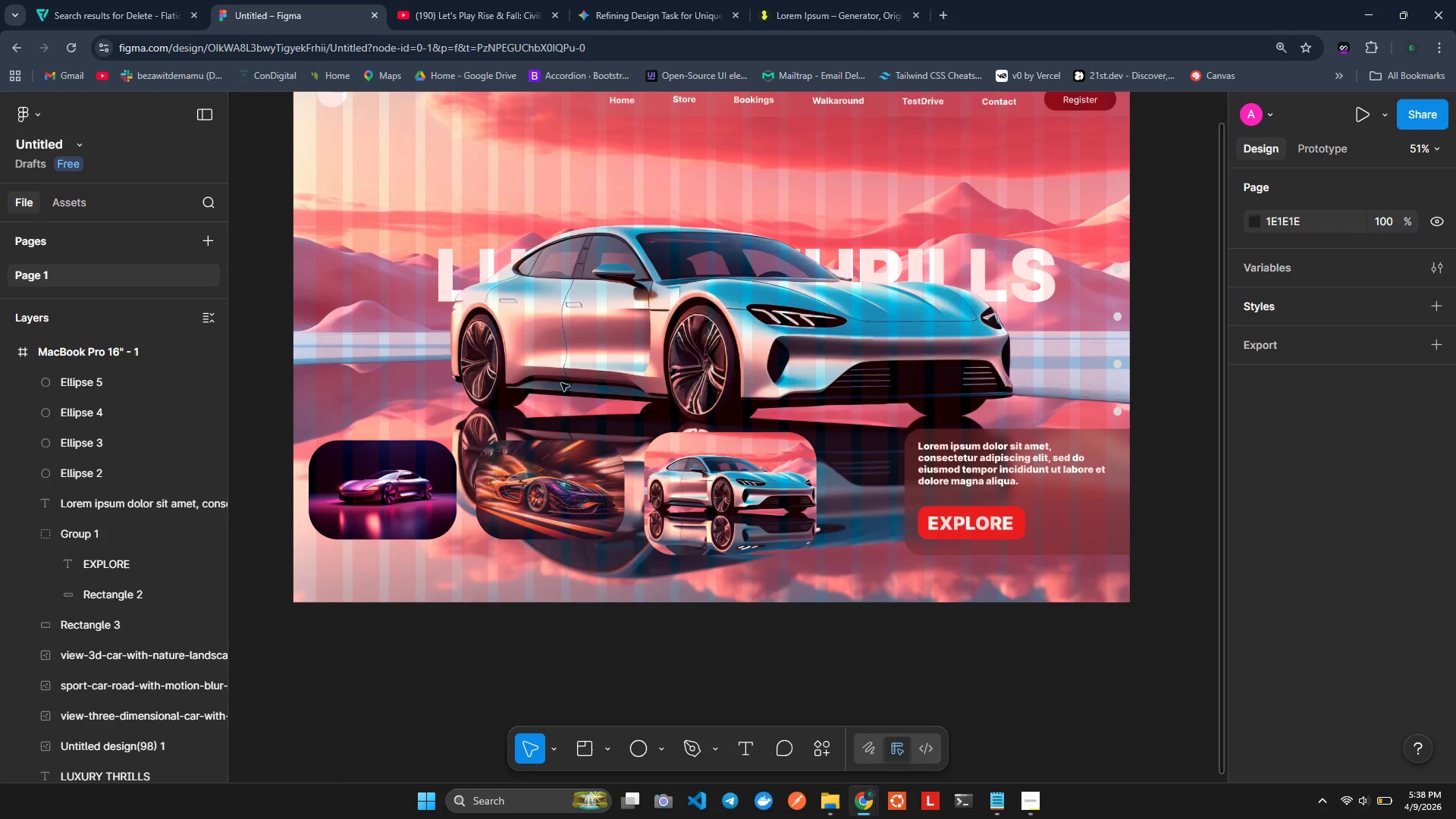 
key(Shift+ShiftLeft)
 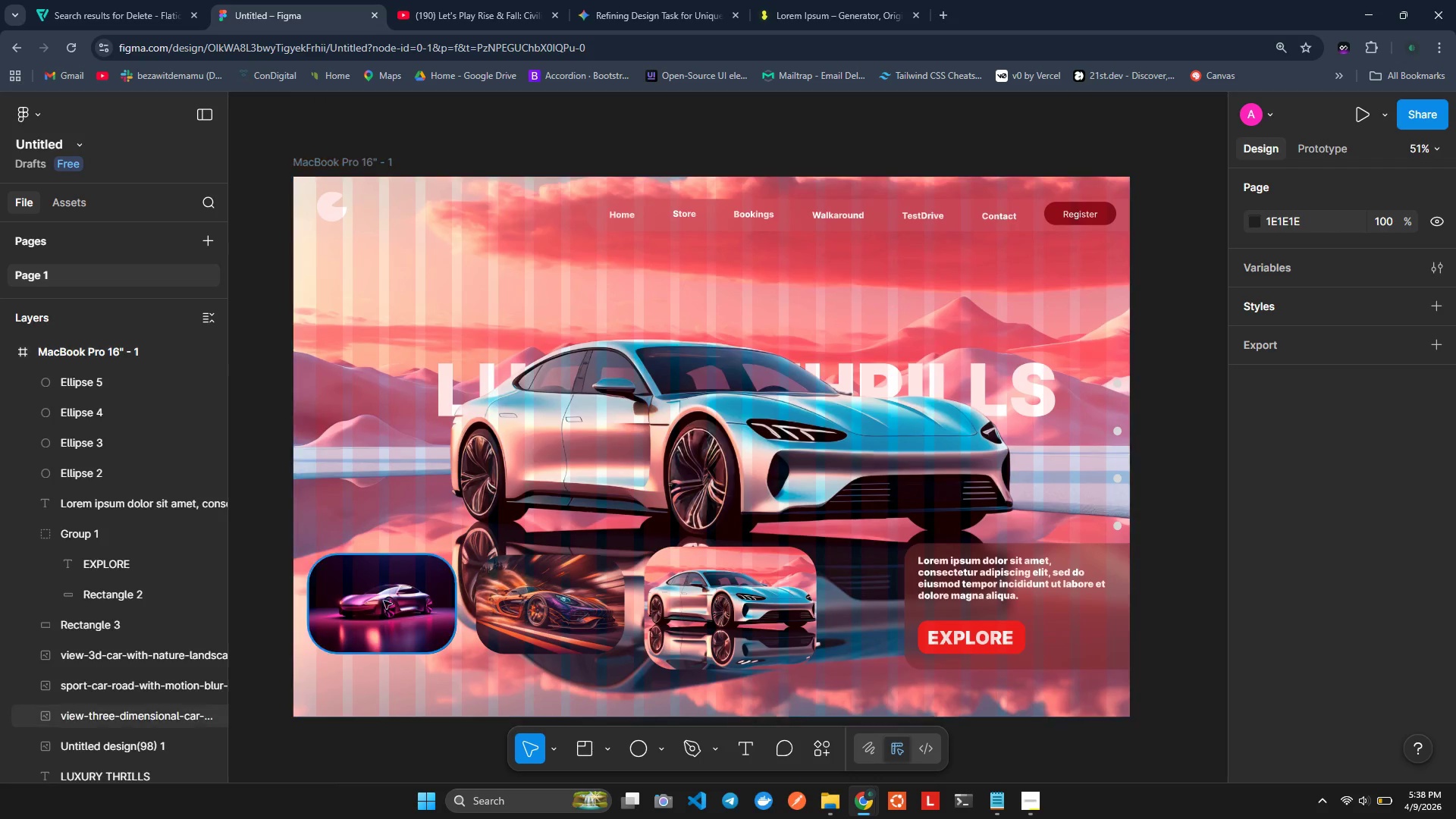 
scroll: coordinate [300, 607], scroll_direction: none, amount: 0.0
 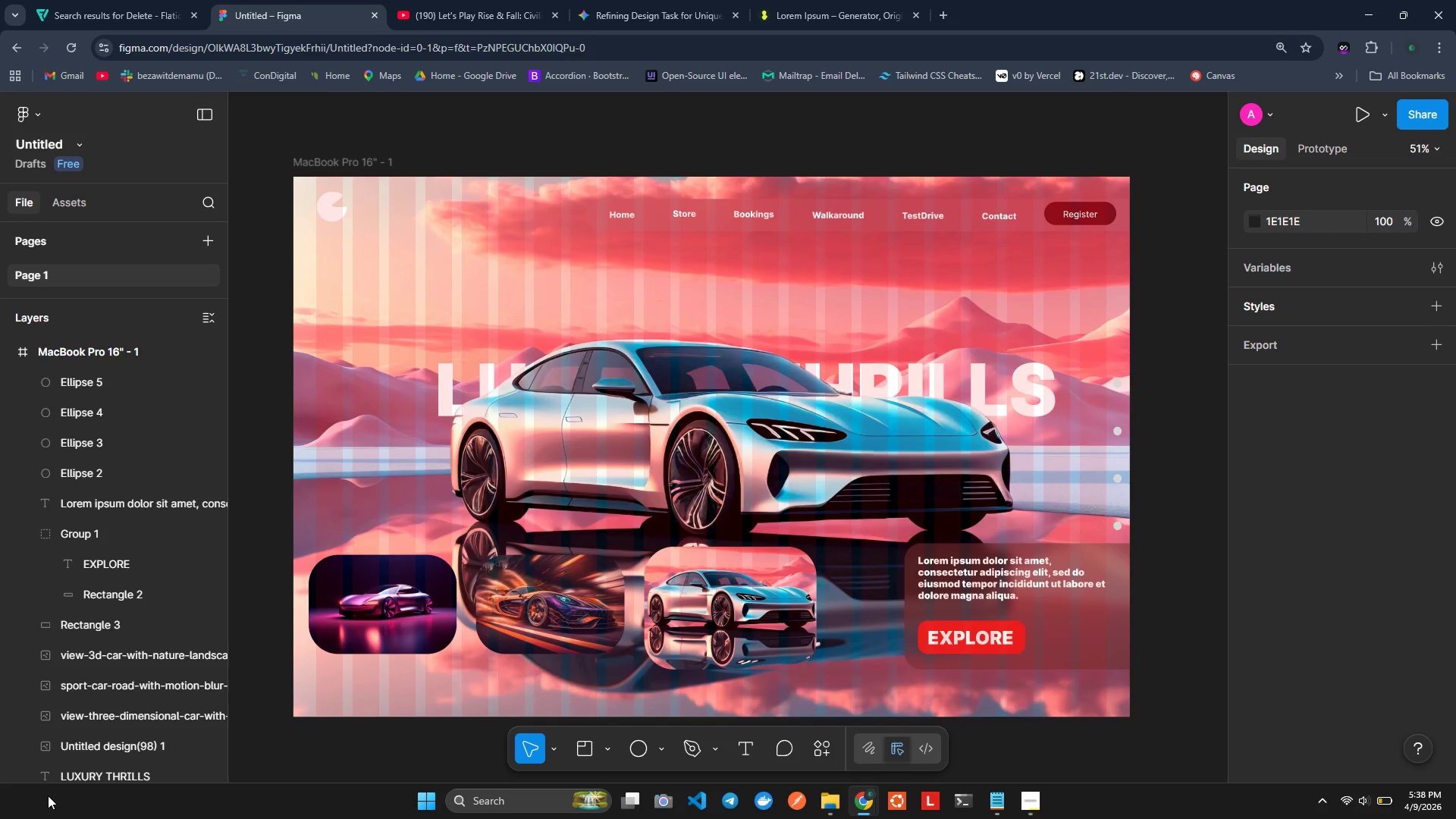 
scroll: coordinate [85, 705], scroll_direction: down, amount: 9.0
 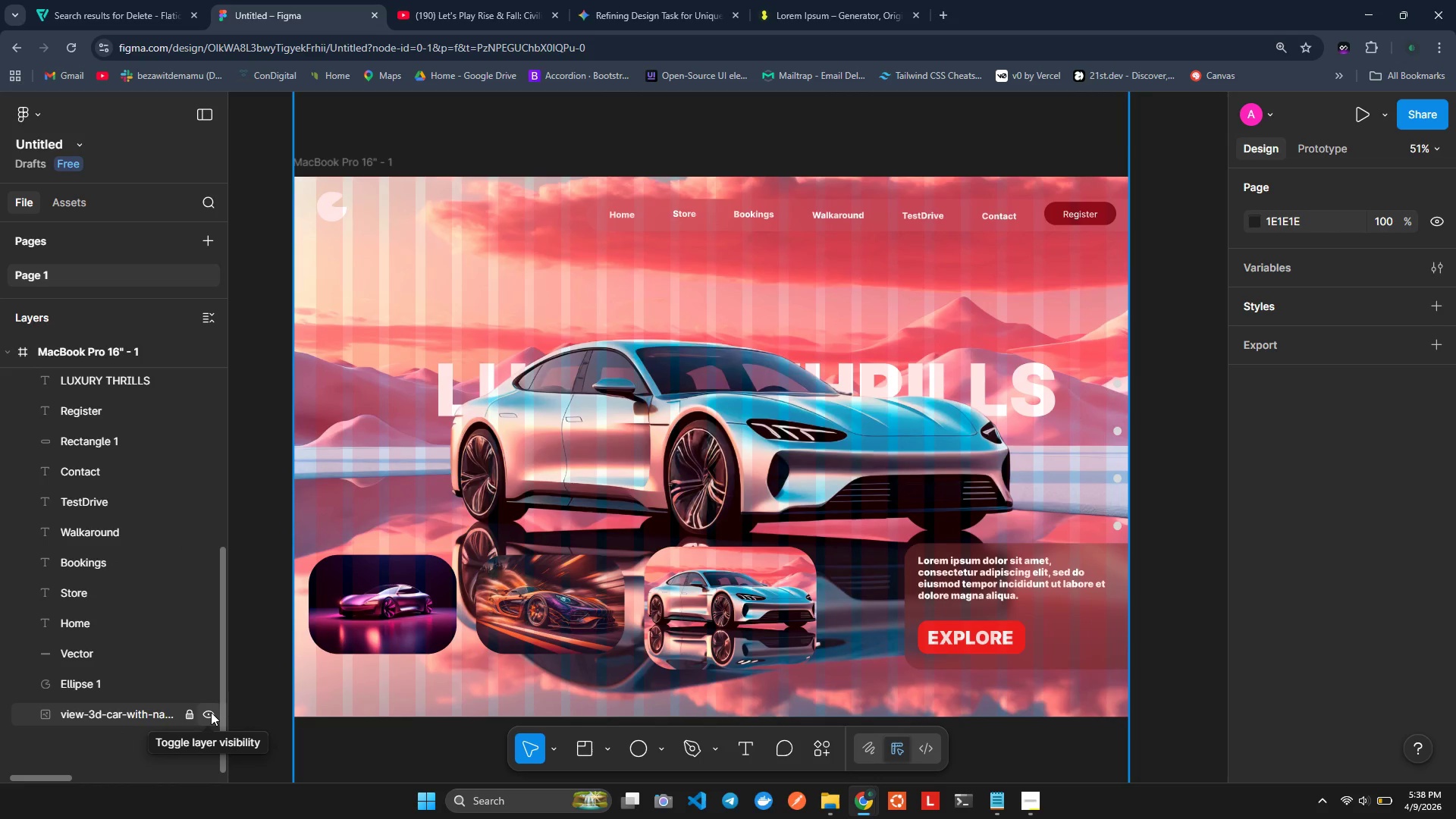 
left_click([211, 711])
 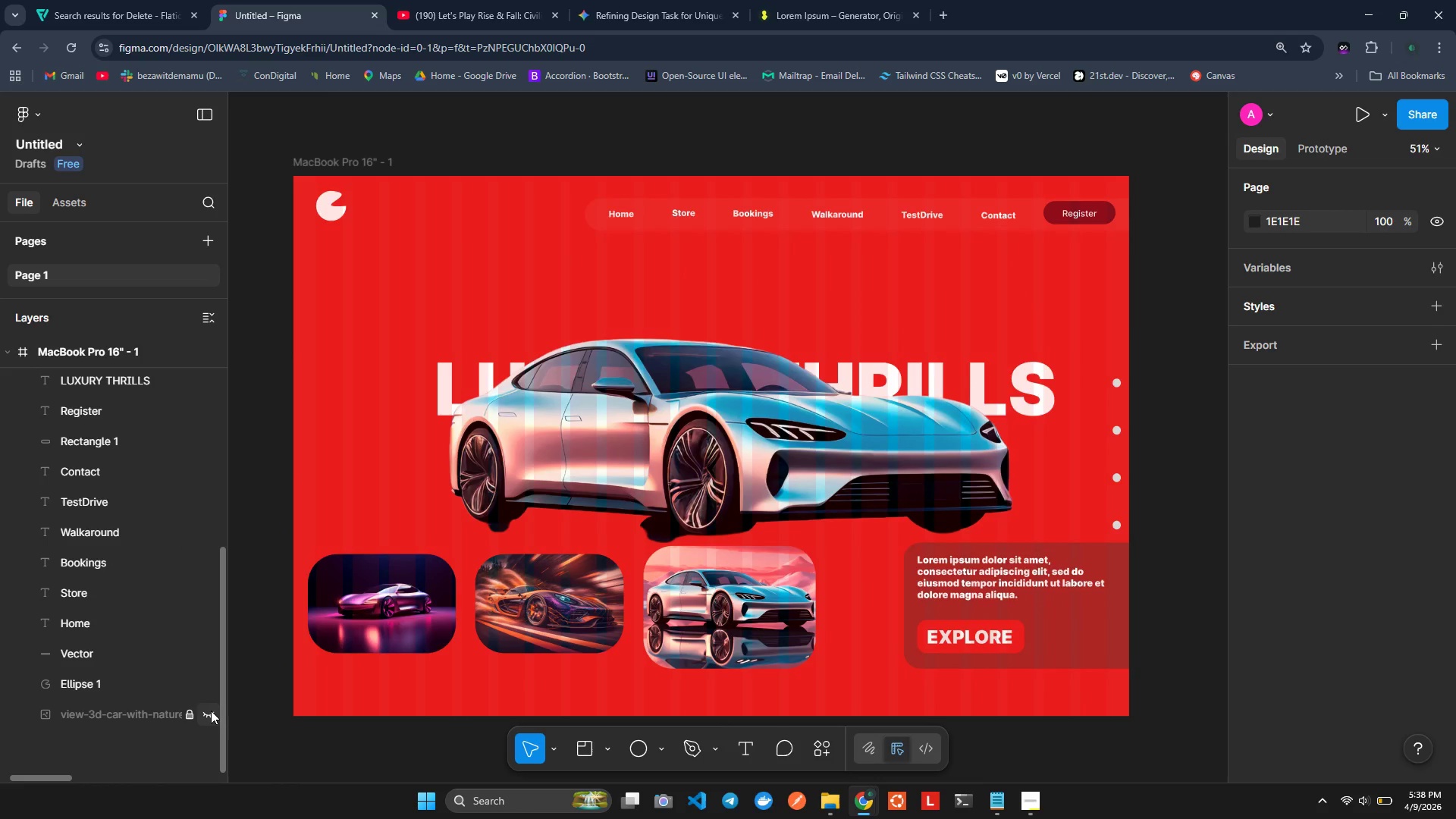 
left_click([211, 711])
 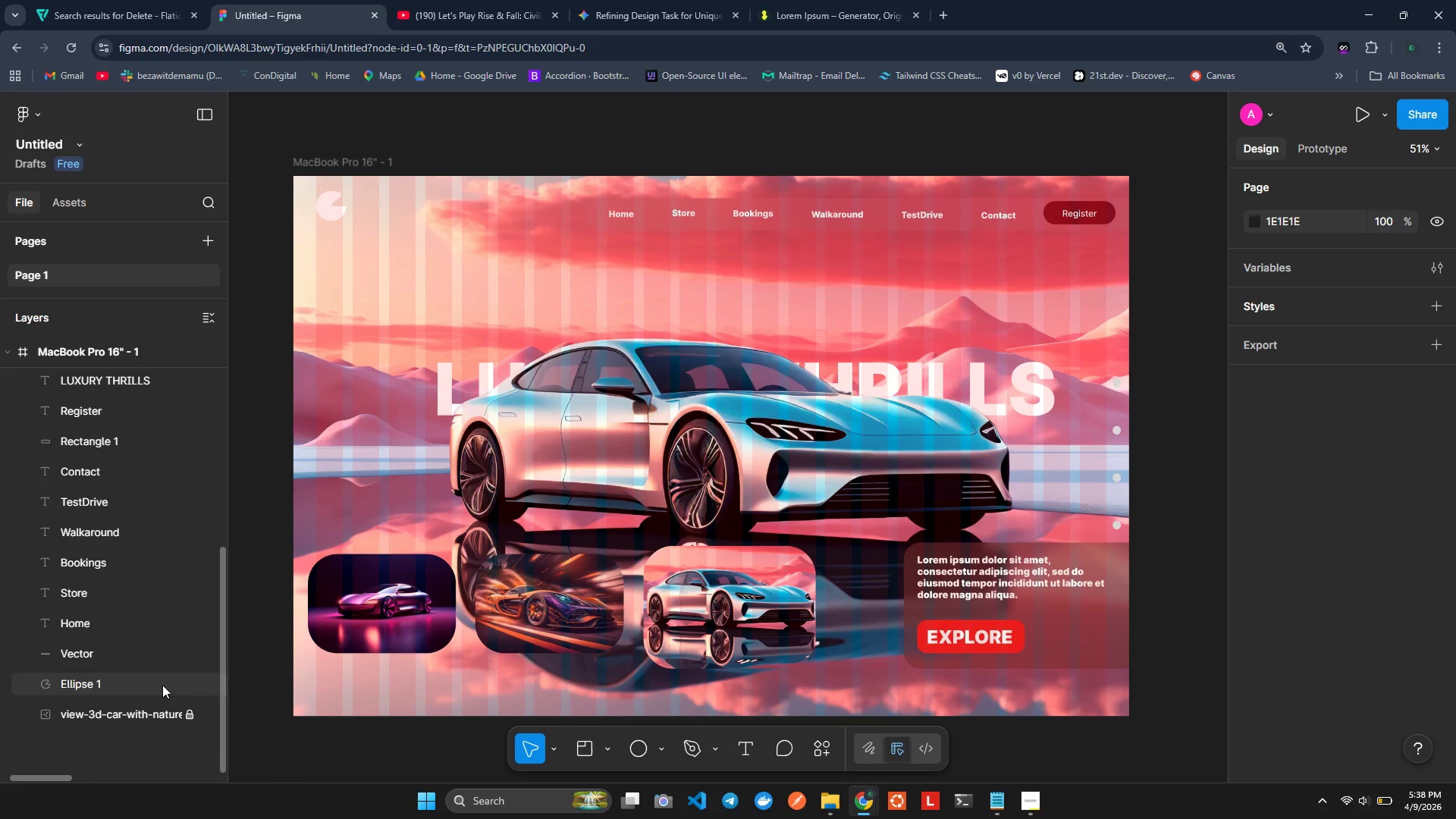 
scroll: coordinate [151, 557], scroll_direction: up, amount: 5.0
 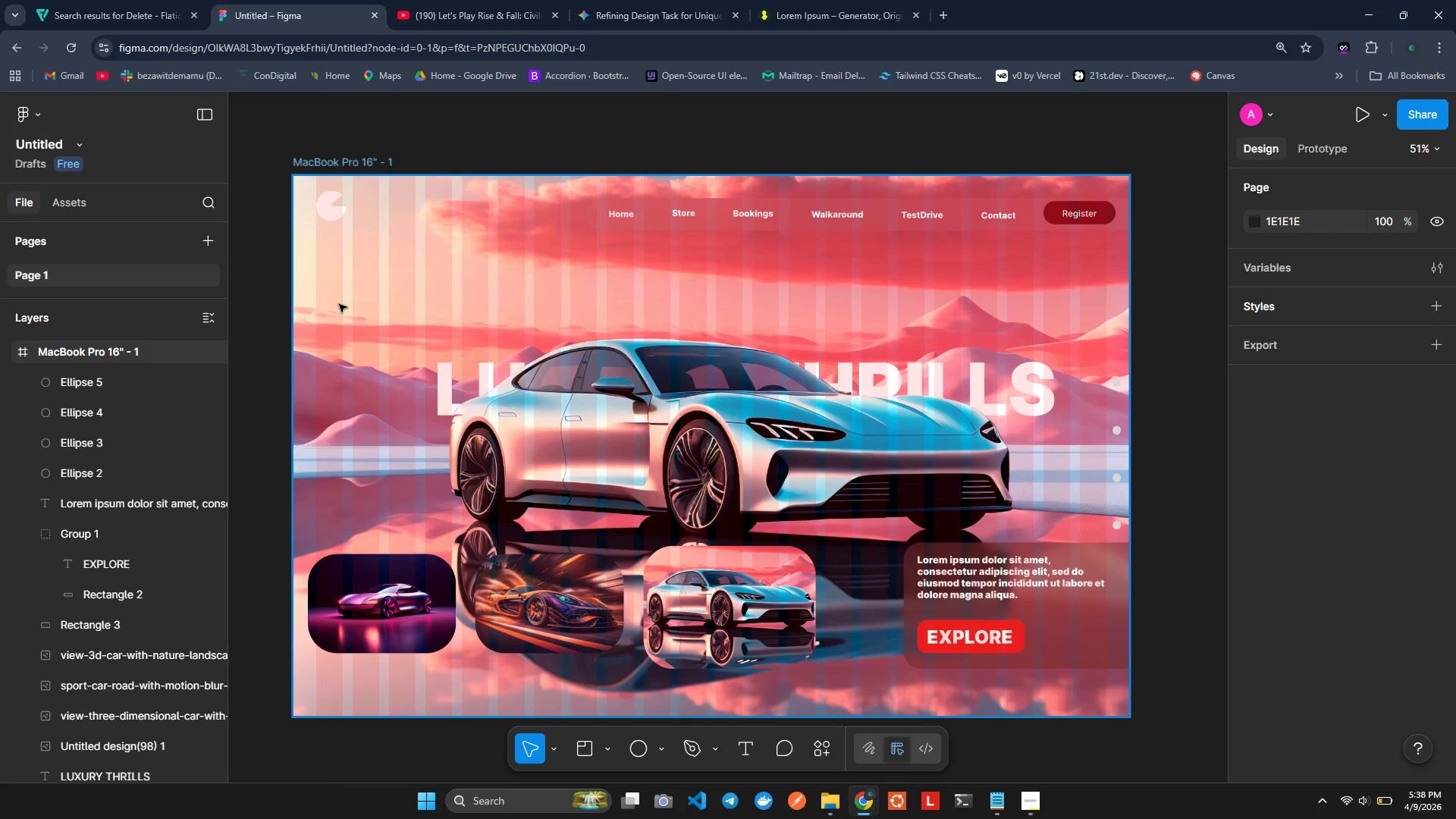 
wait(21.03)
 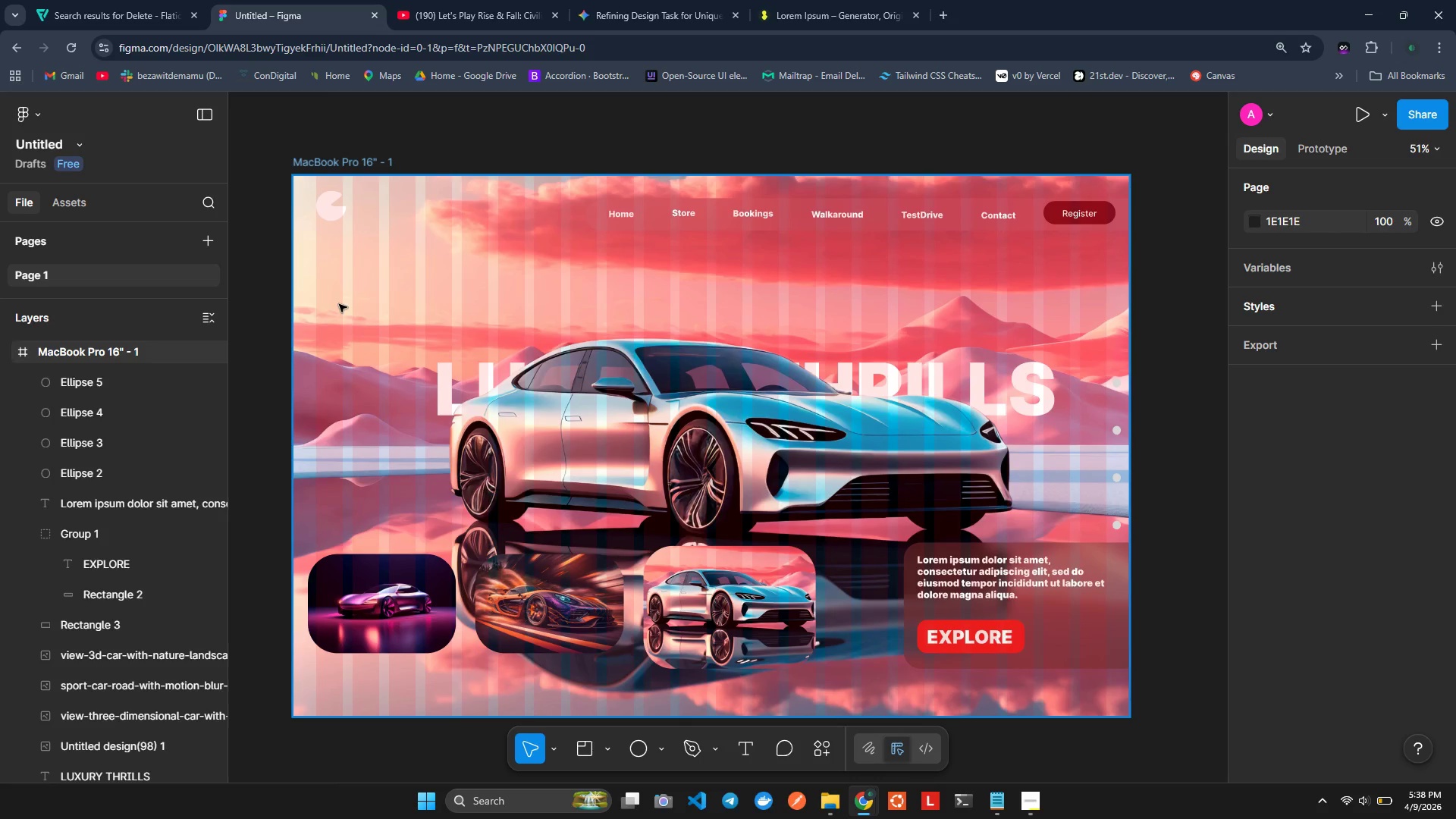 
left_click([300, 195])
 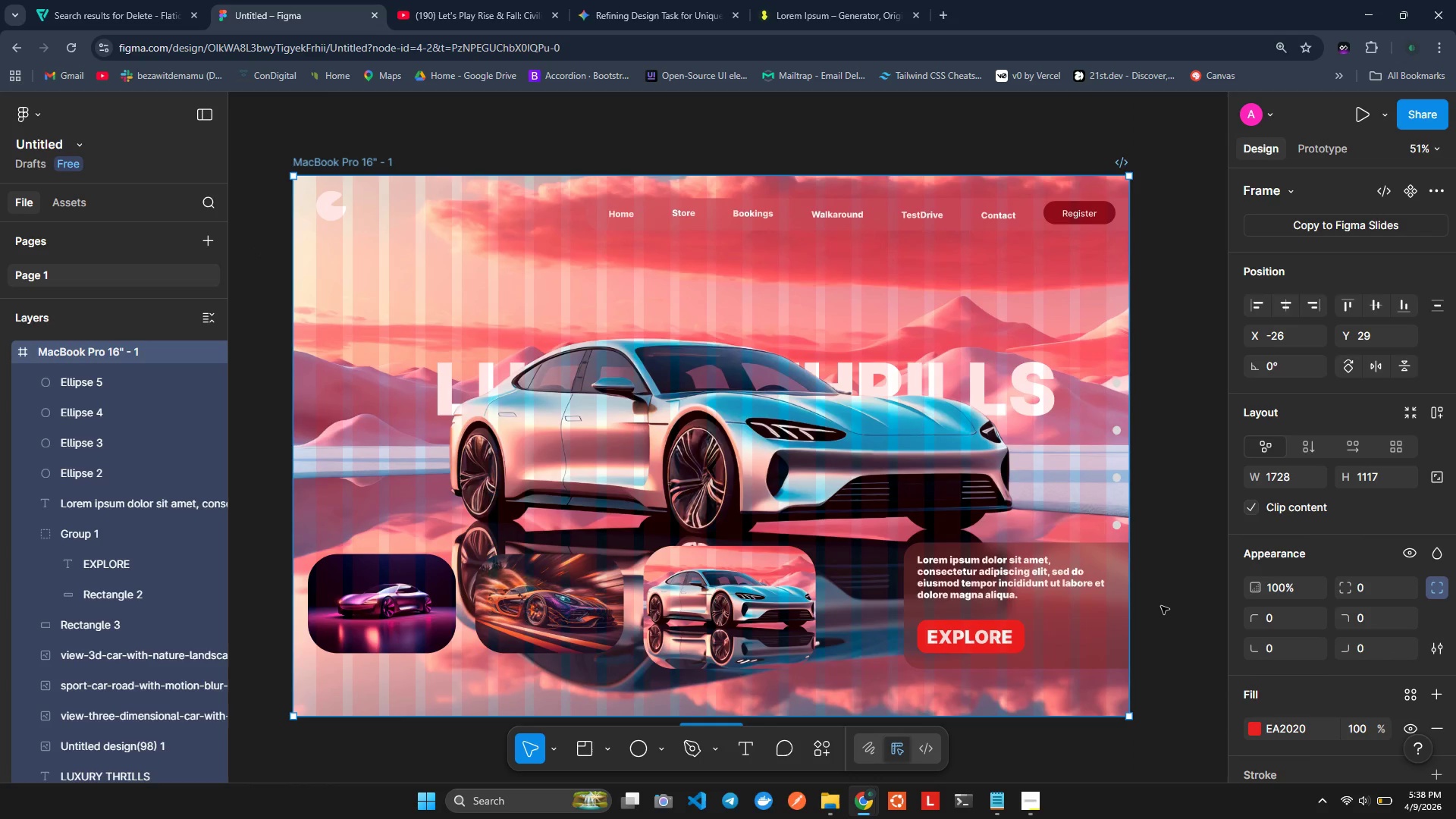 
scroll: coordinate [158, 585], scroll_direction: up, amount: 3.0
 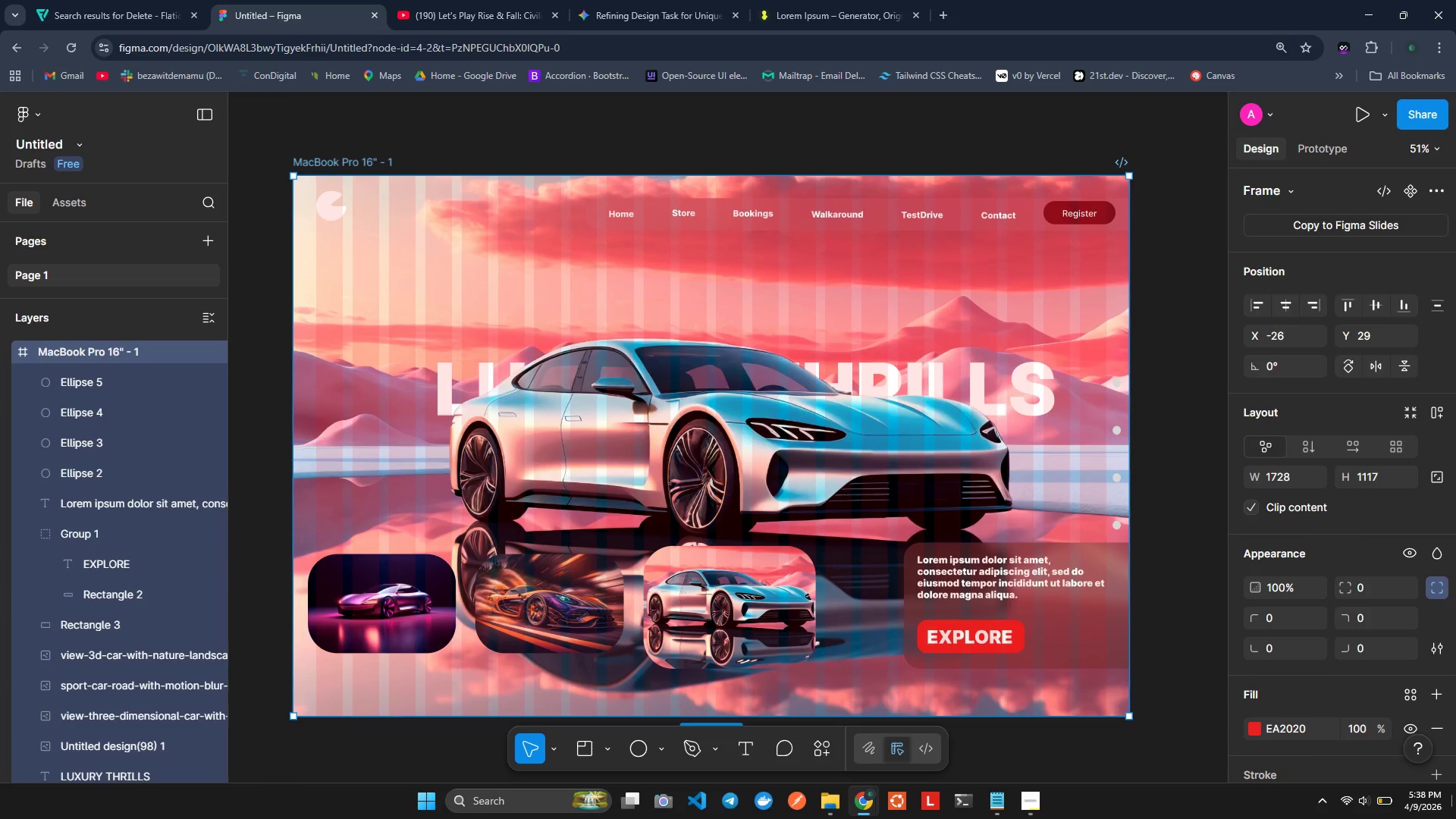 
scroll: coordinate [1250, 727], scroll_direction: down, amount: 2.0
 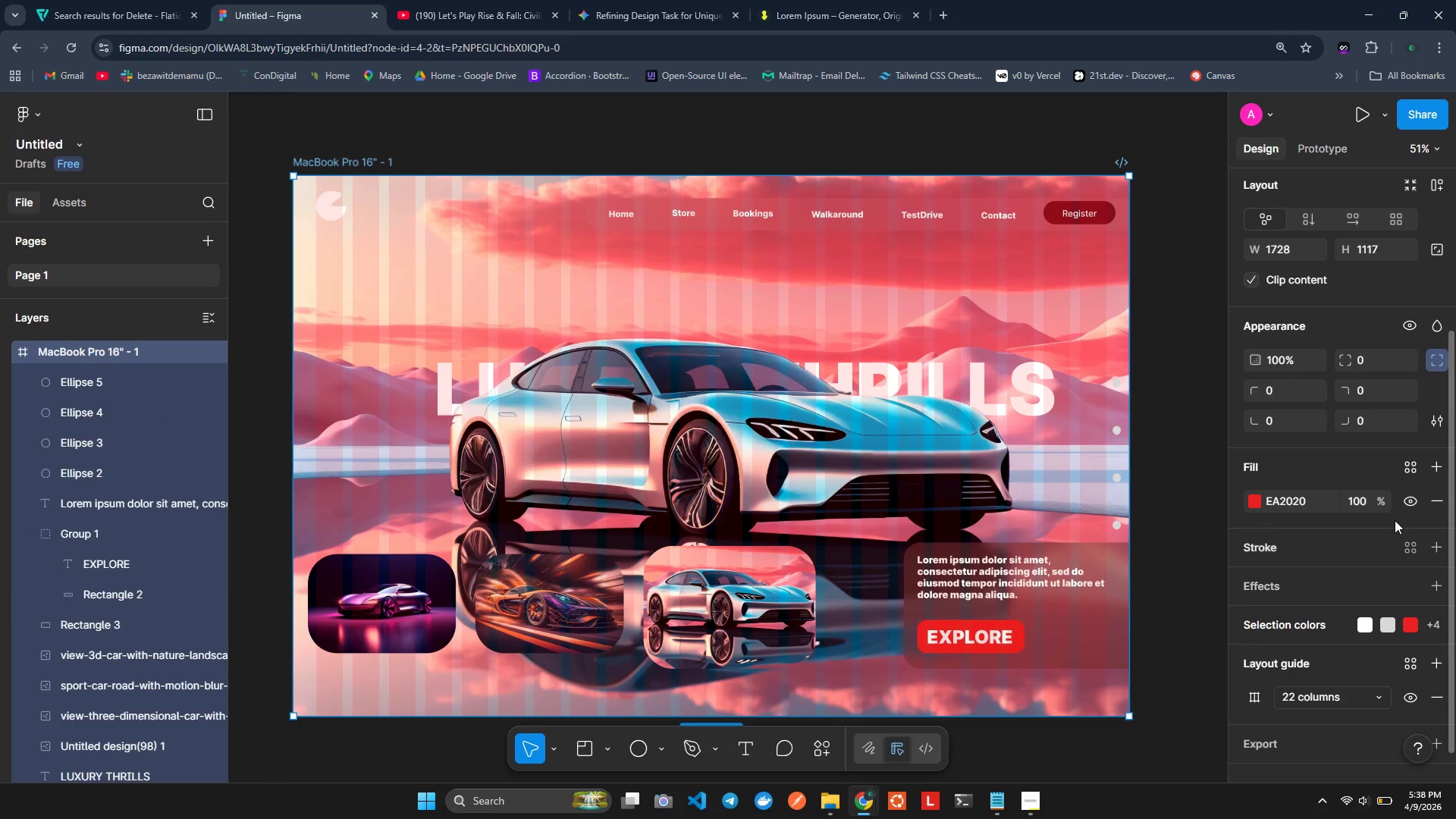 
left_click([1432, 497])
 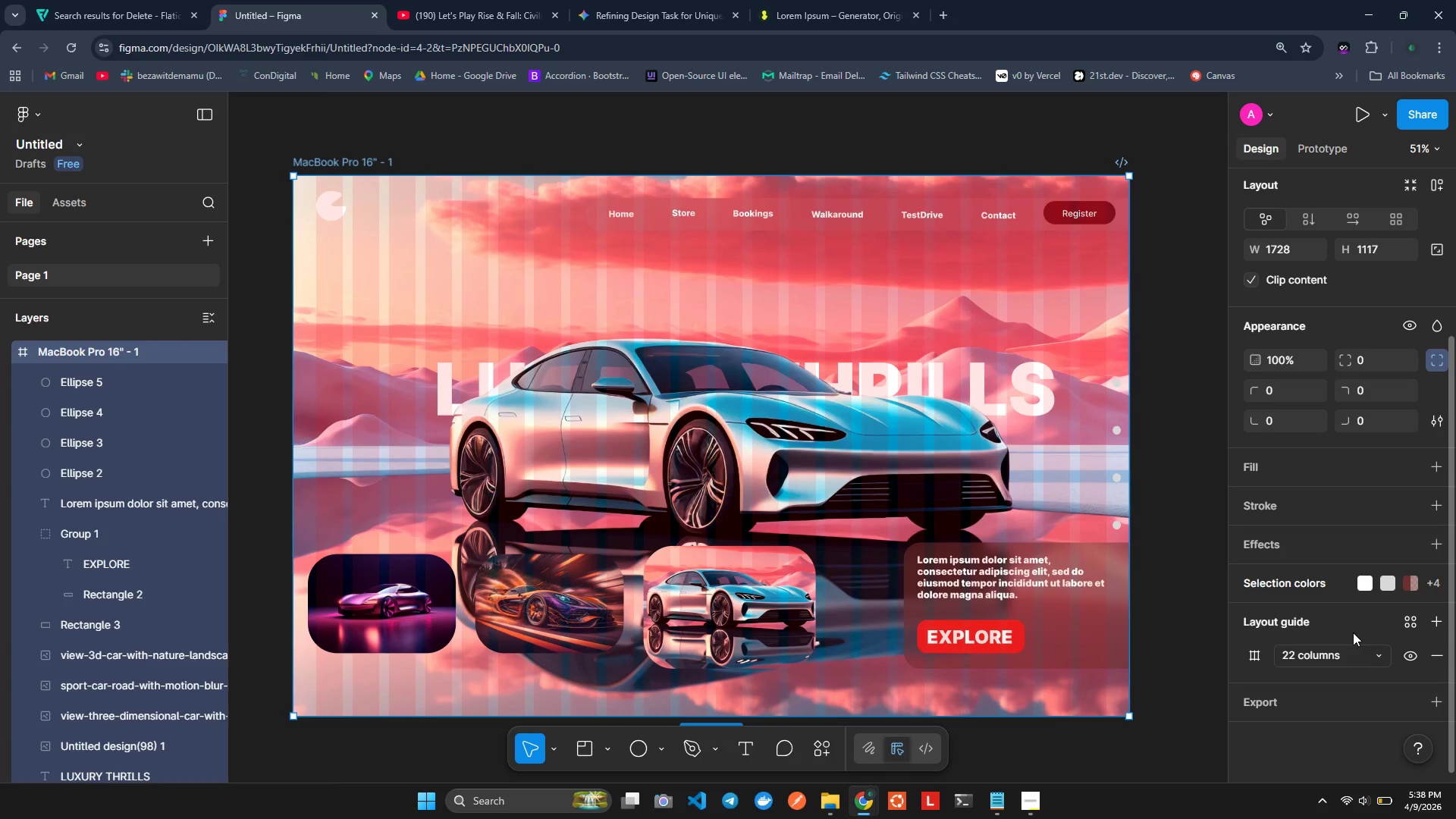 
wait(5.31)
 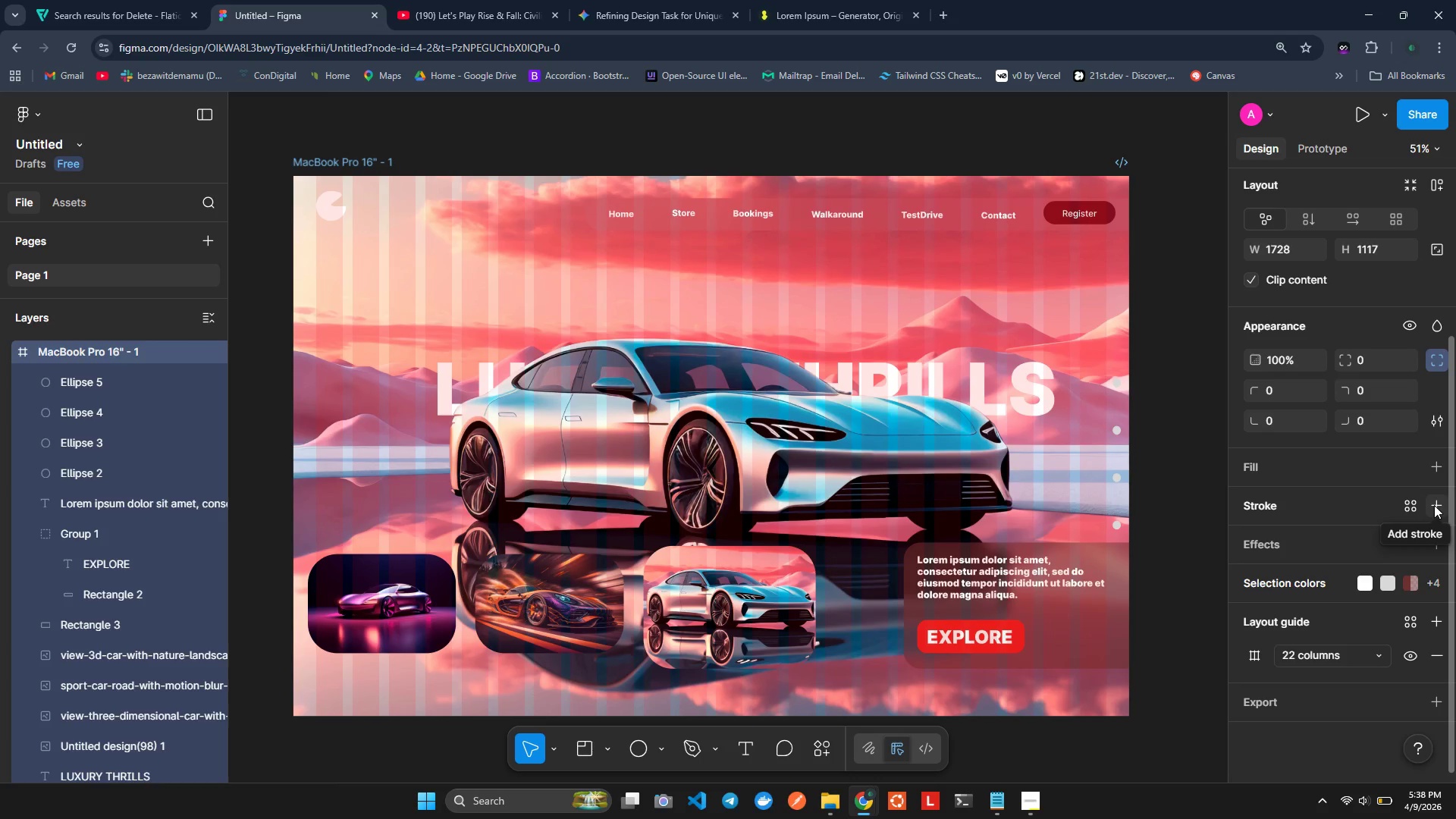 
key(Control+Z)
 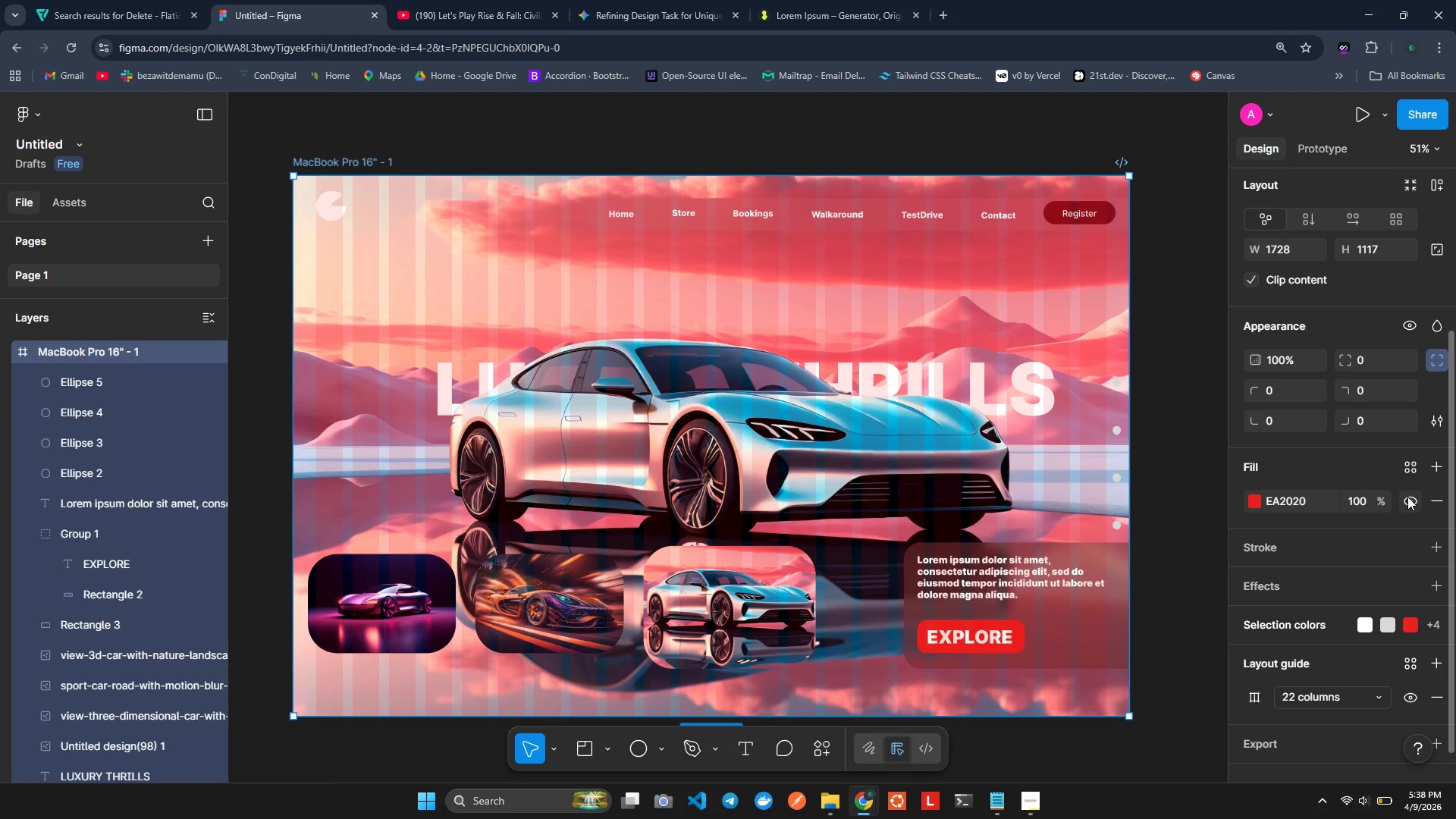 
left_click([1408, 500])
 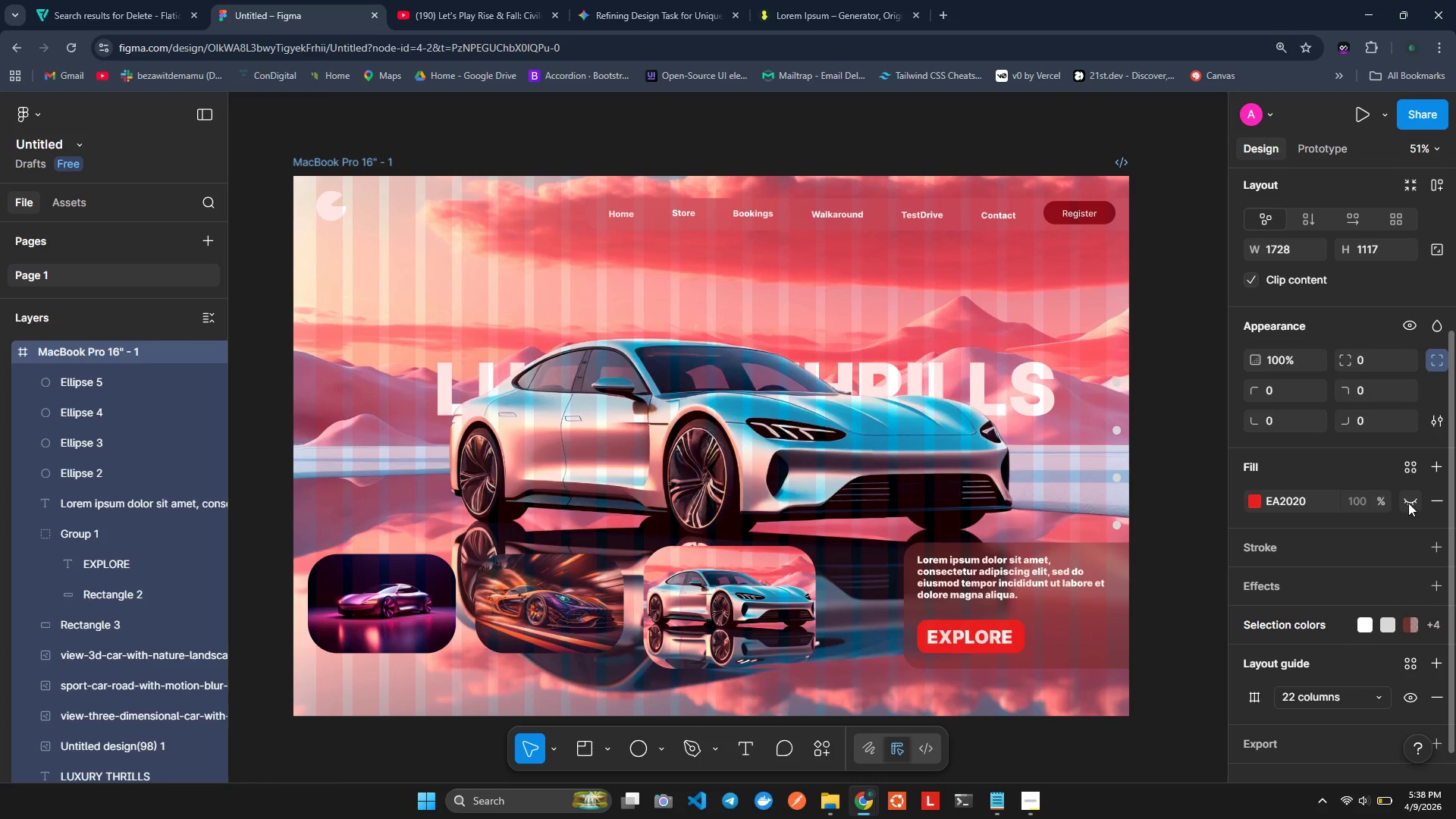 
left_click([1408, 503])
 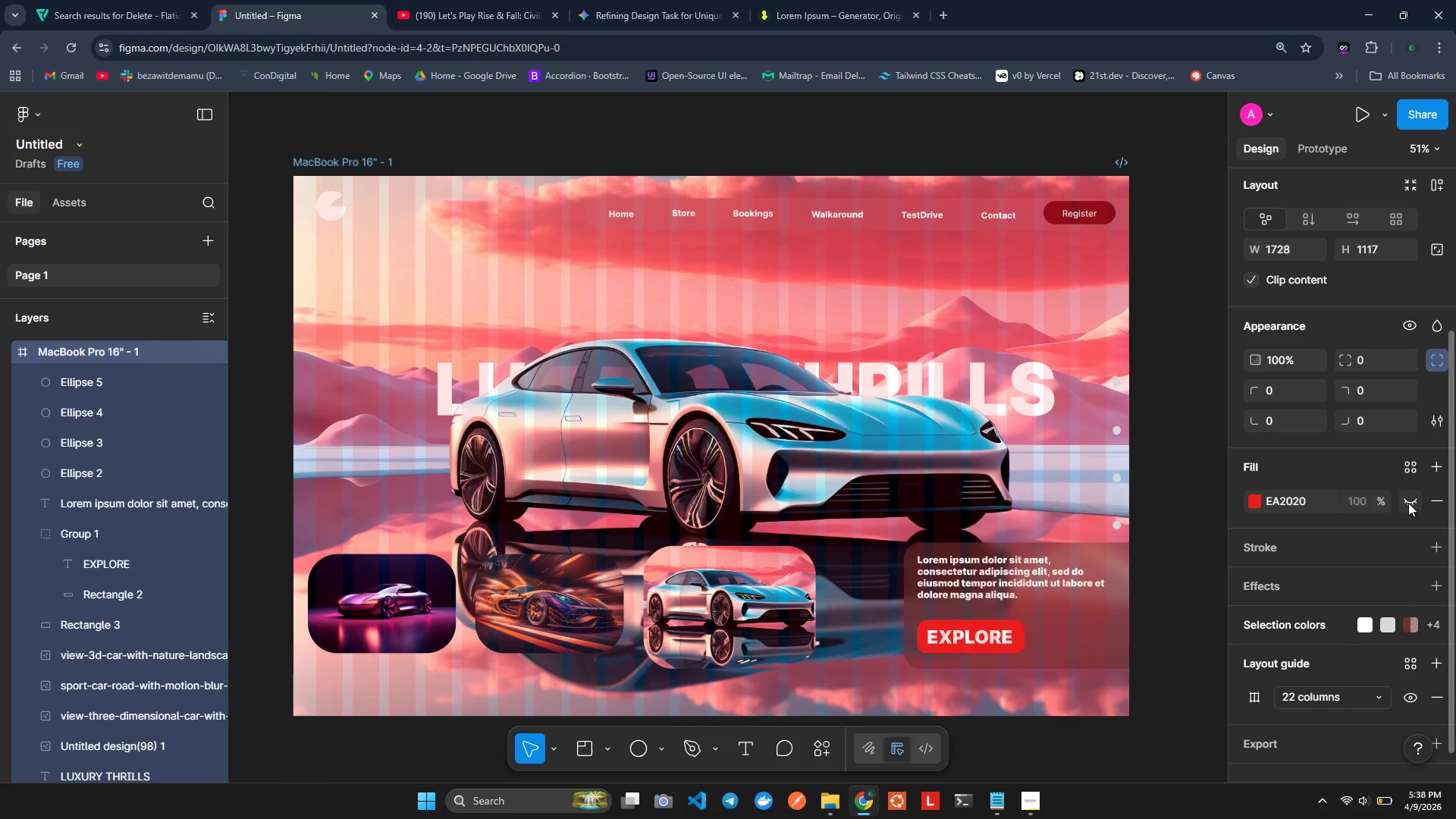 
double_click([1408, 503])
 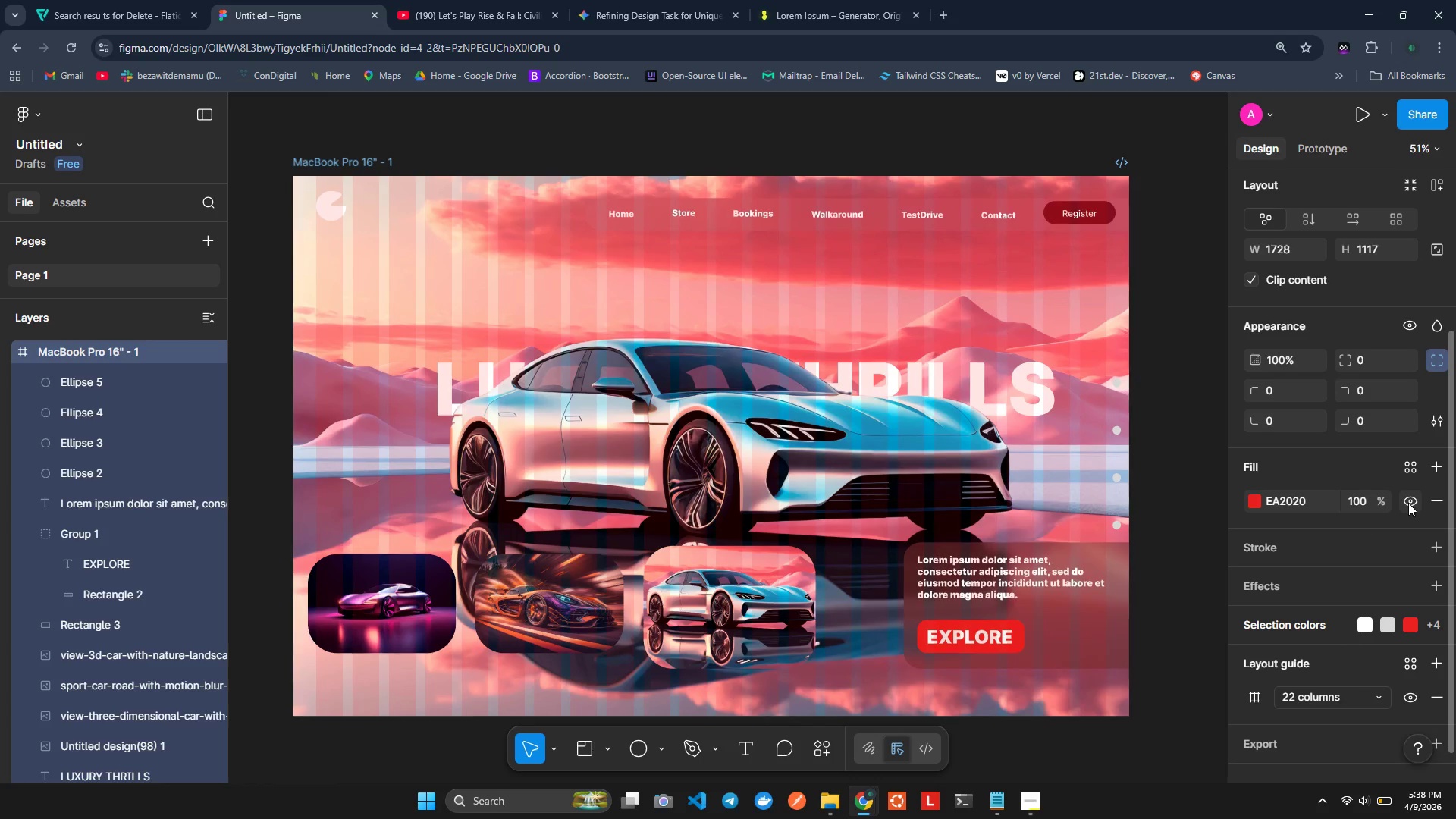 
triple_click([1408, 503])
 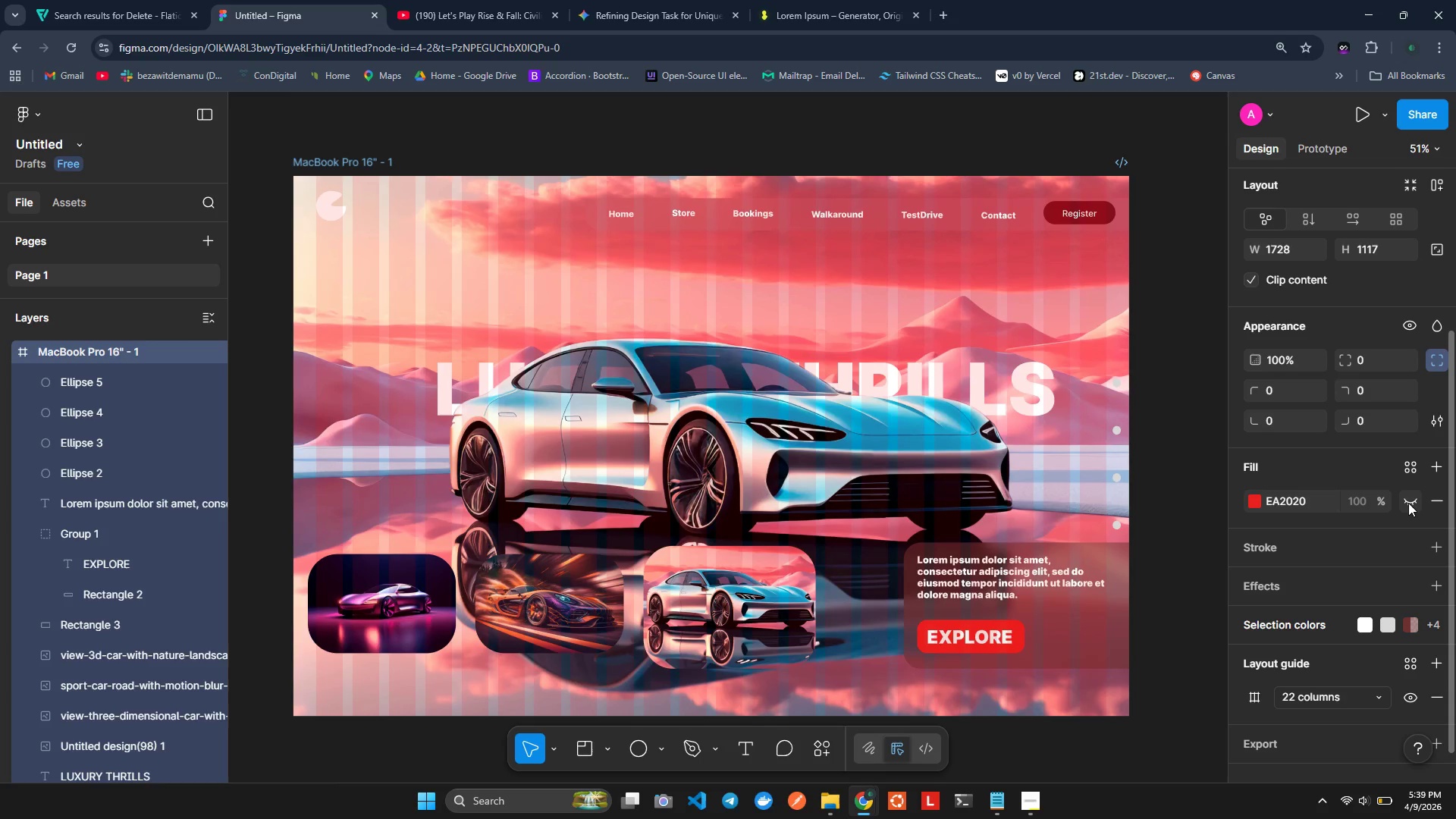 
triple_click([1408, 503])
 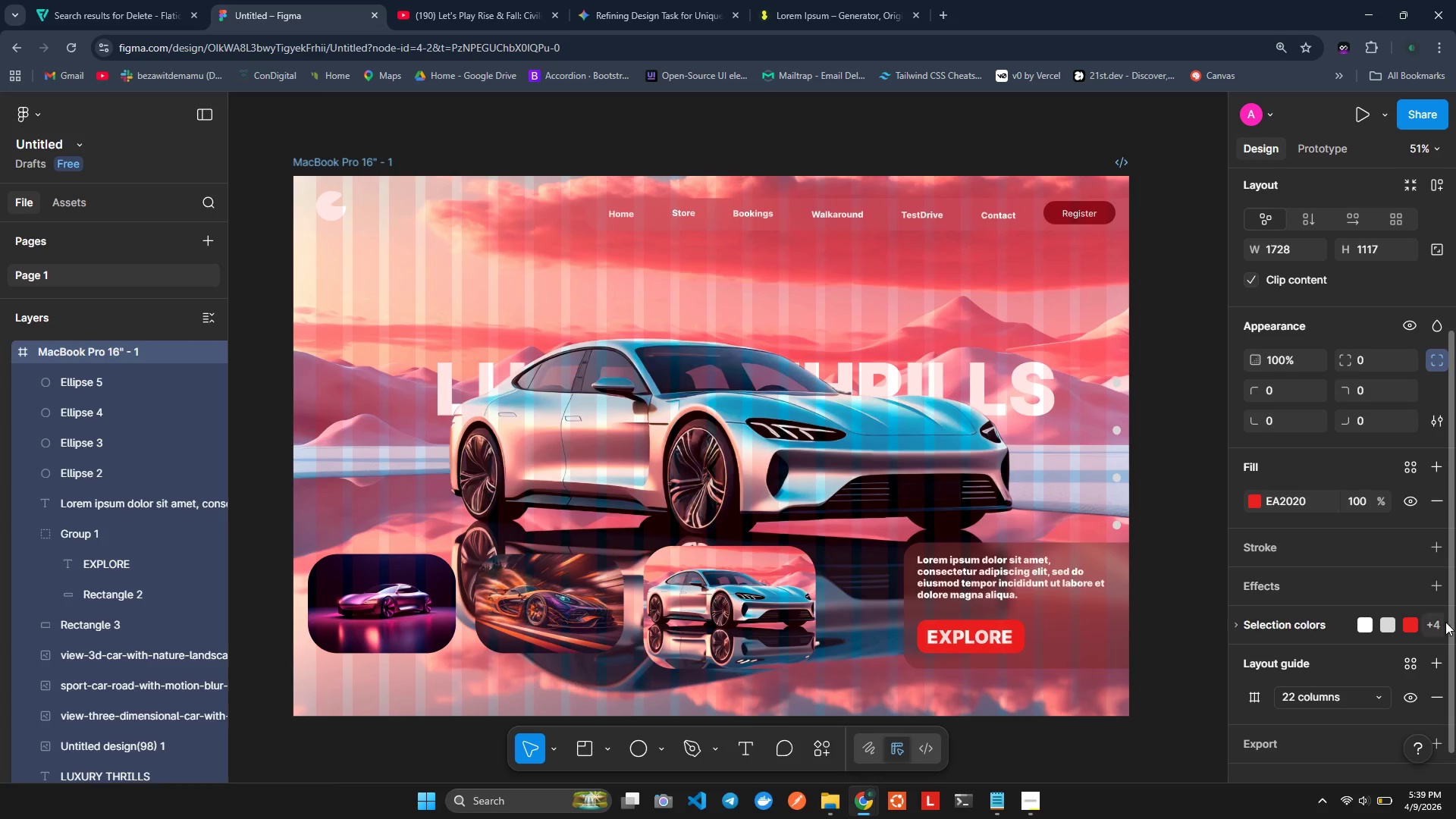 
scroll: coordinate [1426, 634], scroll_direction: down, amount: 3.0
 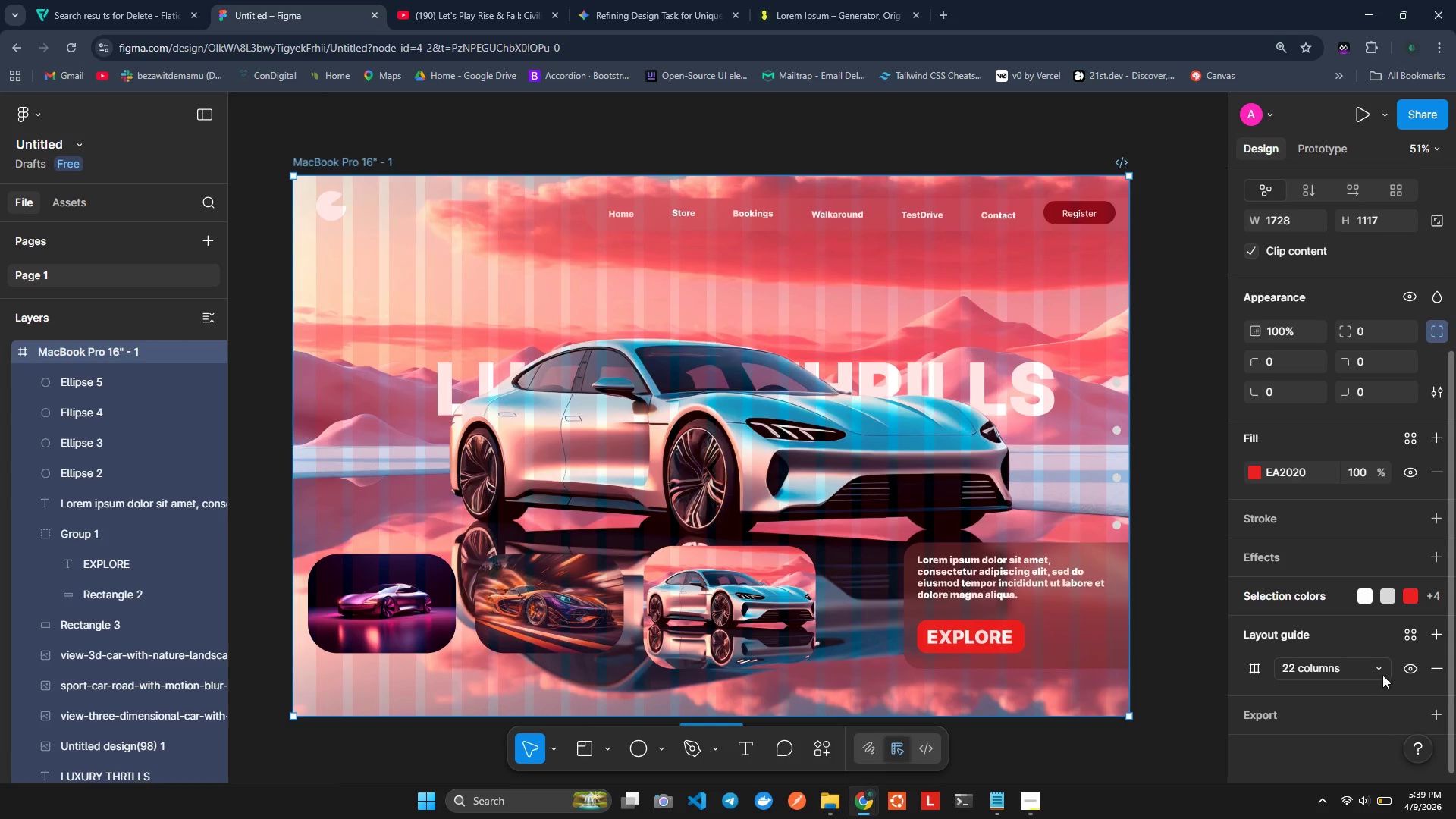 
left_click([1407, 667])
 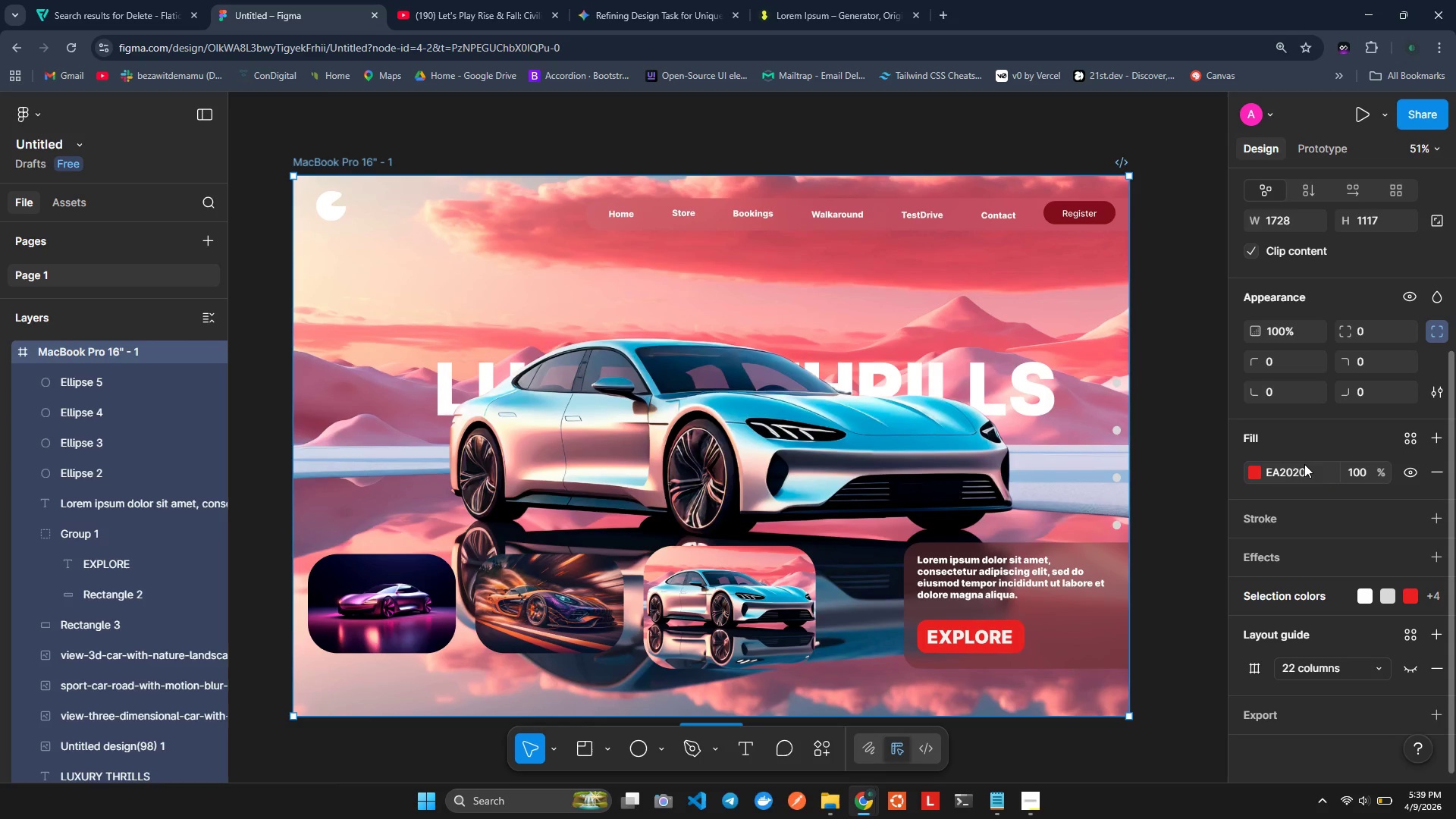 
mouse_move([1342, 576])
 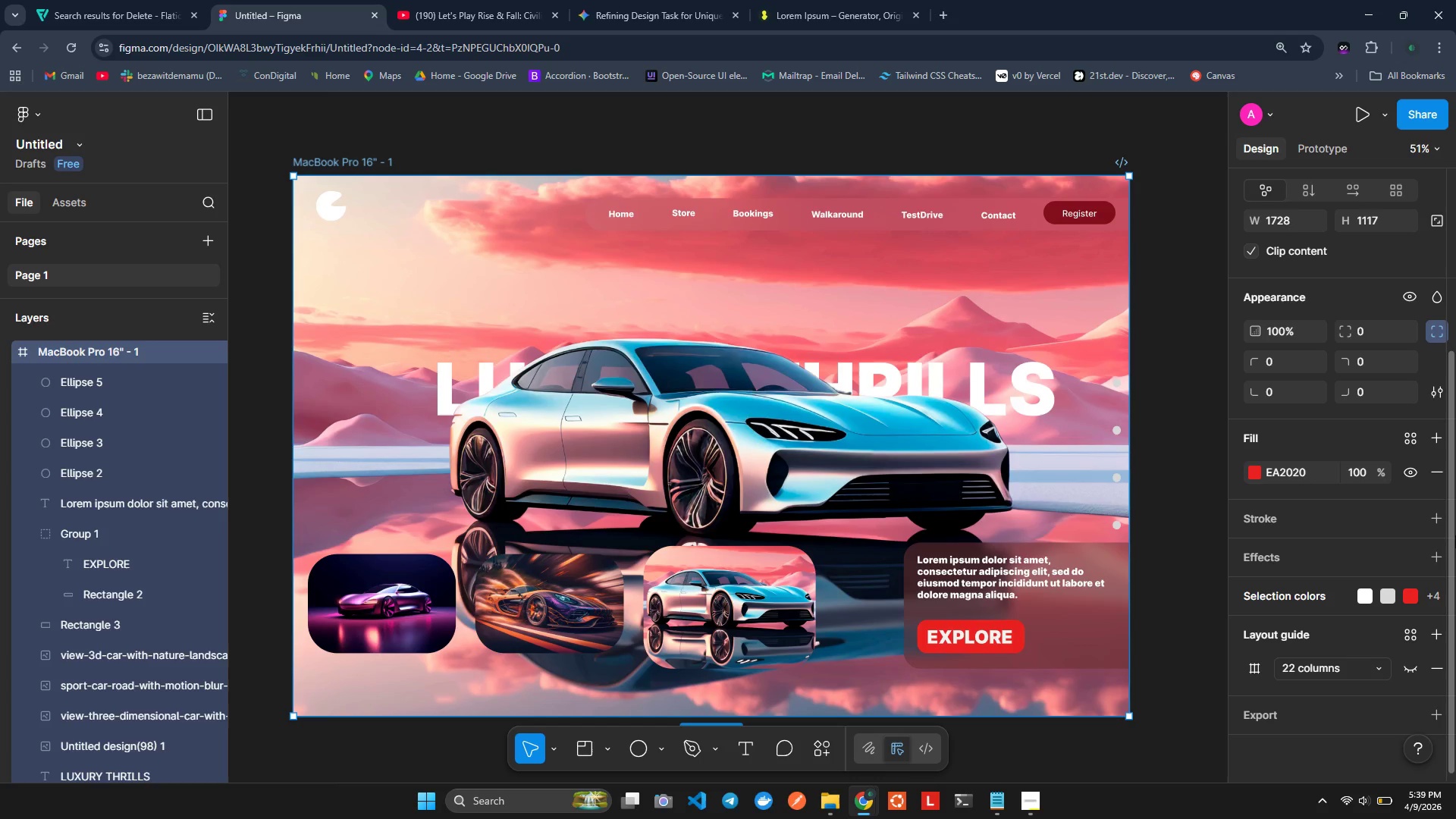 
wait(34.78)
 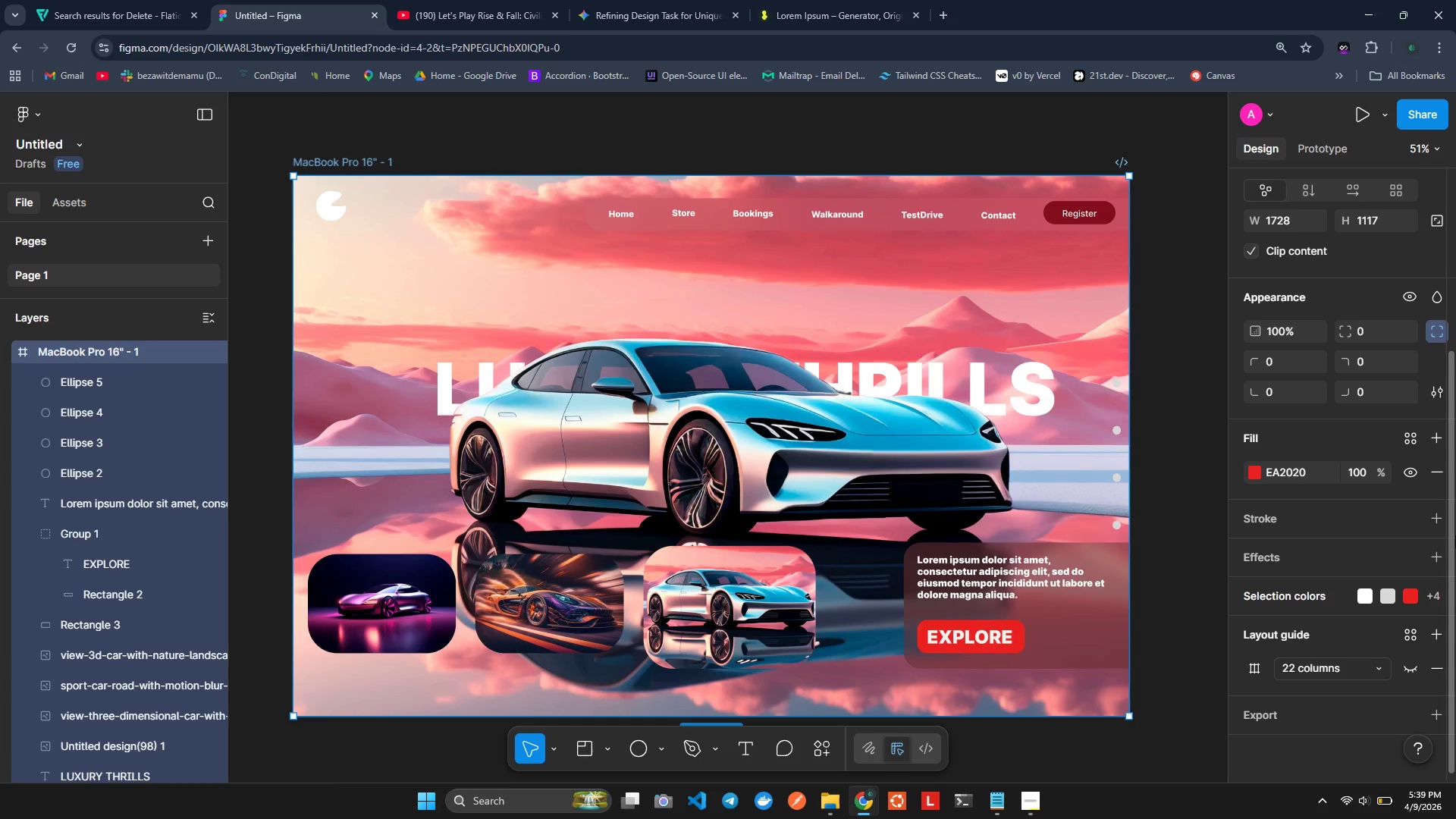 
left_click([1203, 516])
 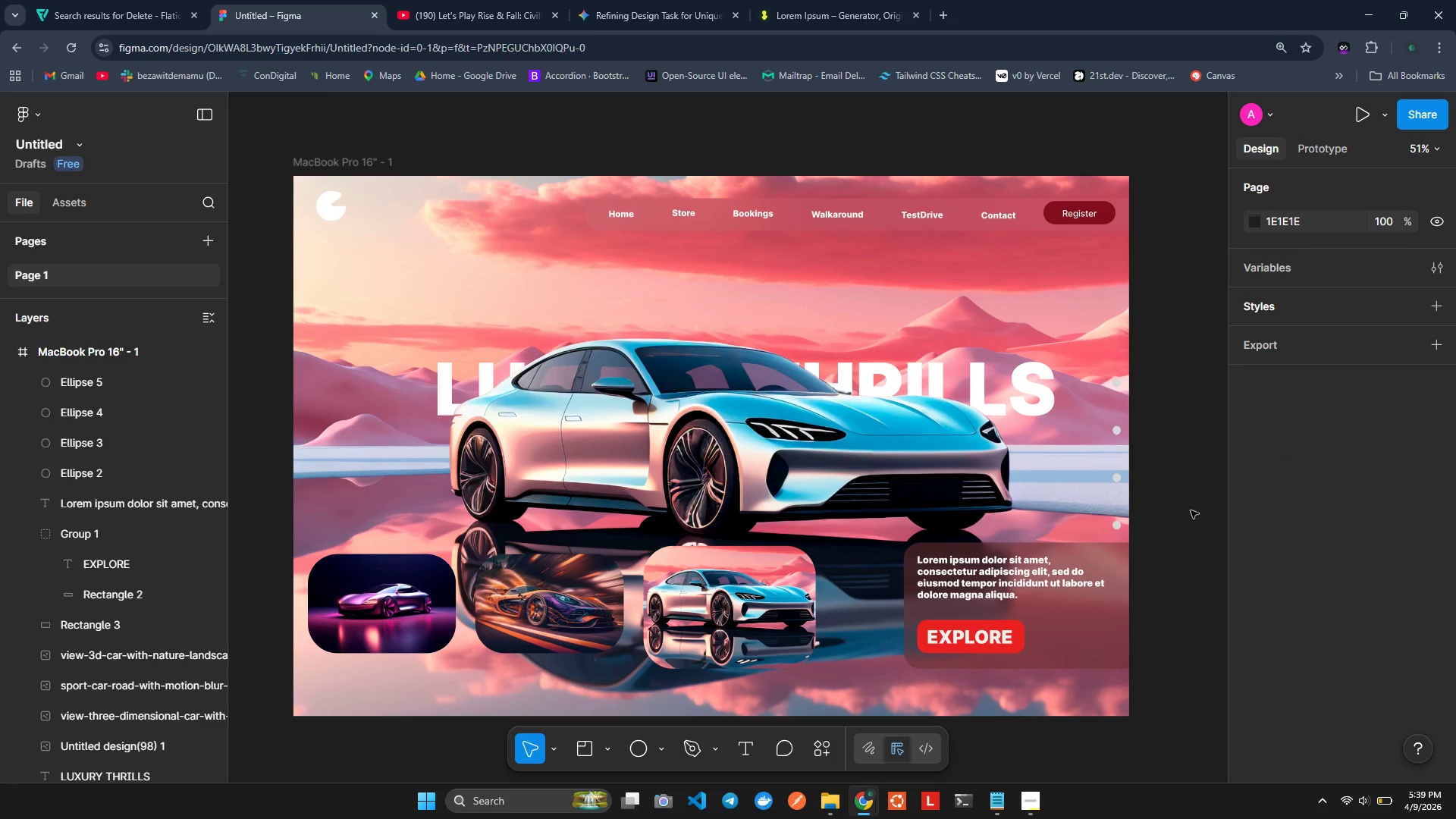 
scroll: coordinate [1185, 516], scroll_direction: down, amount: 1.0
 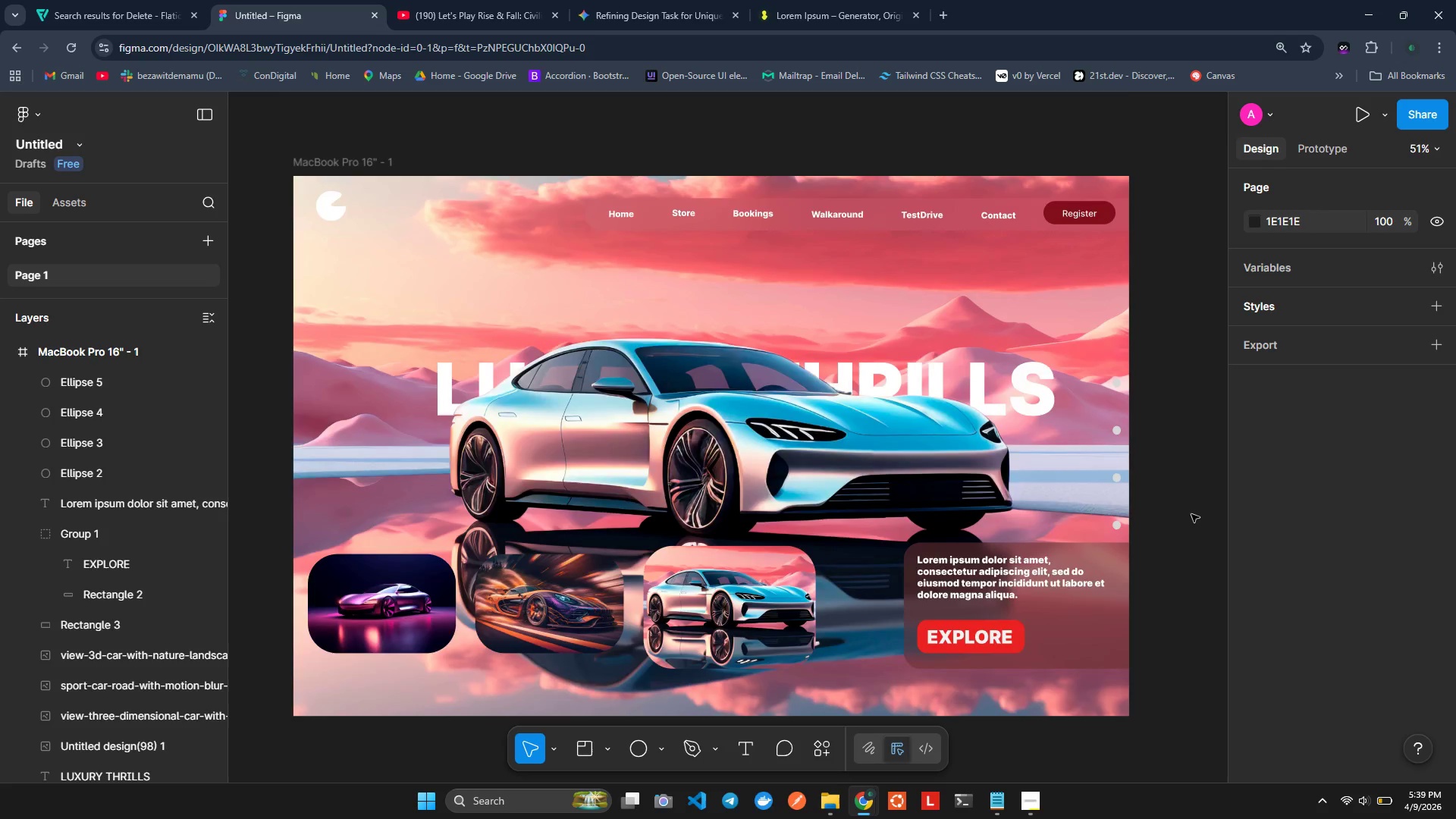 
scroll: coordinate [1191, 514], scroll_direction: none, amount: 0.0
 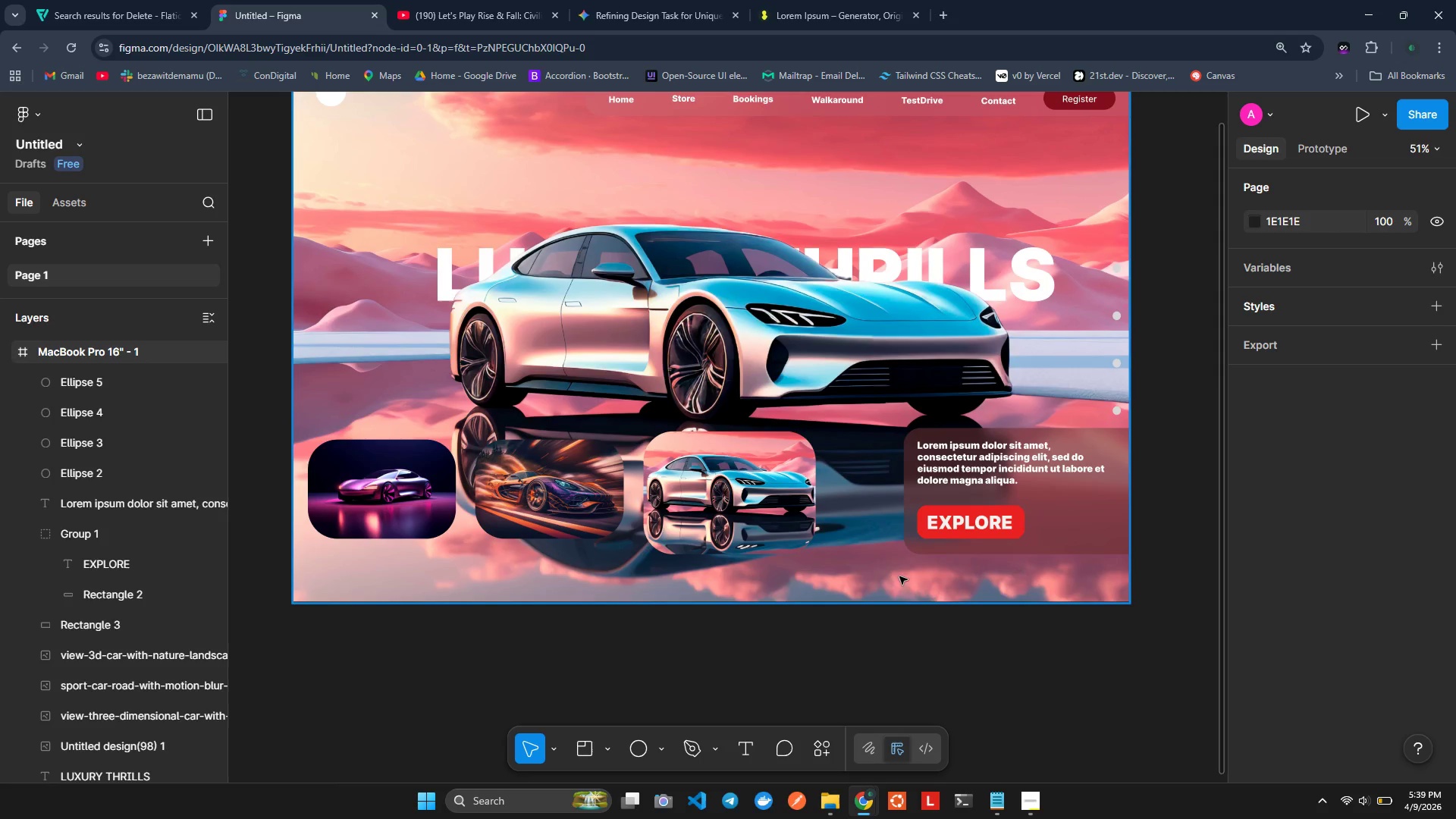 
hold_key(key=ControlLeft, duration=1.23)
scroll: coordinate [892, 573], scroll_direction: down, amount: 5.0
 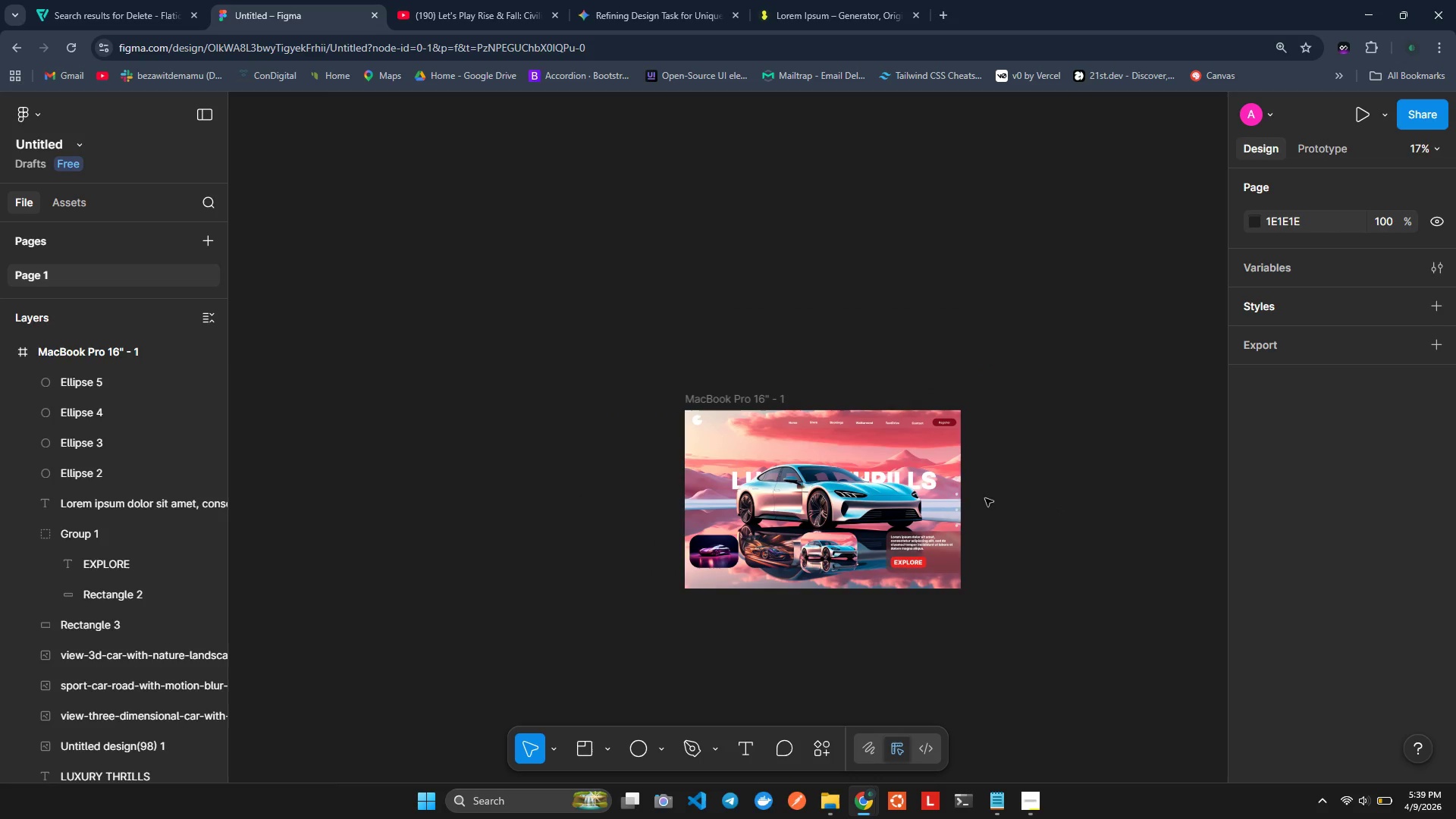 
left_click_drag(start_coordinate=[881, 464], to_coordinate=[579, 377])
 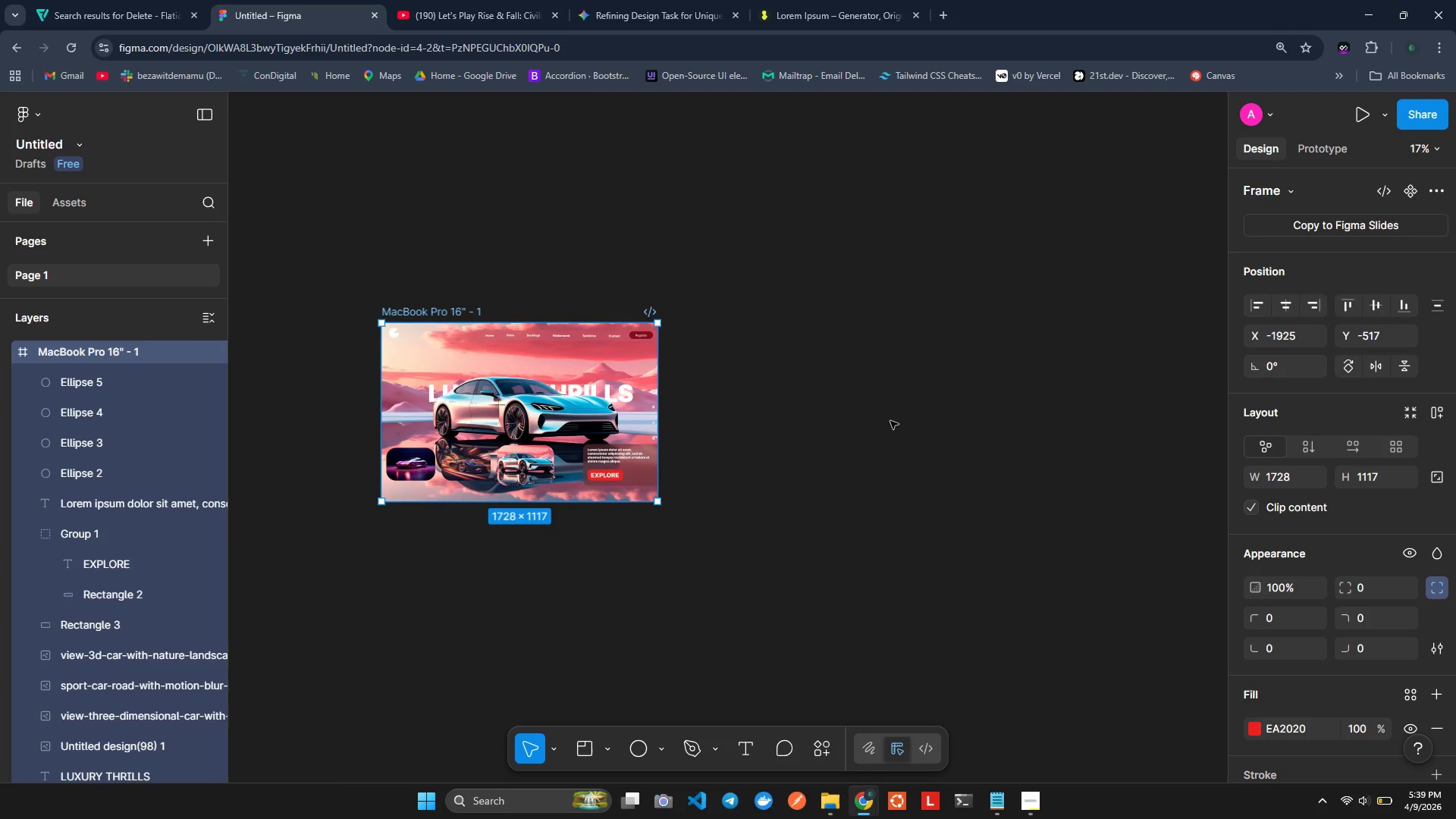 
left_click([892, 421])
 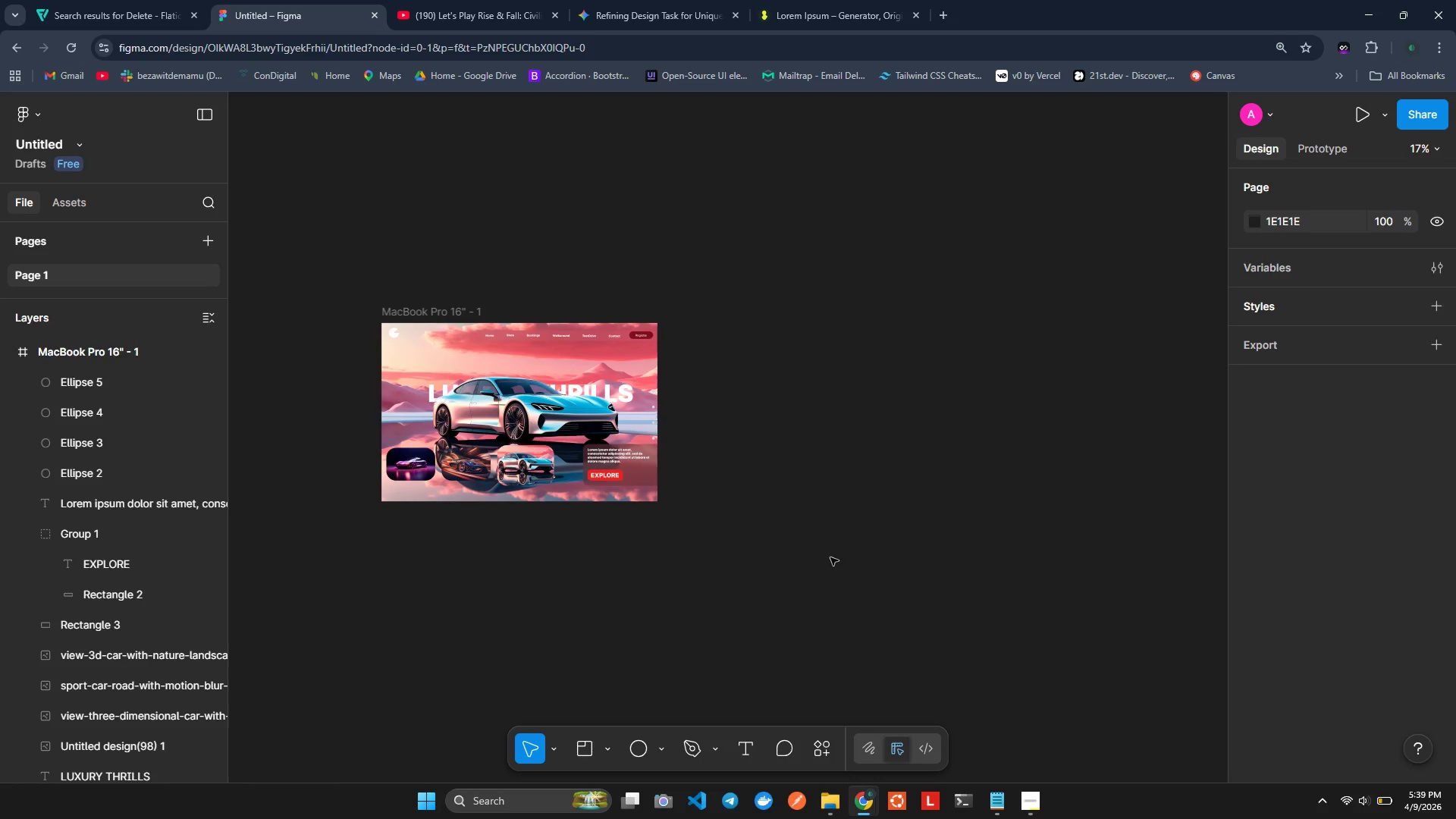 
scroll: coordinate [746, 463], scroll_direction: none, amount: 0.0
 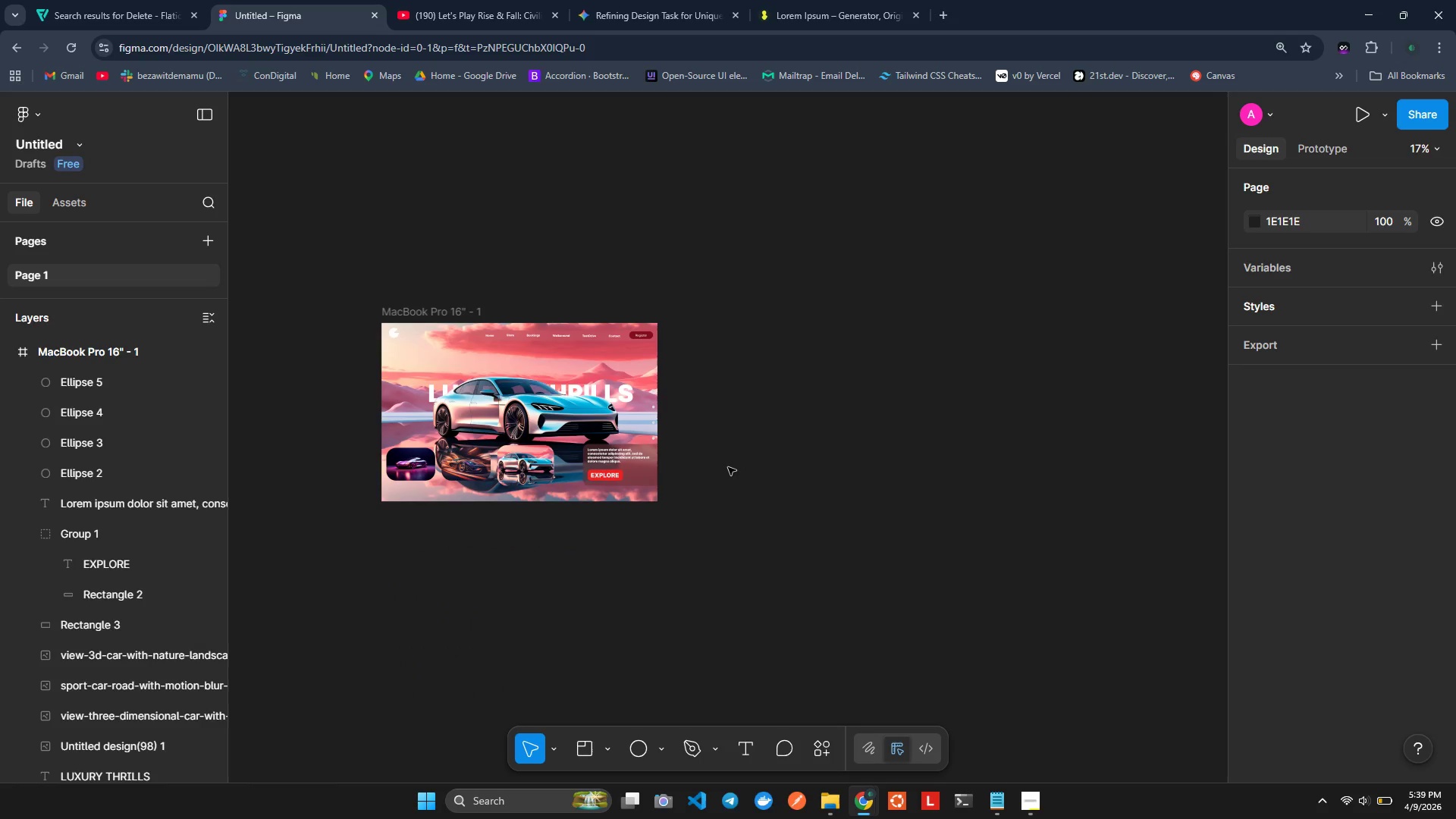 
hold_key(key=ControlLeft, duration=0.69)
scroll: coordinate [725, 466], scroll_direction: up, amount: 2.0
 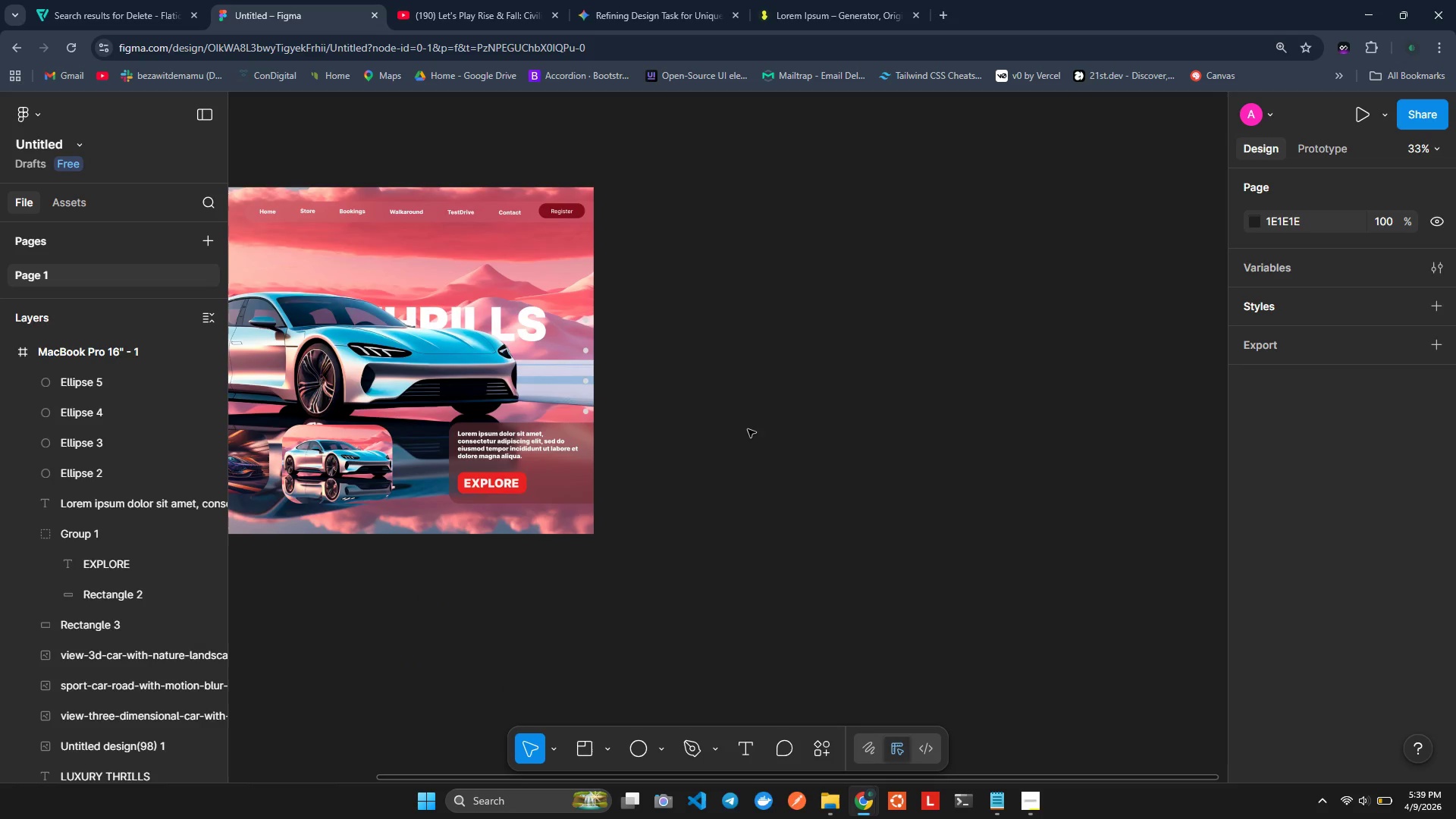 
hold_key(key=ShiftLeft, duration=1.5)
 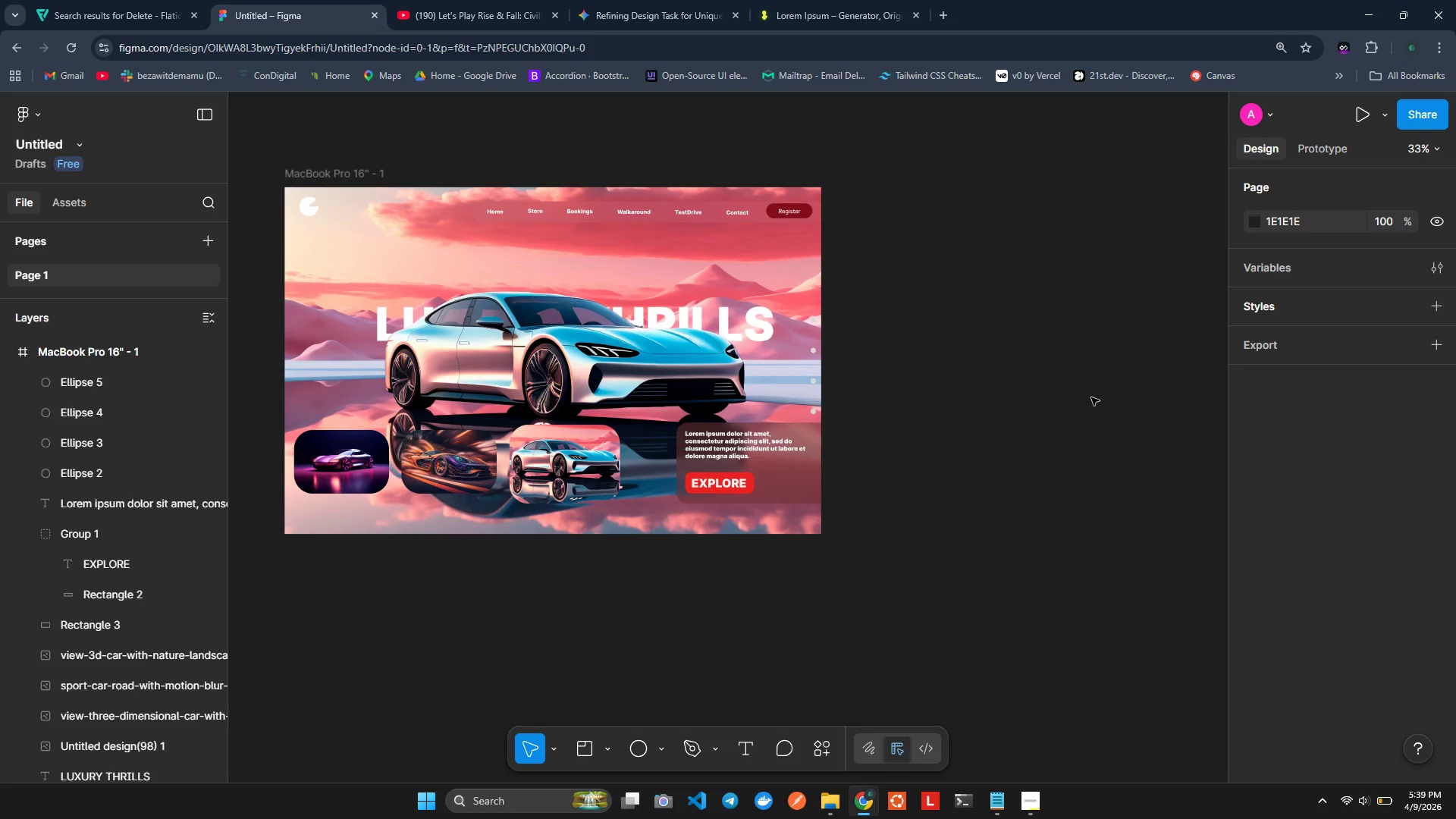 
key(Shift+ShiftLeft)
 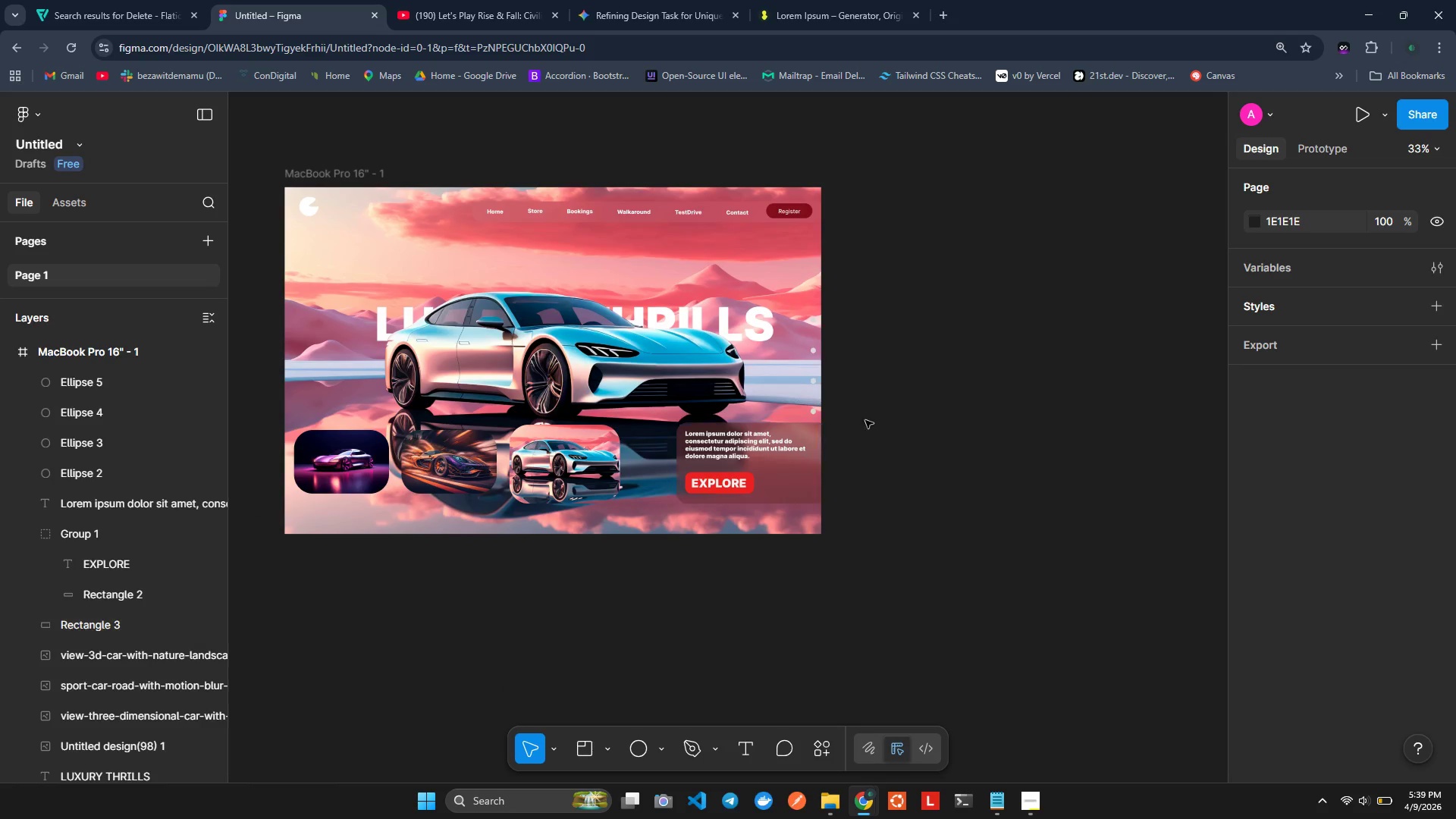 
scroll: coordinate [776, 420], scroll_direction: up, amount: 2.0
 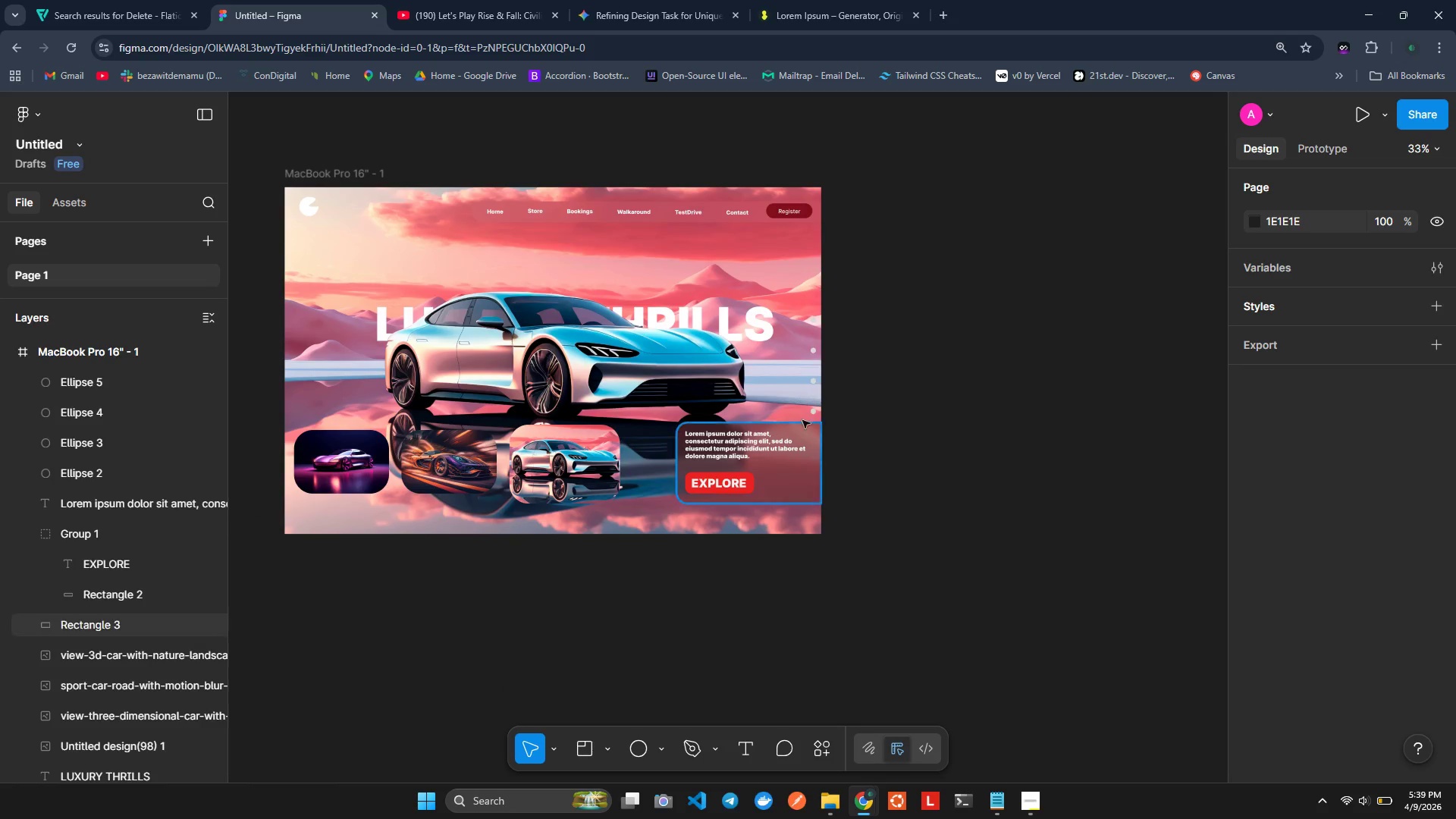 
key(Shift+ShiftLeft)
 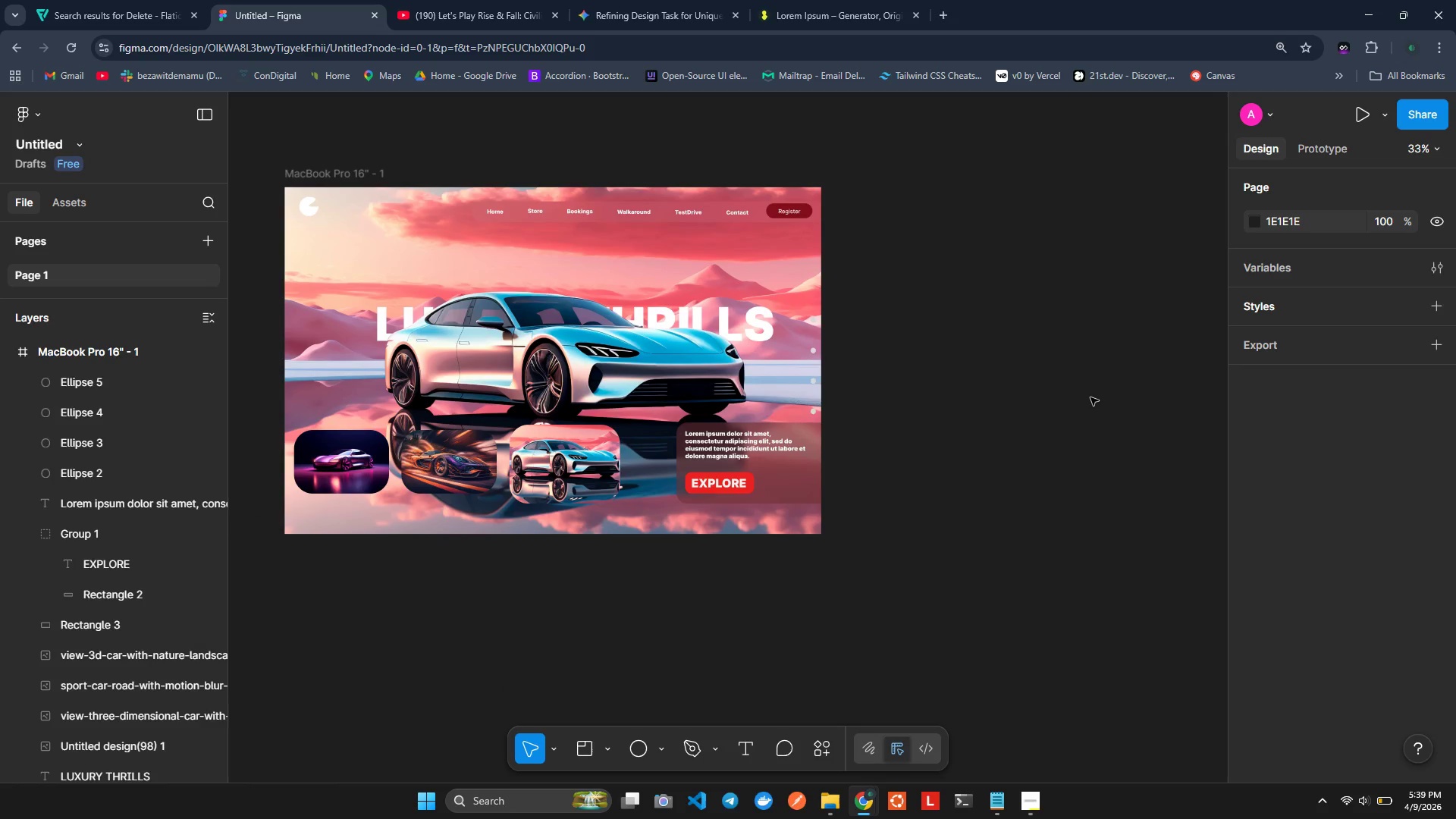 
left_click([1090, 397])
 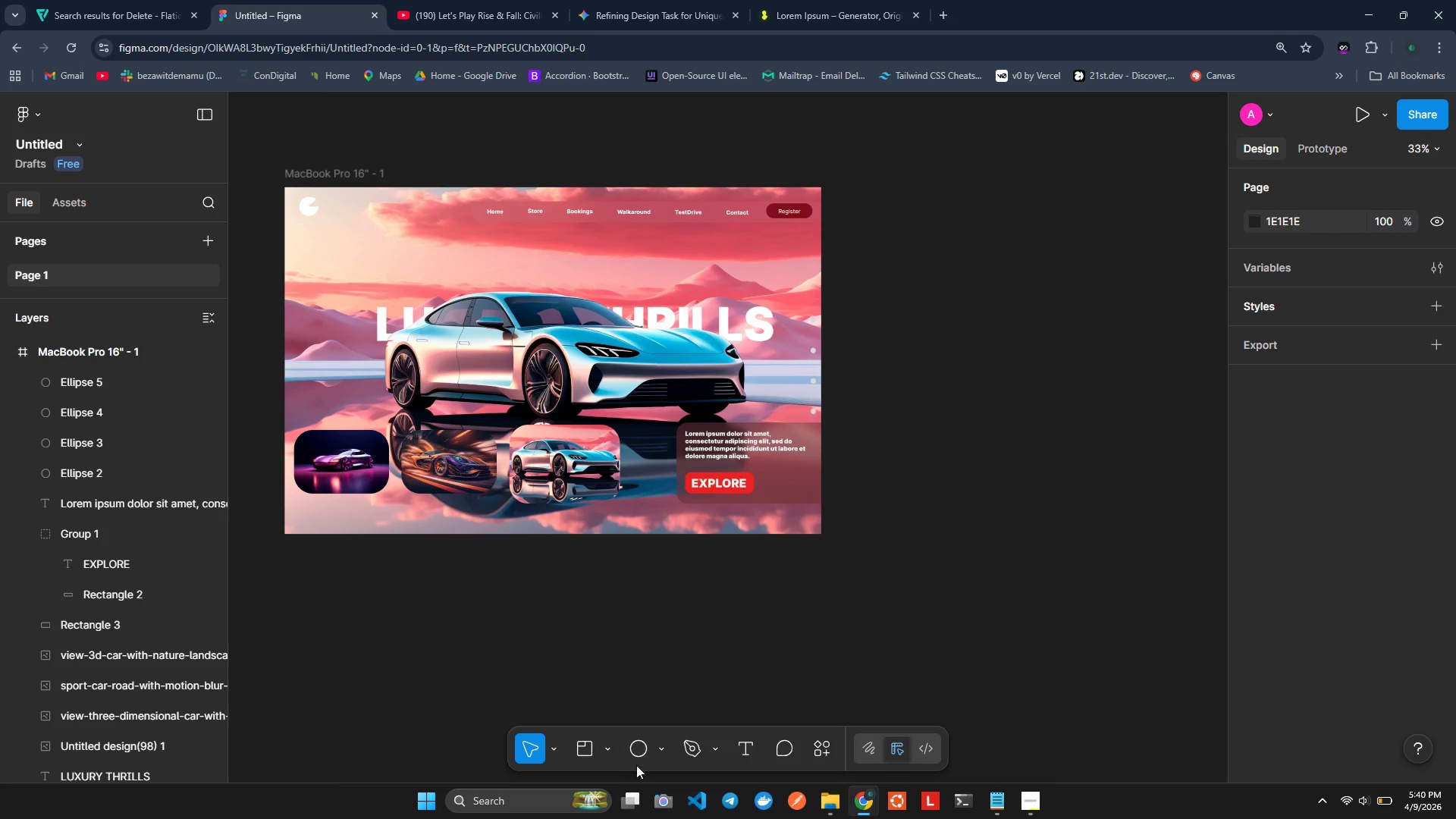 
wait(7.47)
 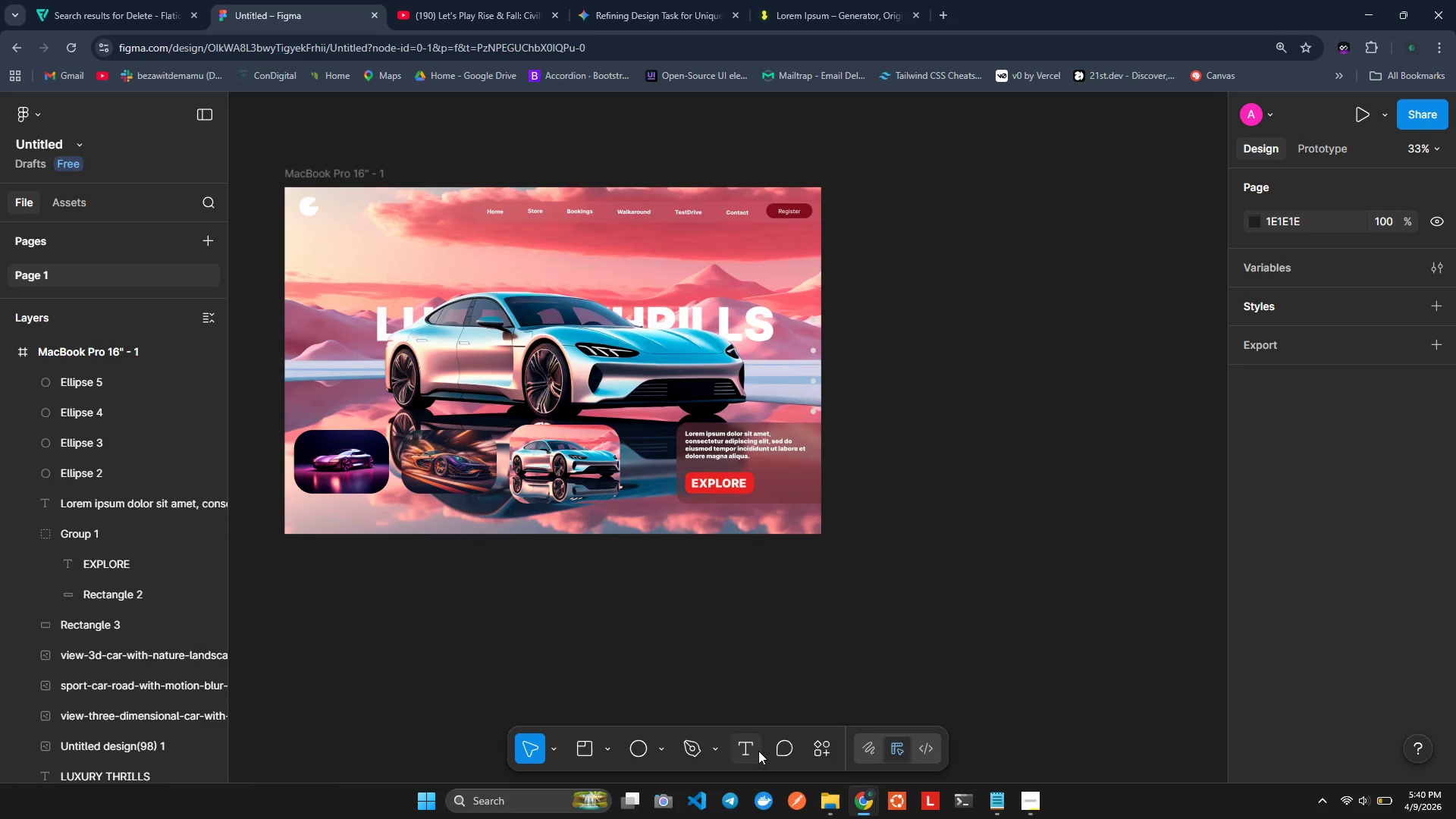 
left_click([551, 751])
 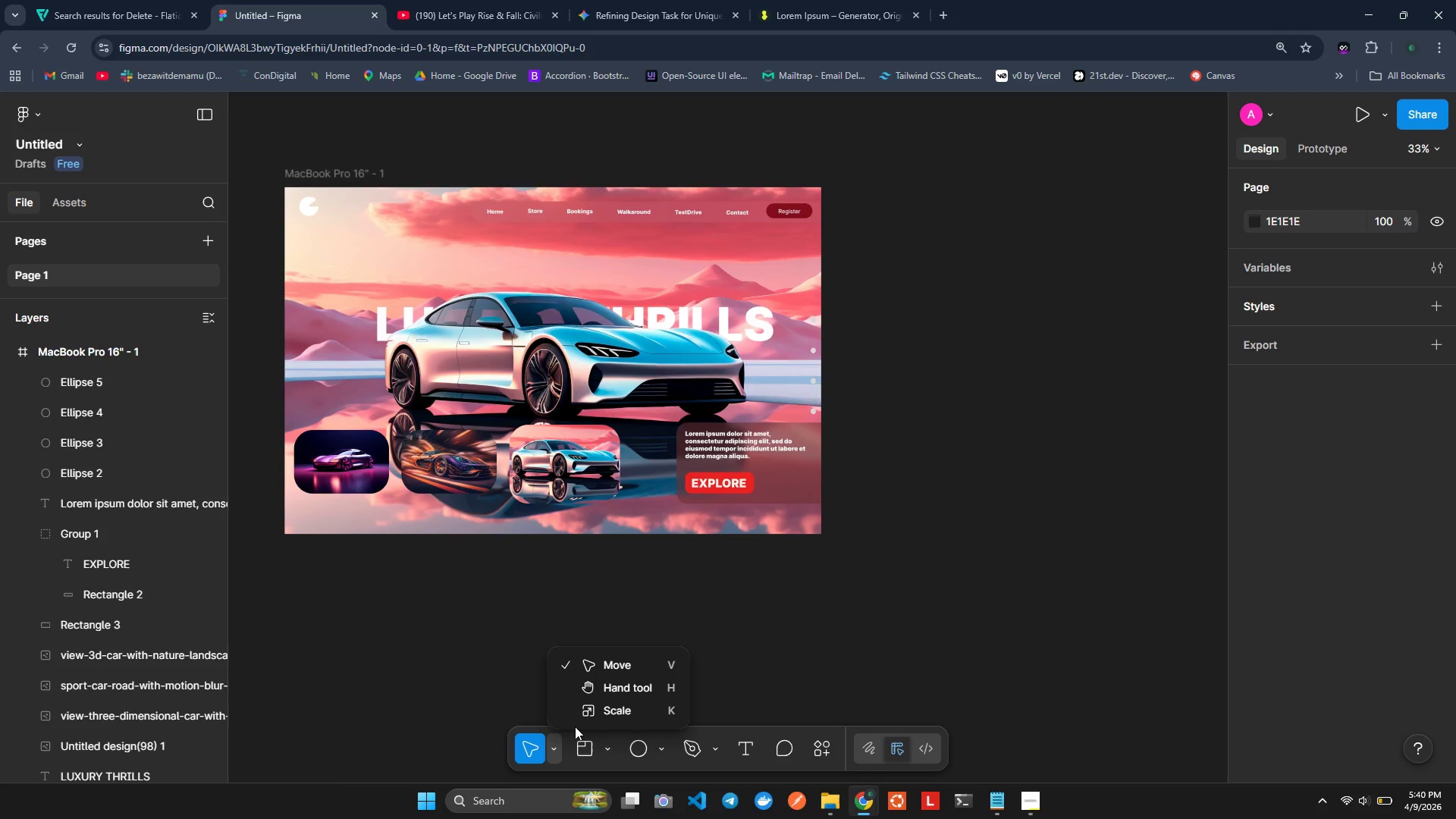 
left_click([564, 740])
 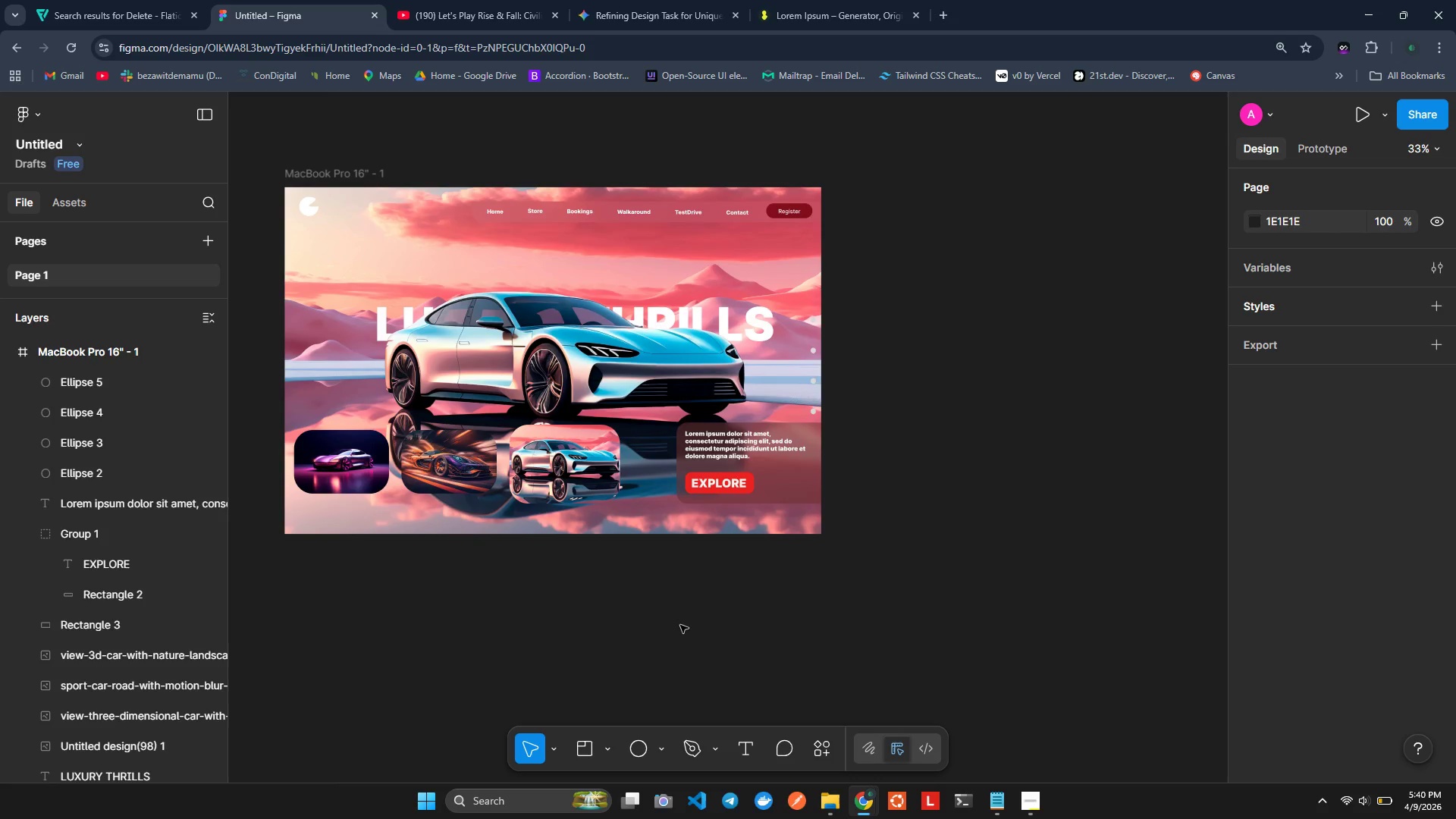 
double_click([680, 625])
 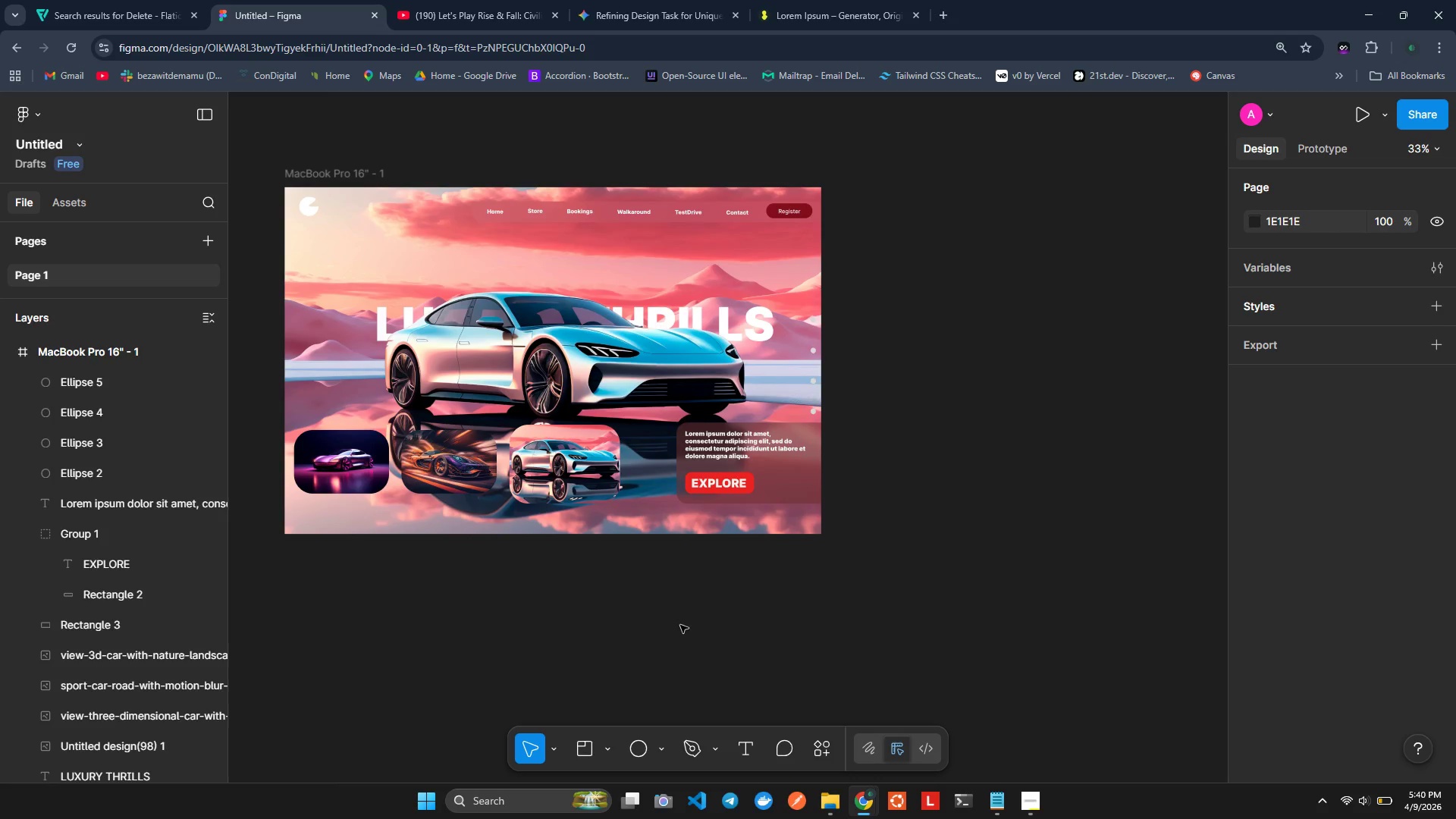 
triple_click([680, 625])
 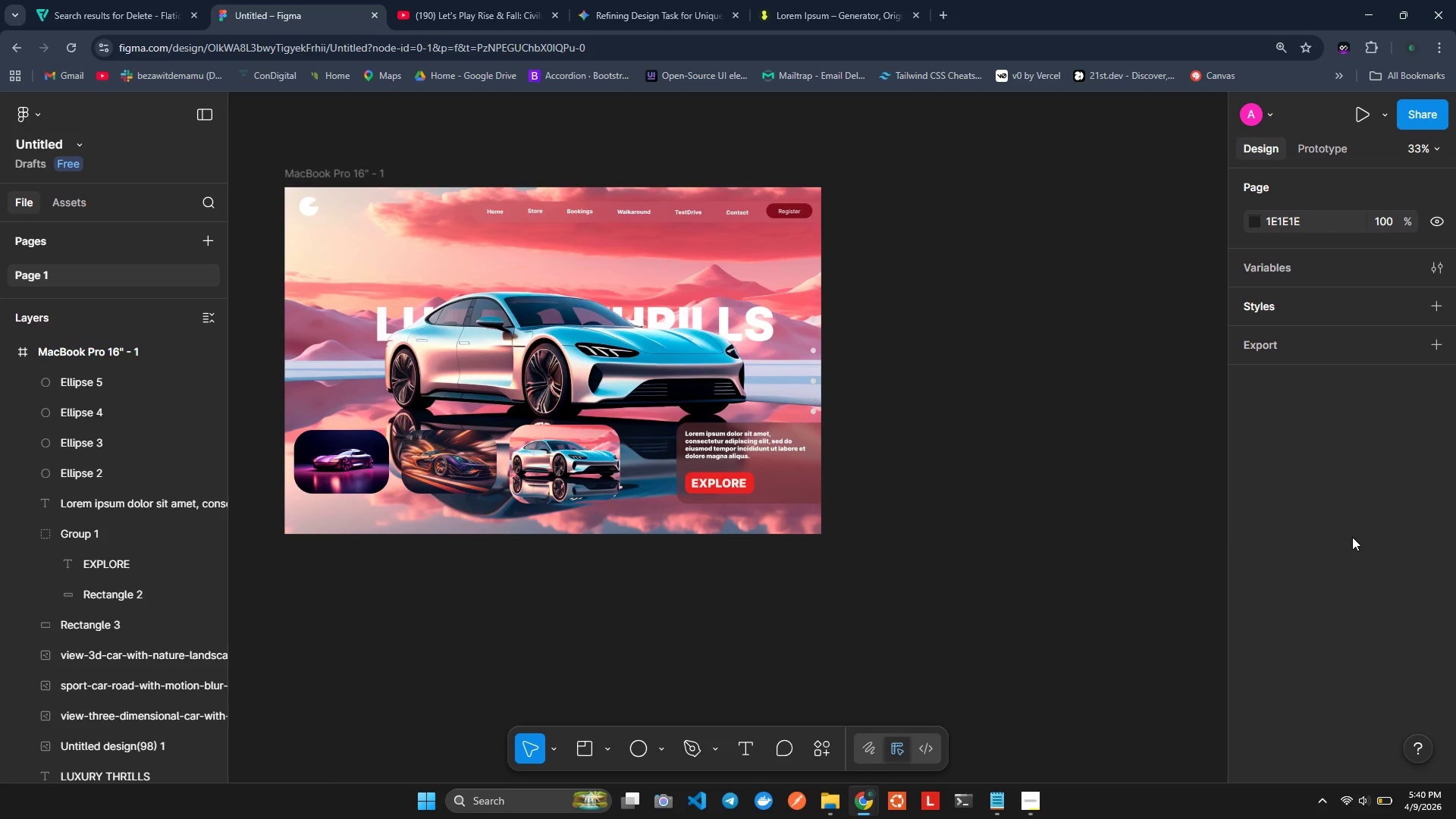 
triple_click([1179, 533])
 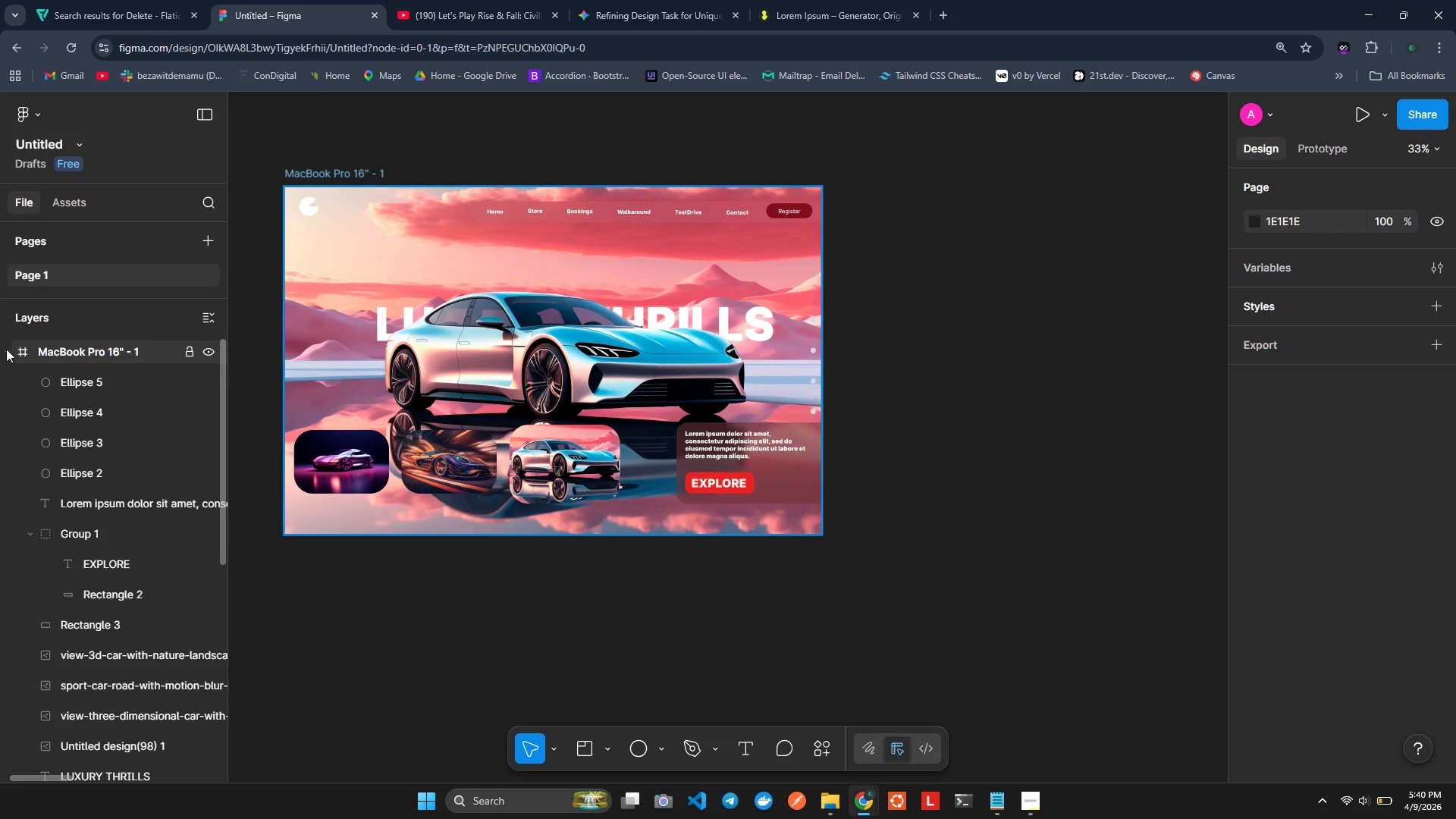 
left_click([2, 357])
 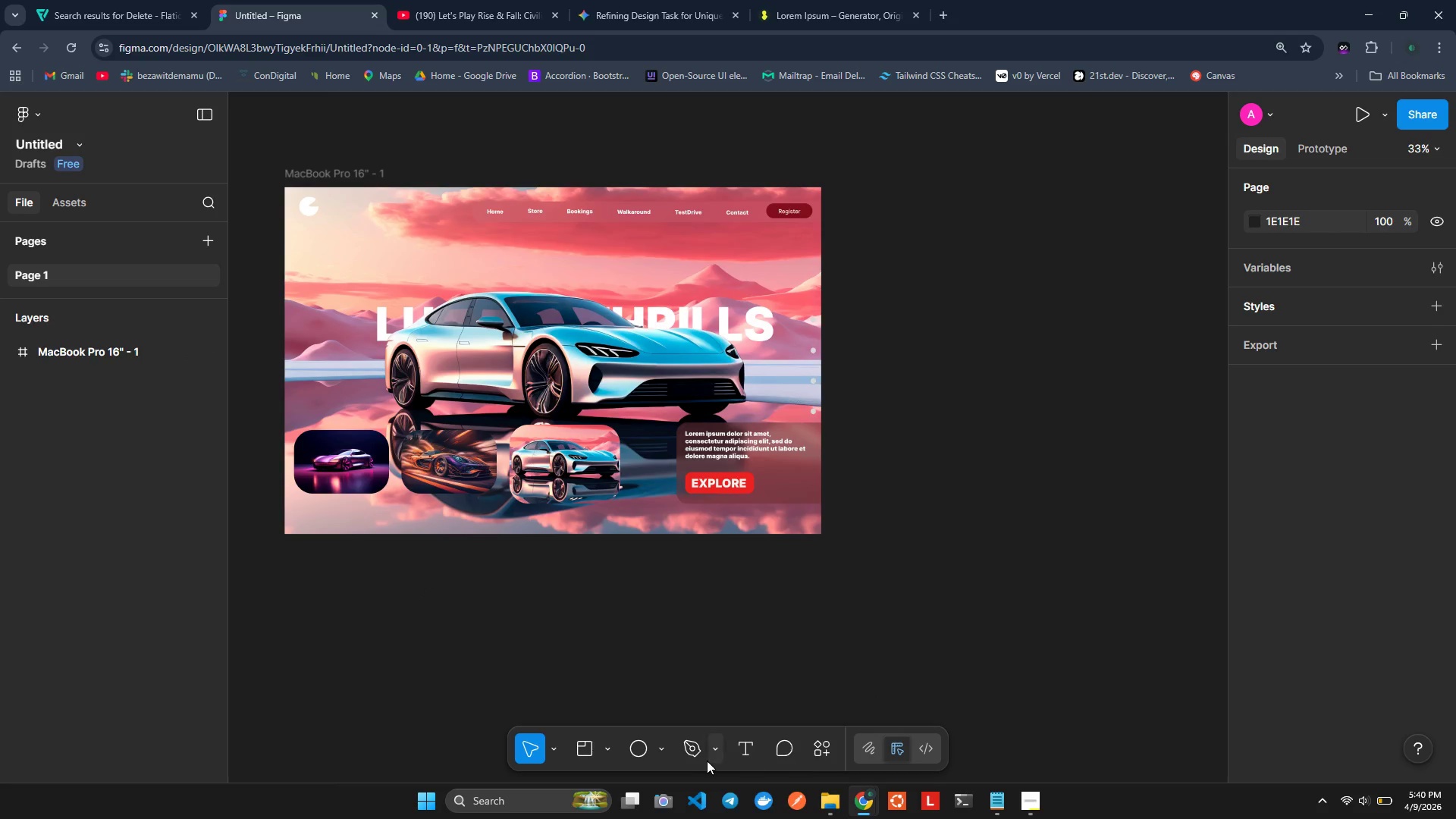 
left_click([606, 748])
 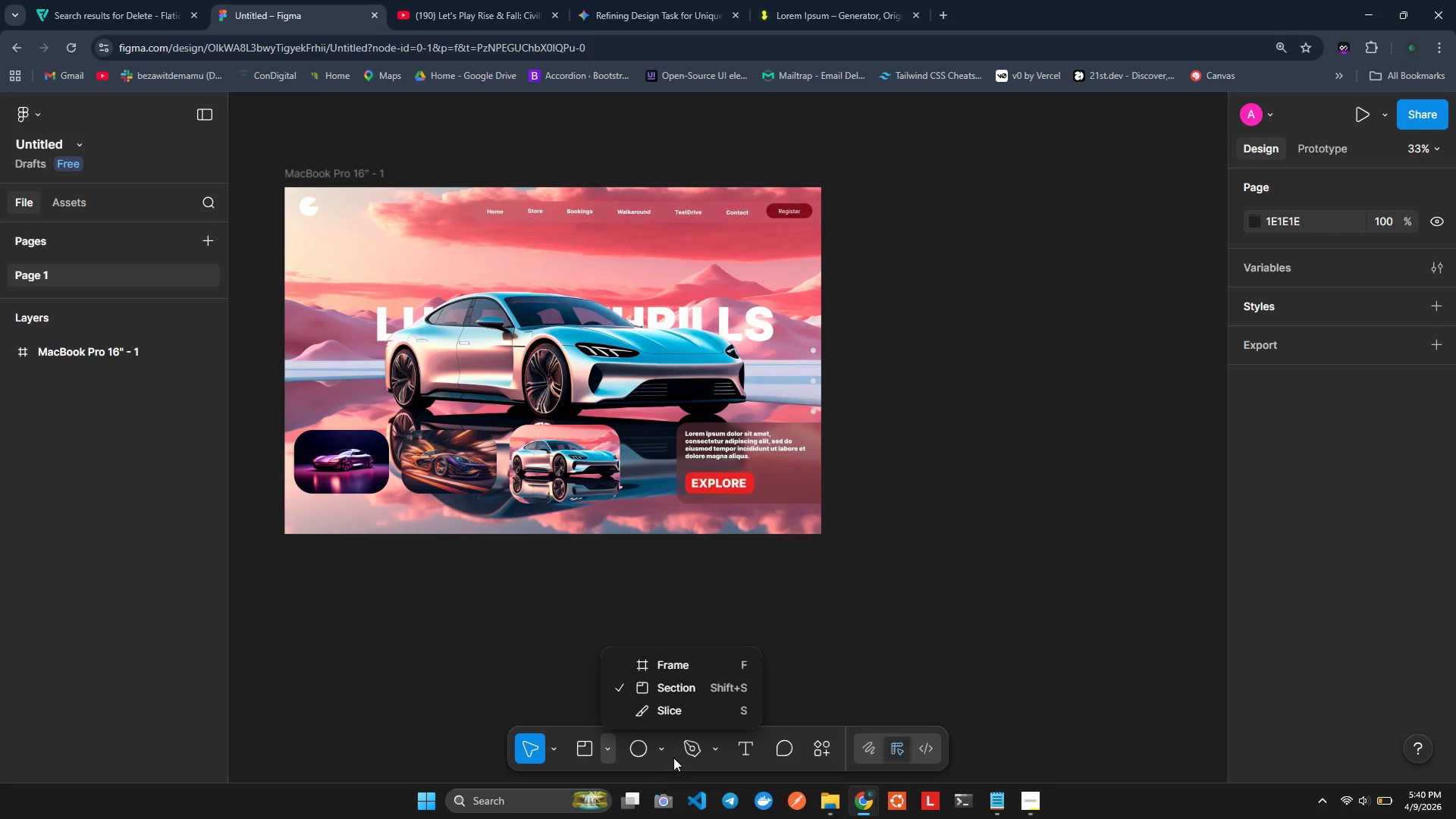 
double_click([664, 752])
 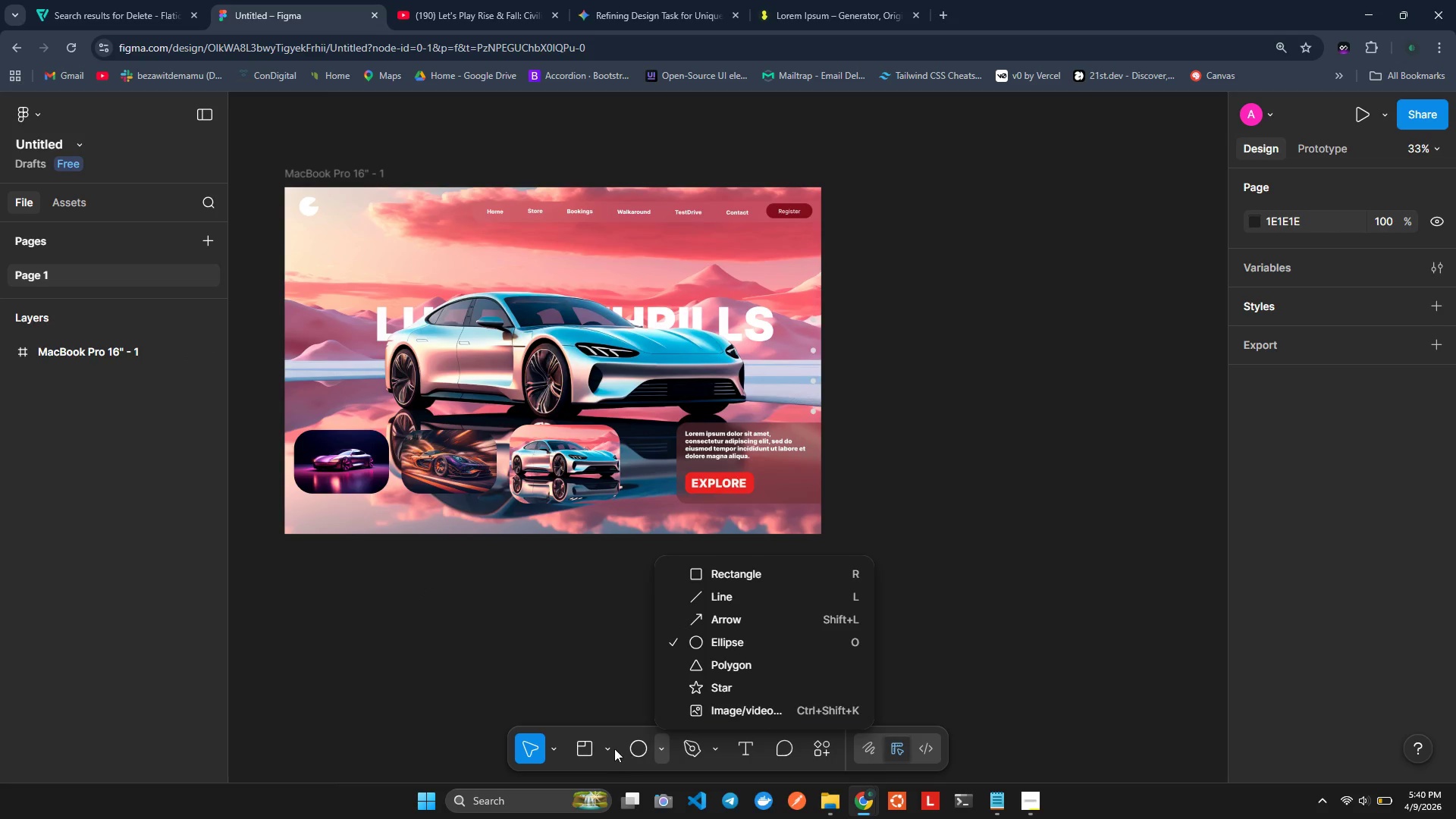 
double_click([611, 742])
 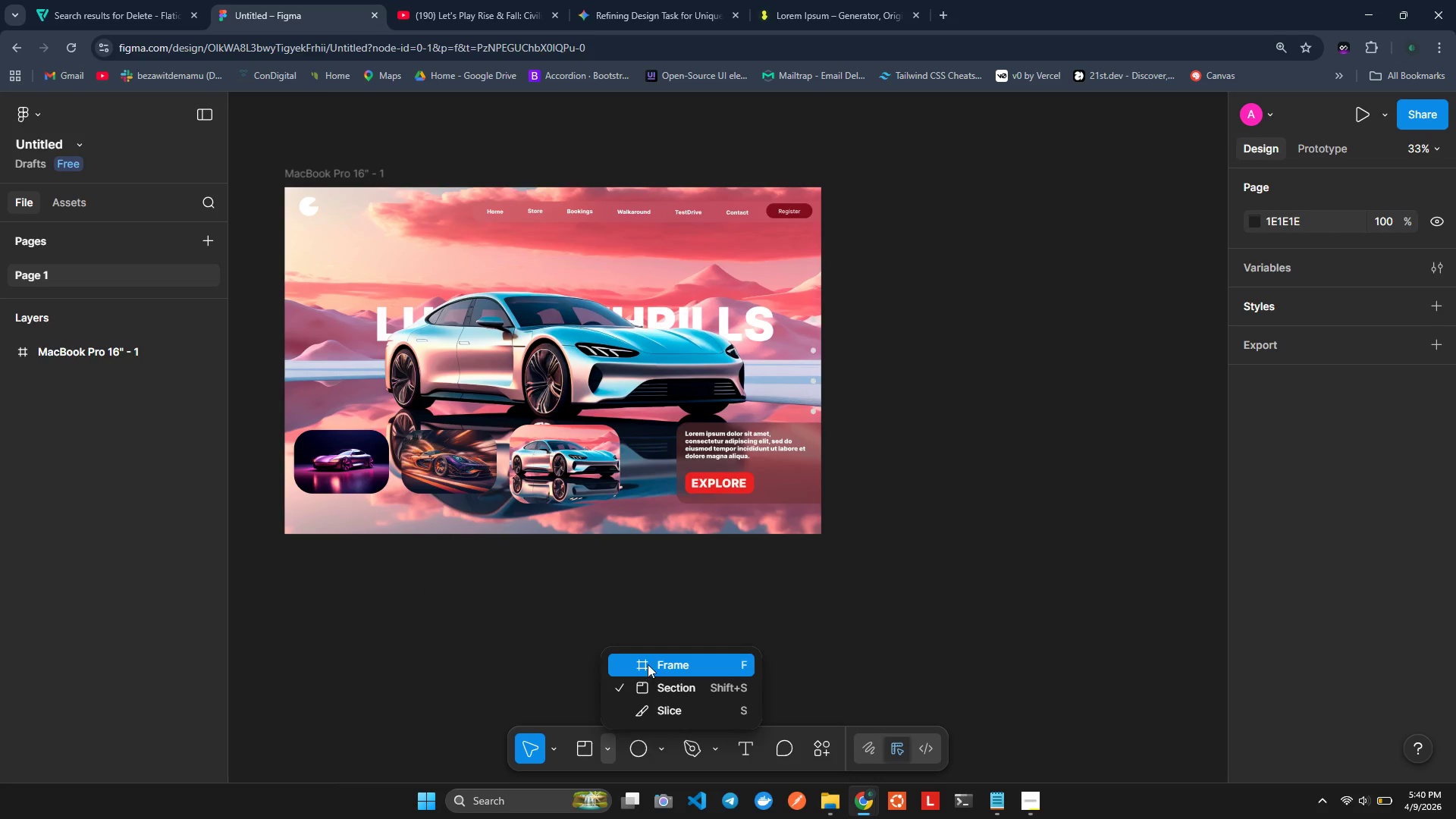 
left_click([648, 664])
 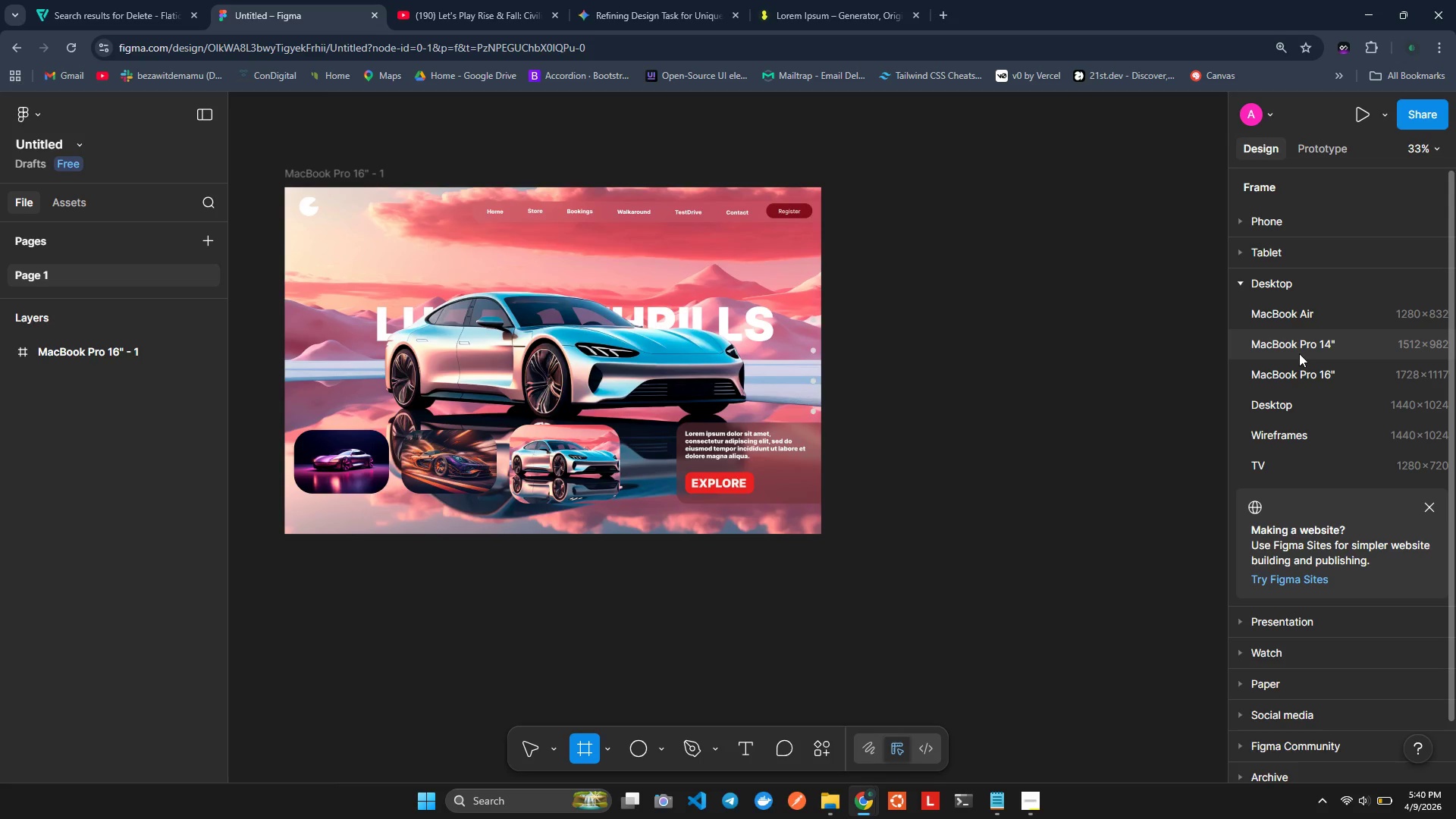 
wait(6.05)
 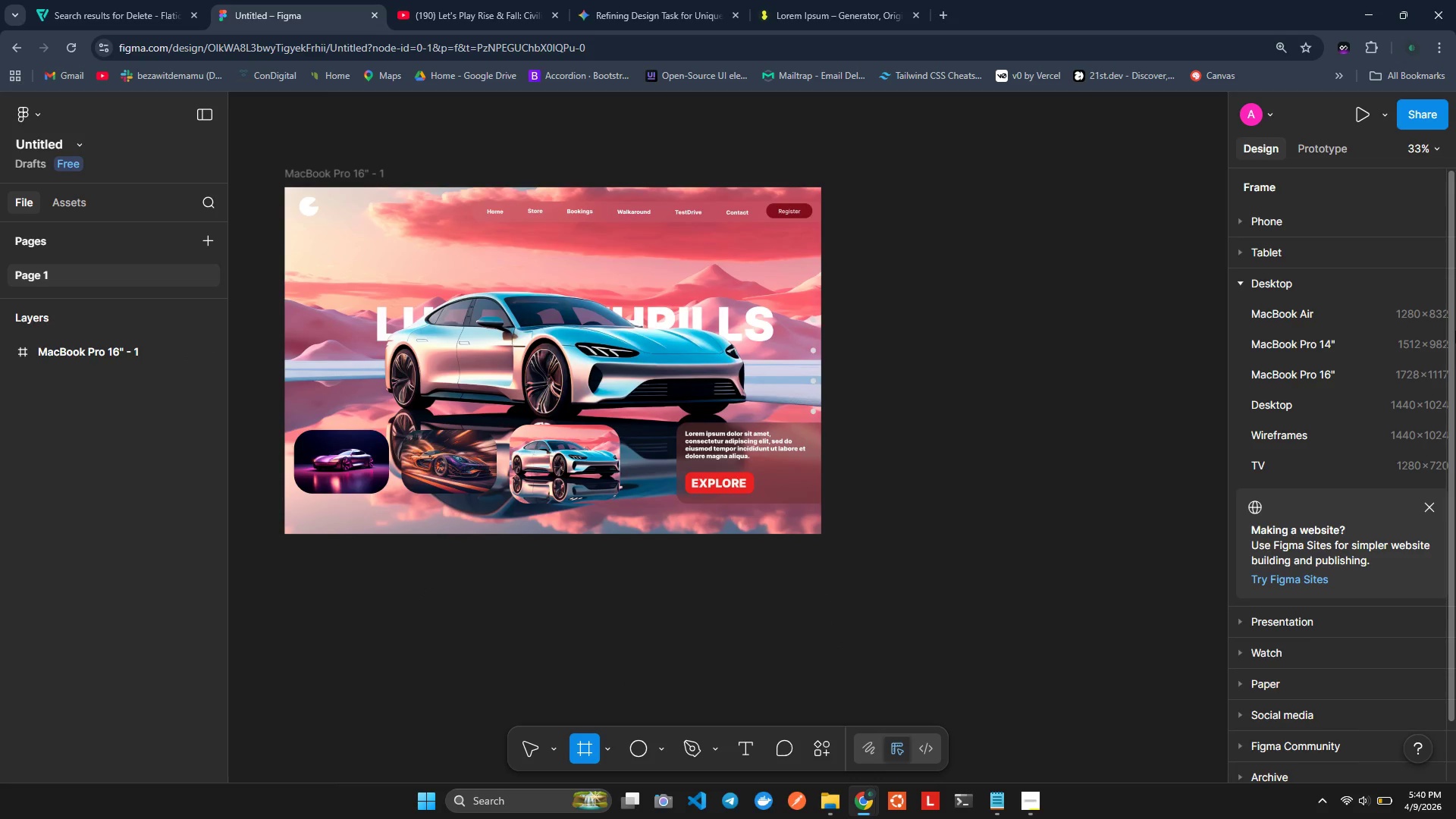 
left_click([1244, 283])
 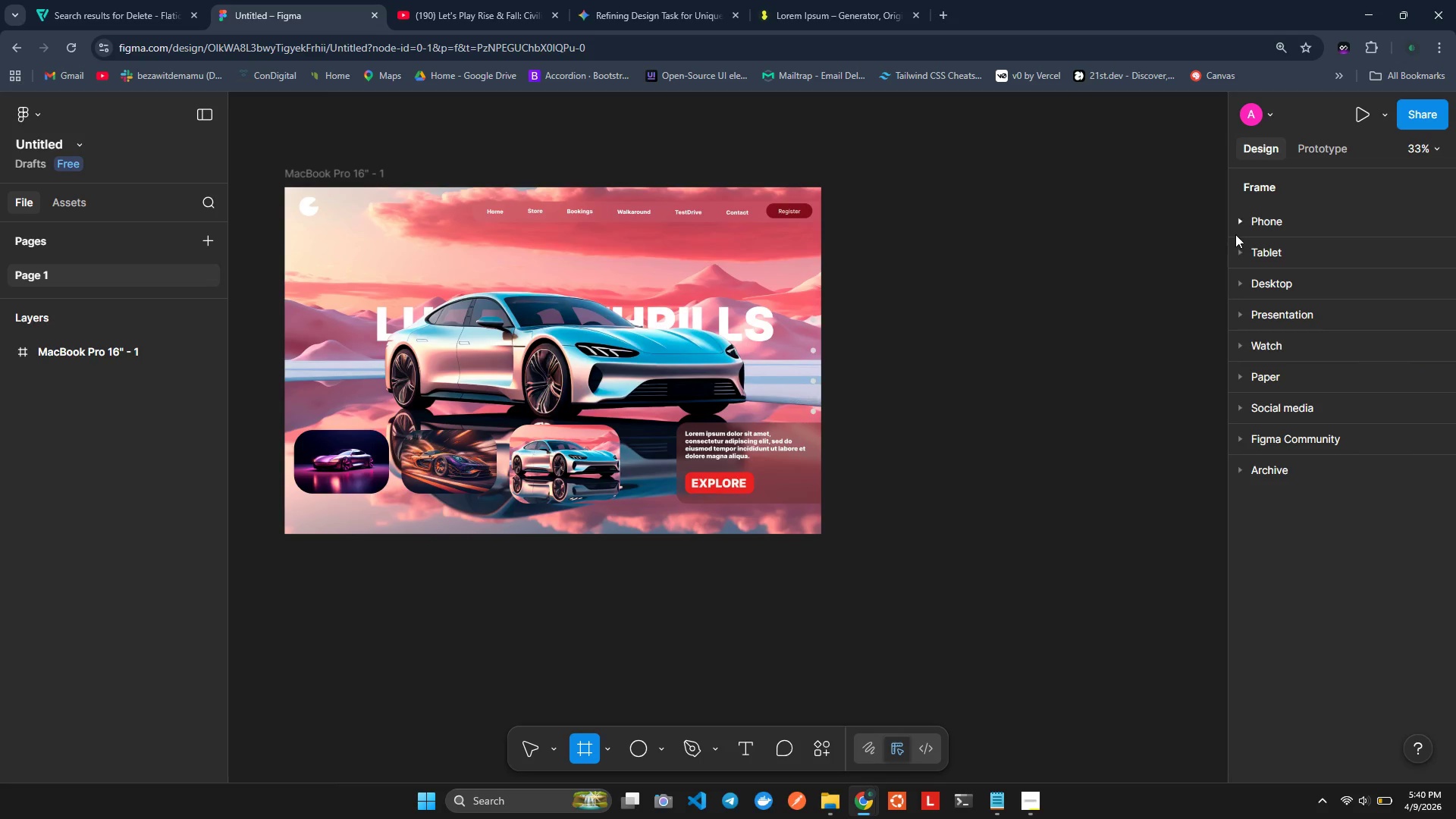 
left_click([1235, 228])
 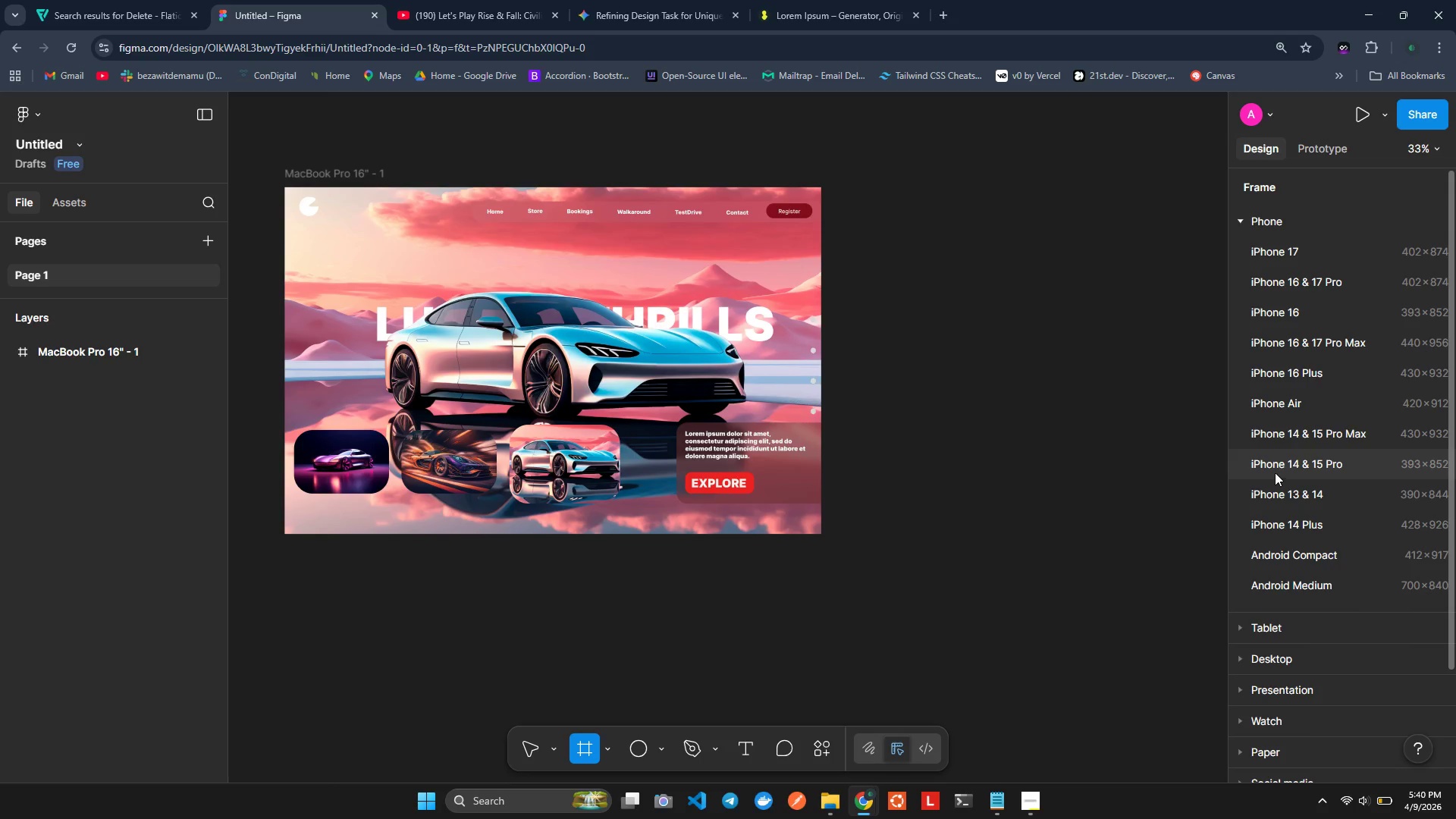 
left_click([1273, 470])
 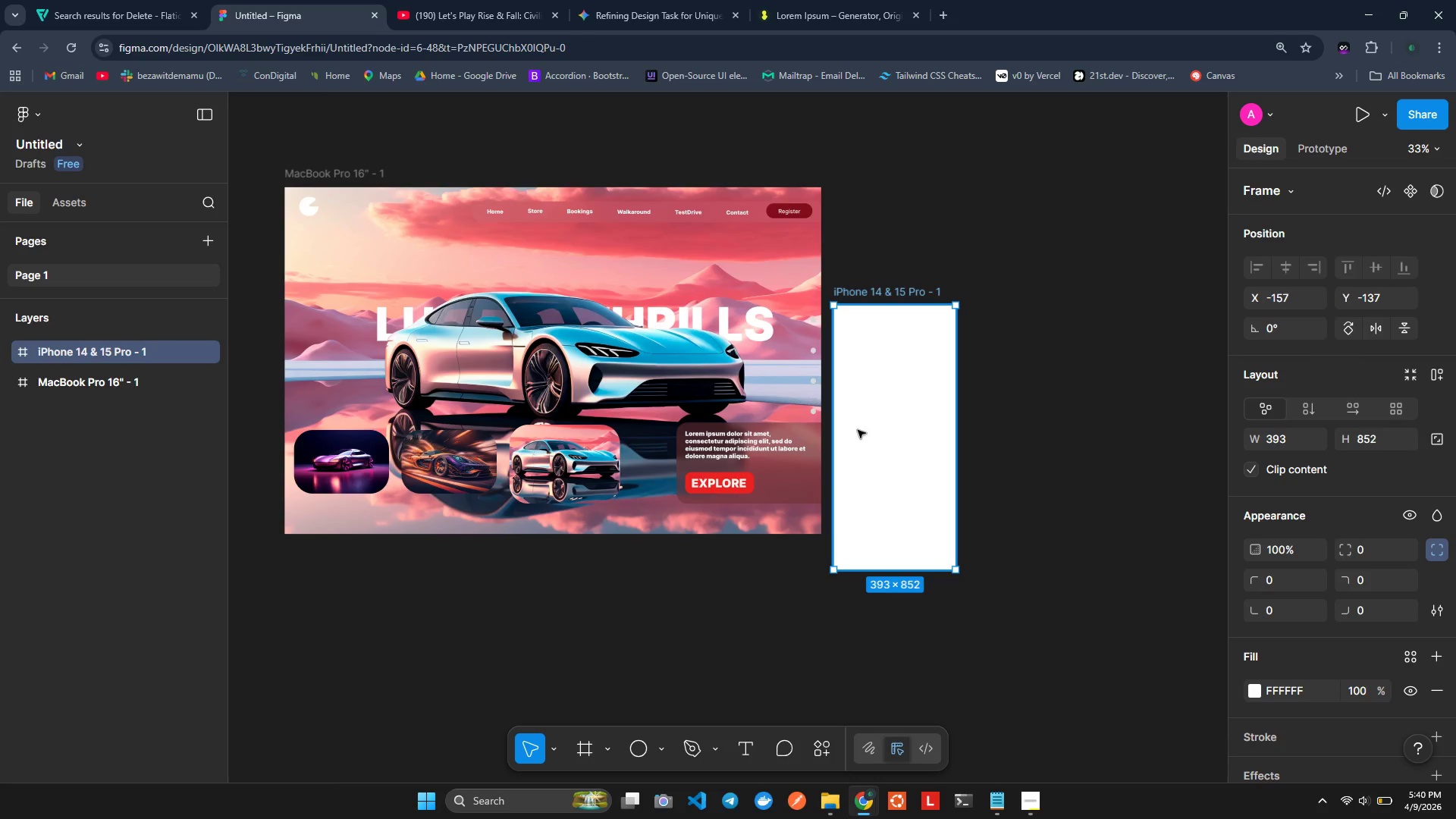 
left_click_drag(start_coordinate=[859, 417], to_coordinate=[1031, 421])
 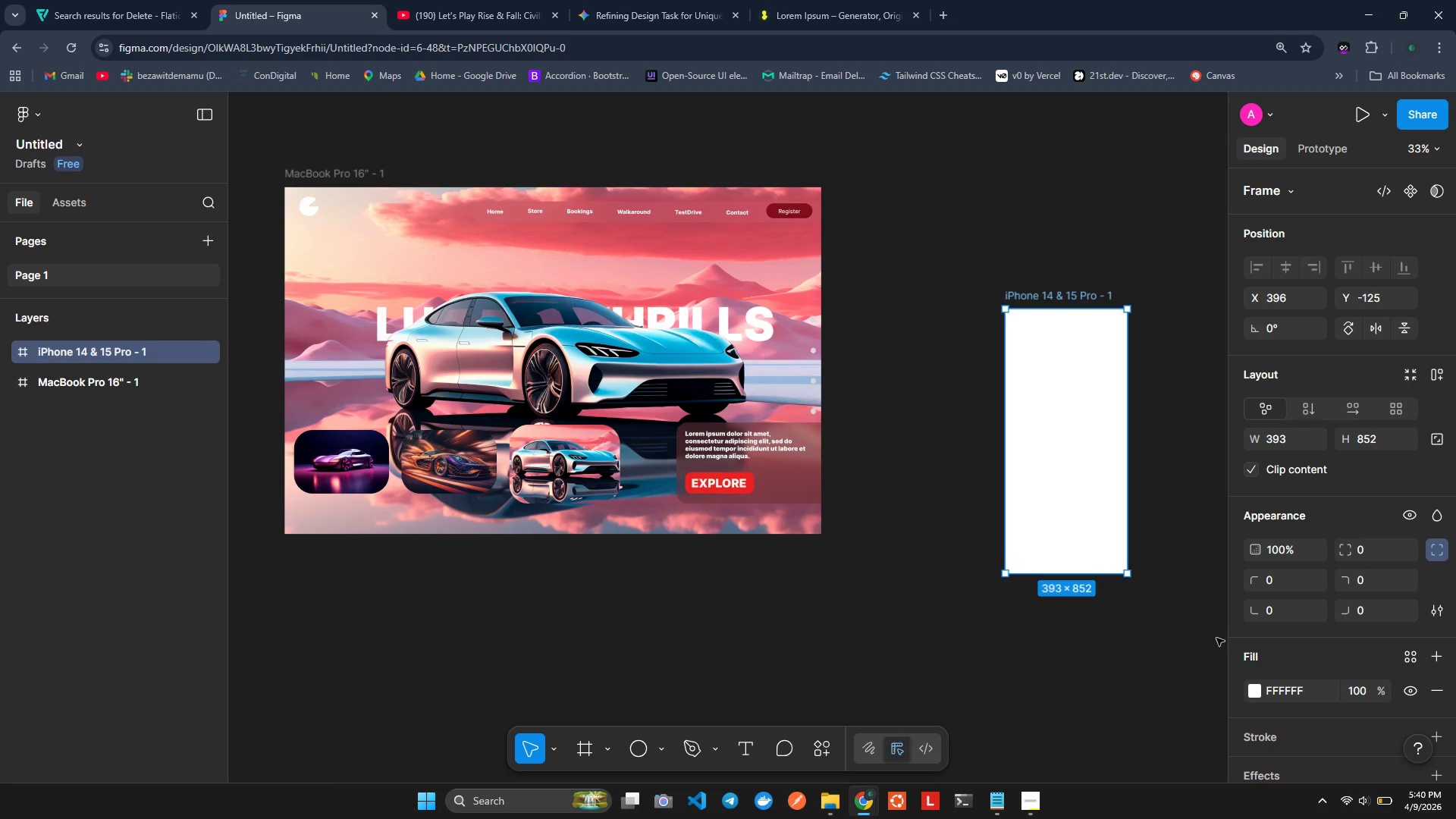 
wait(8.28)
 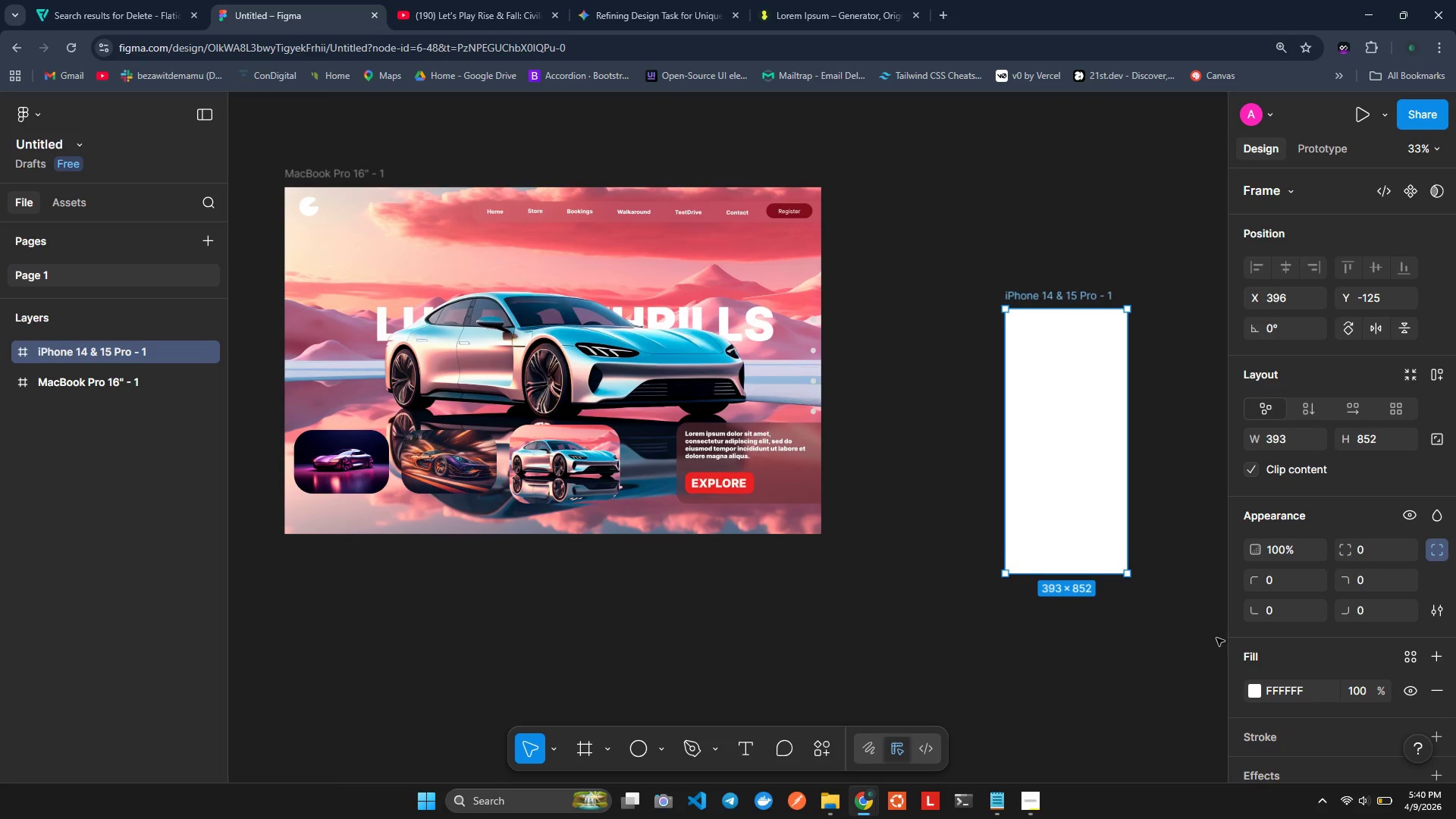 
hold_key(key=AltLeft, duration=1.5)
left_click_drag(start_coordinate=[455, 299], to_coordinate=[889, 402])
 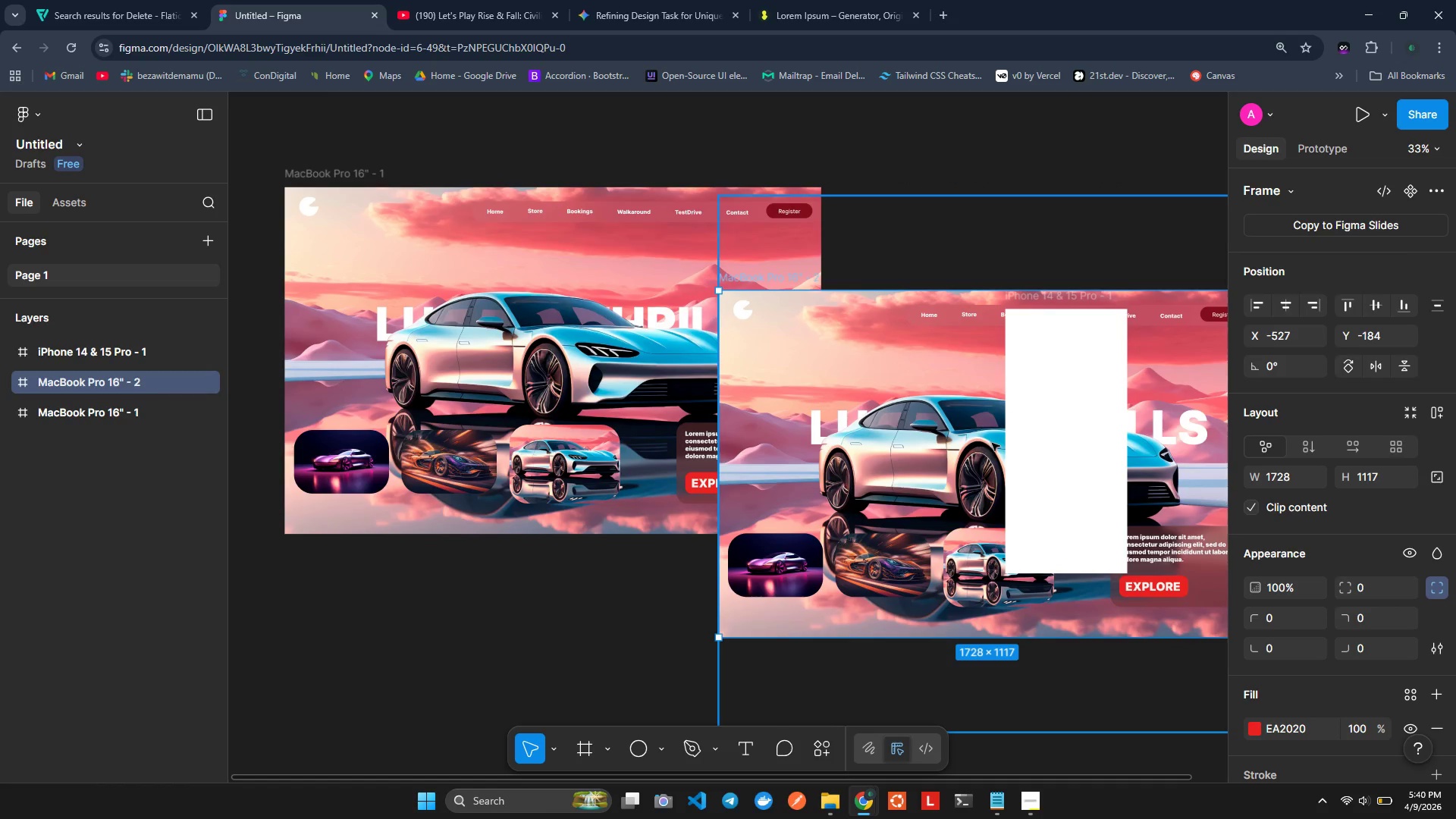 
hold_key(key=AltLeft, duration=0.44)
 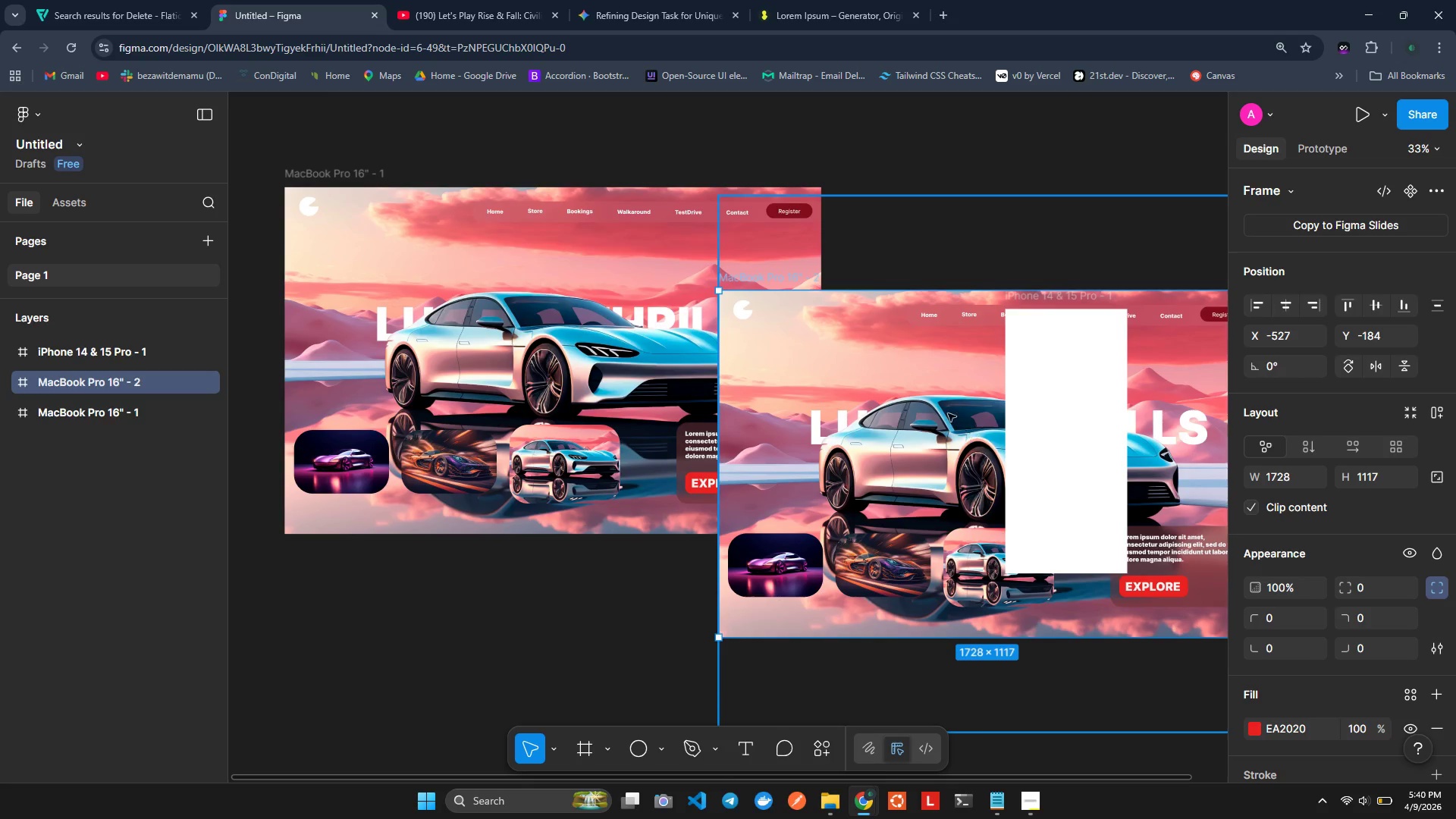 
right_click([967, 409])
 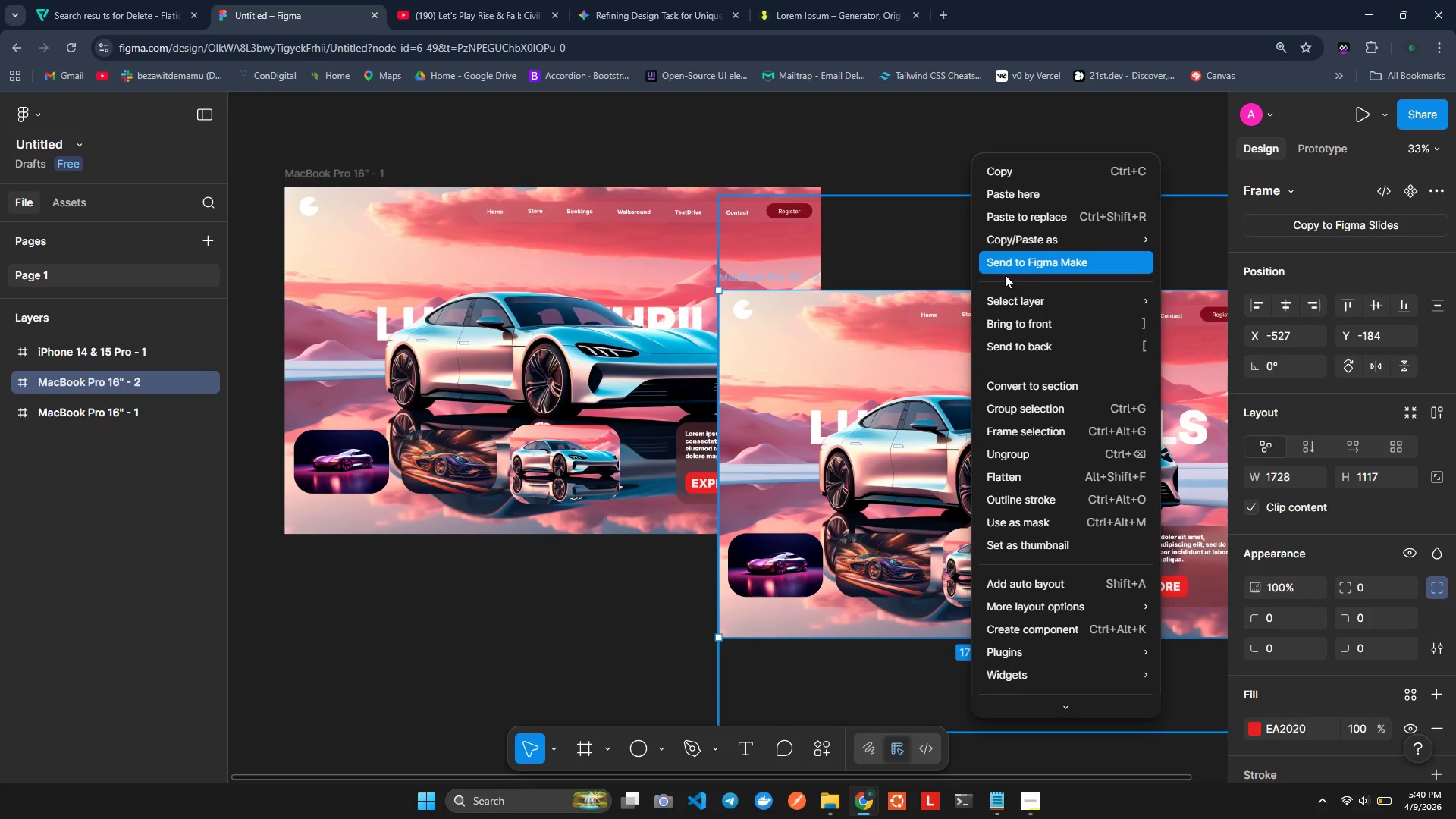 
left_click([890, 502])
 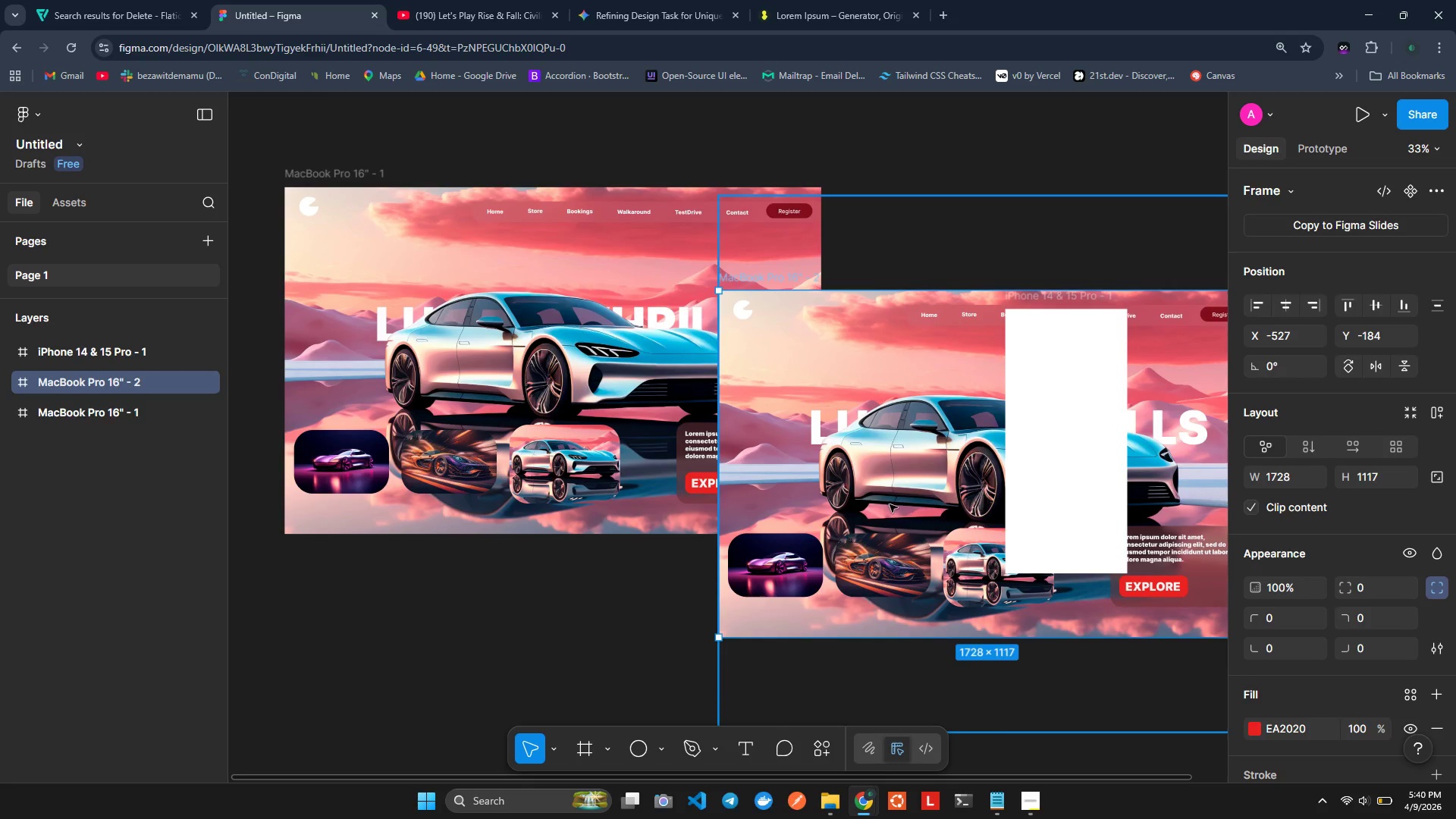 
left_click_drag(start_coordinate=[890, 504], to_coordinate=[1062, 435])
 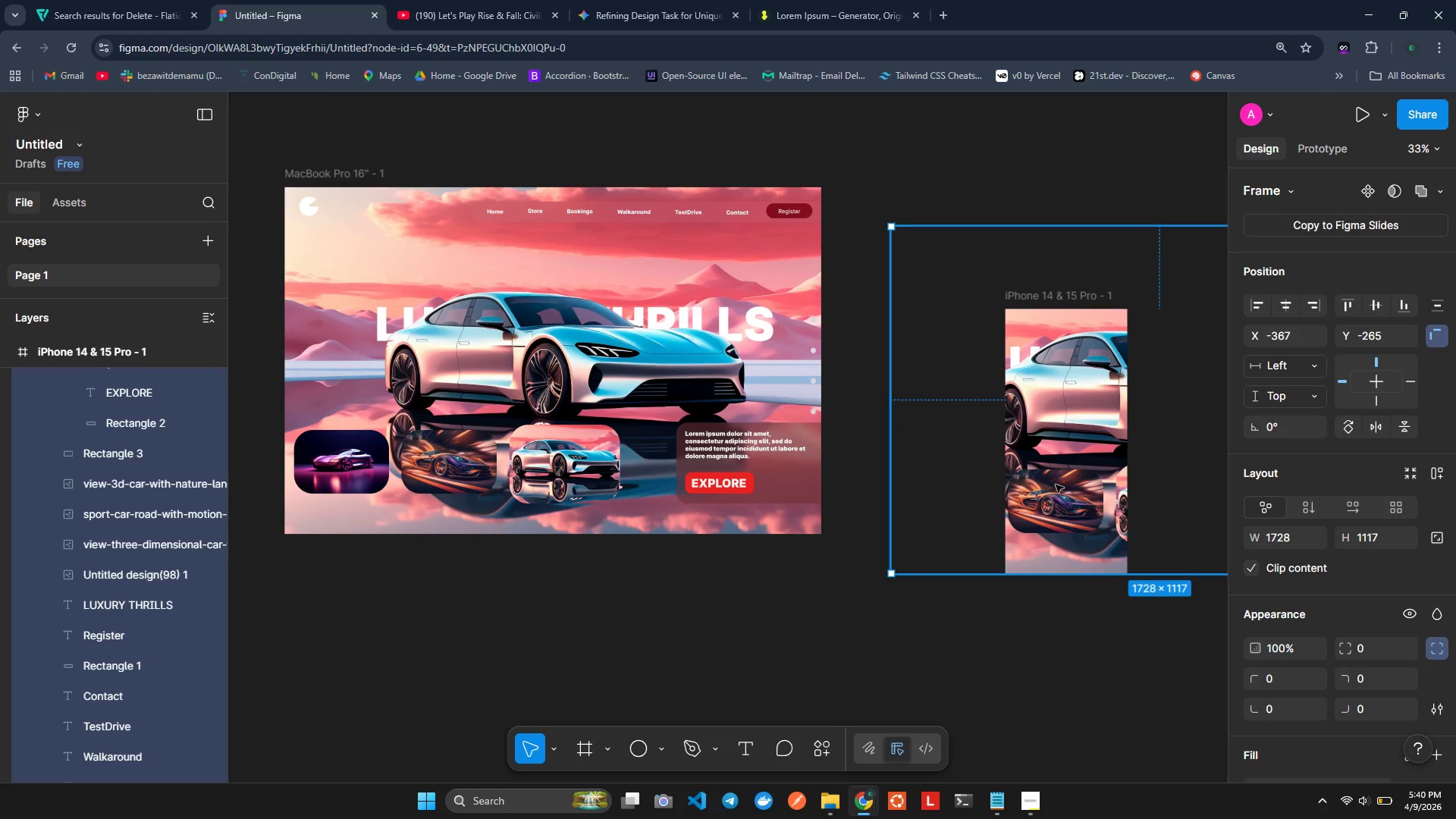 
left_click_drag(start_coordinate=[1056, 483], to_coordinate=[1008, 483])
 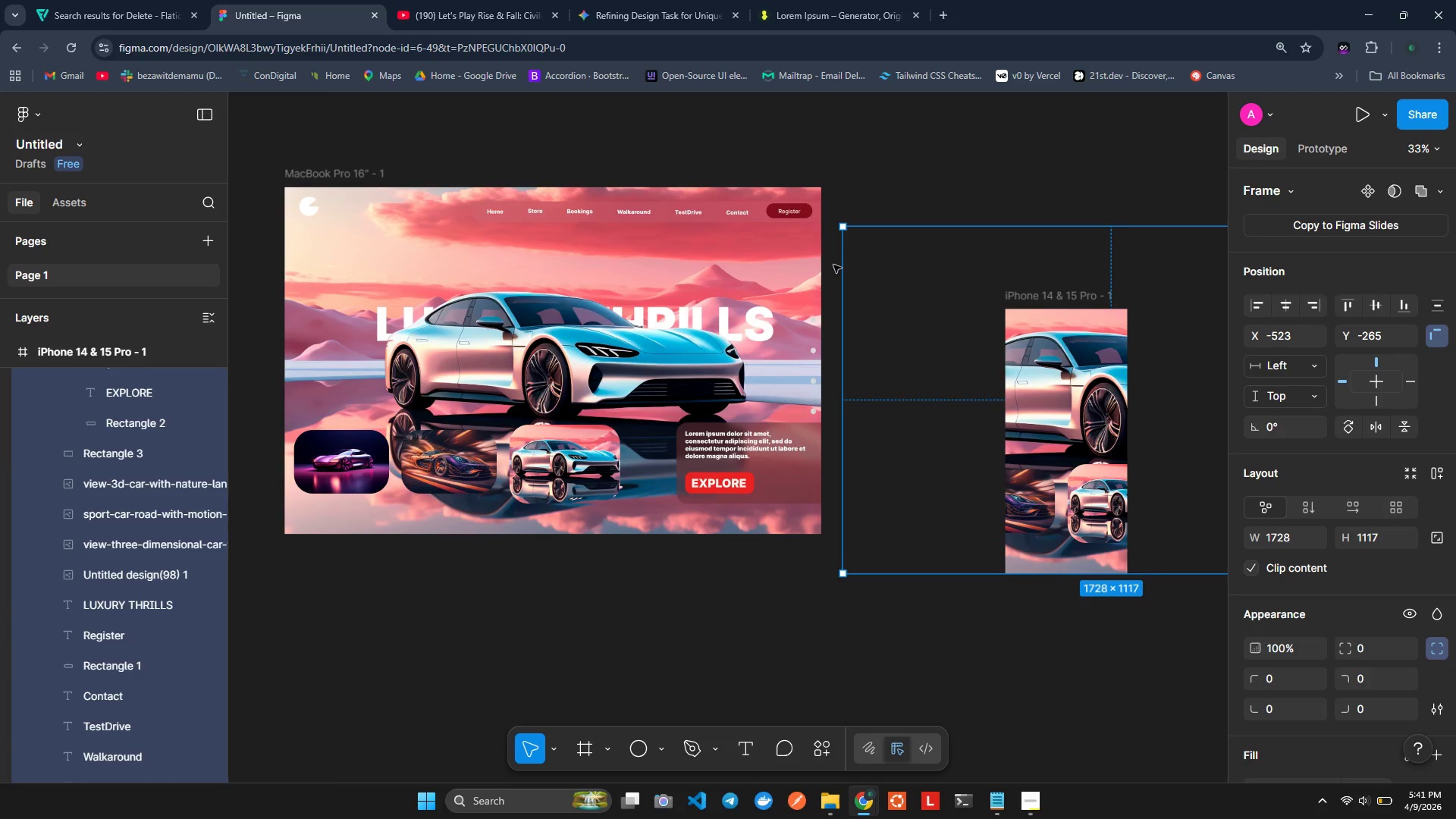 
wait(21.44)
 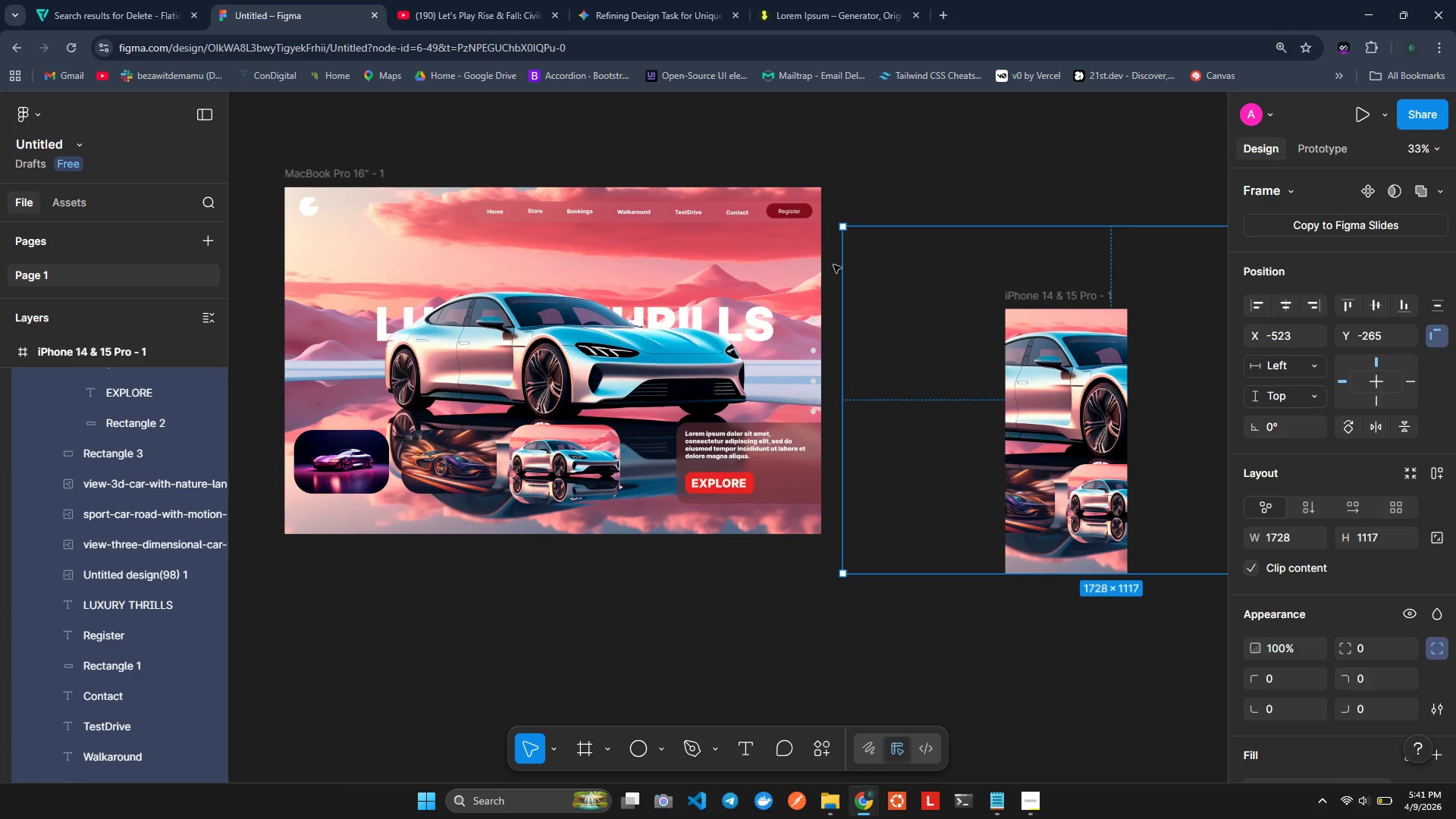 
left_click_drag(start_coordinate=[1025, 360], to_coordinate=[1190, 446])
 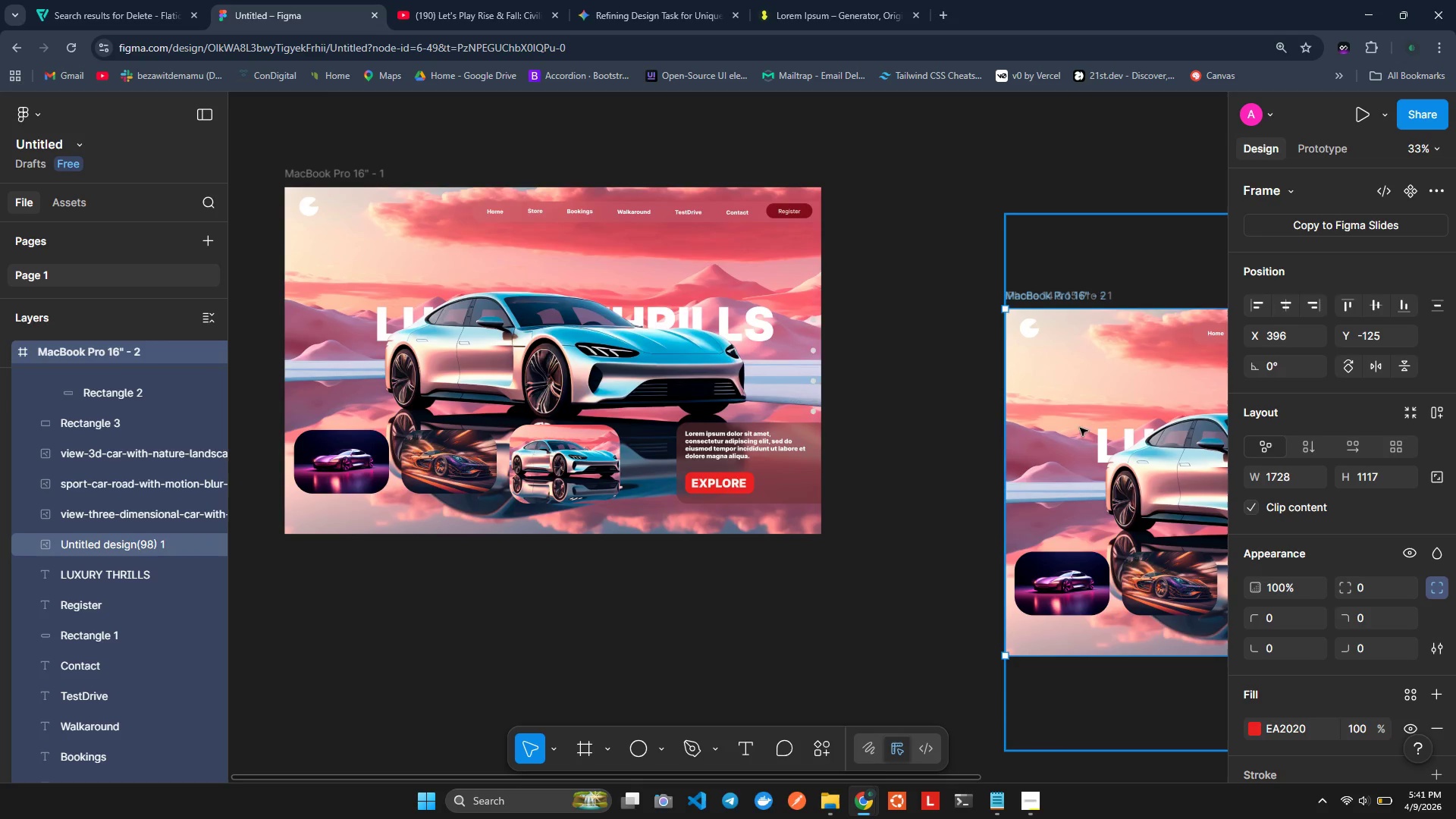 
left_click([948, 505])
 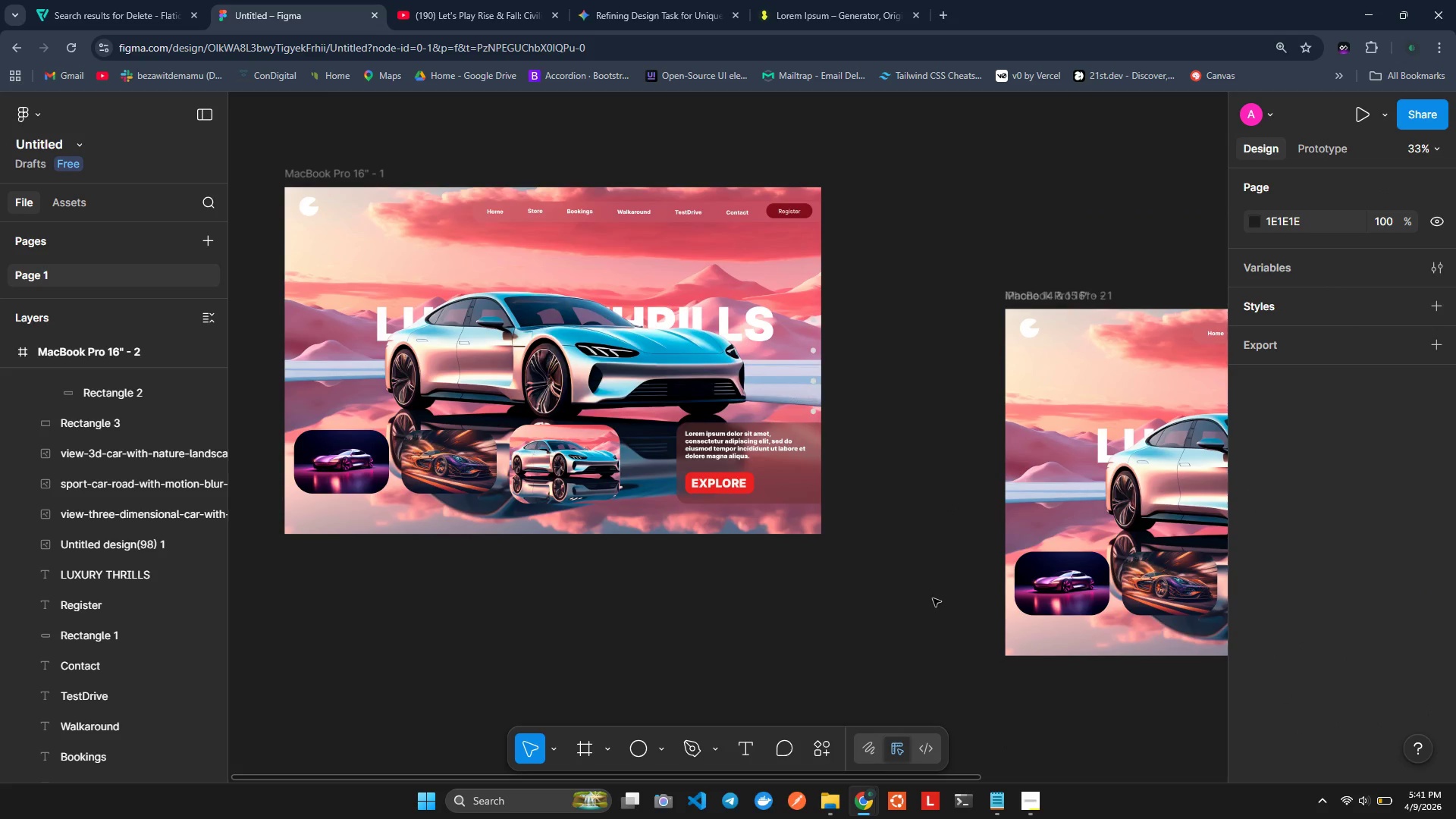 
hold_key(key=ShiftLeft, duration=1.41)
scroll: coordinate [944, 598], scroll_direction: down, amount: 4.0
 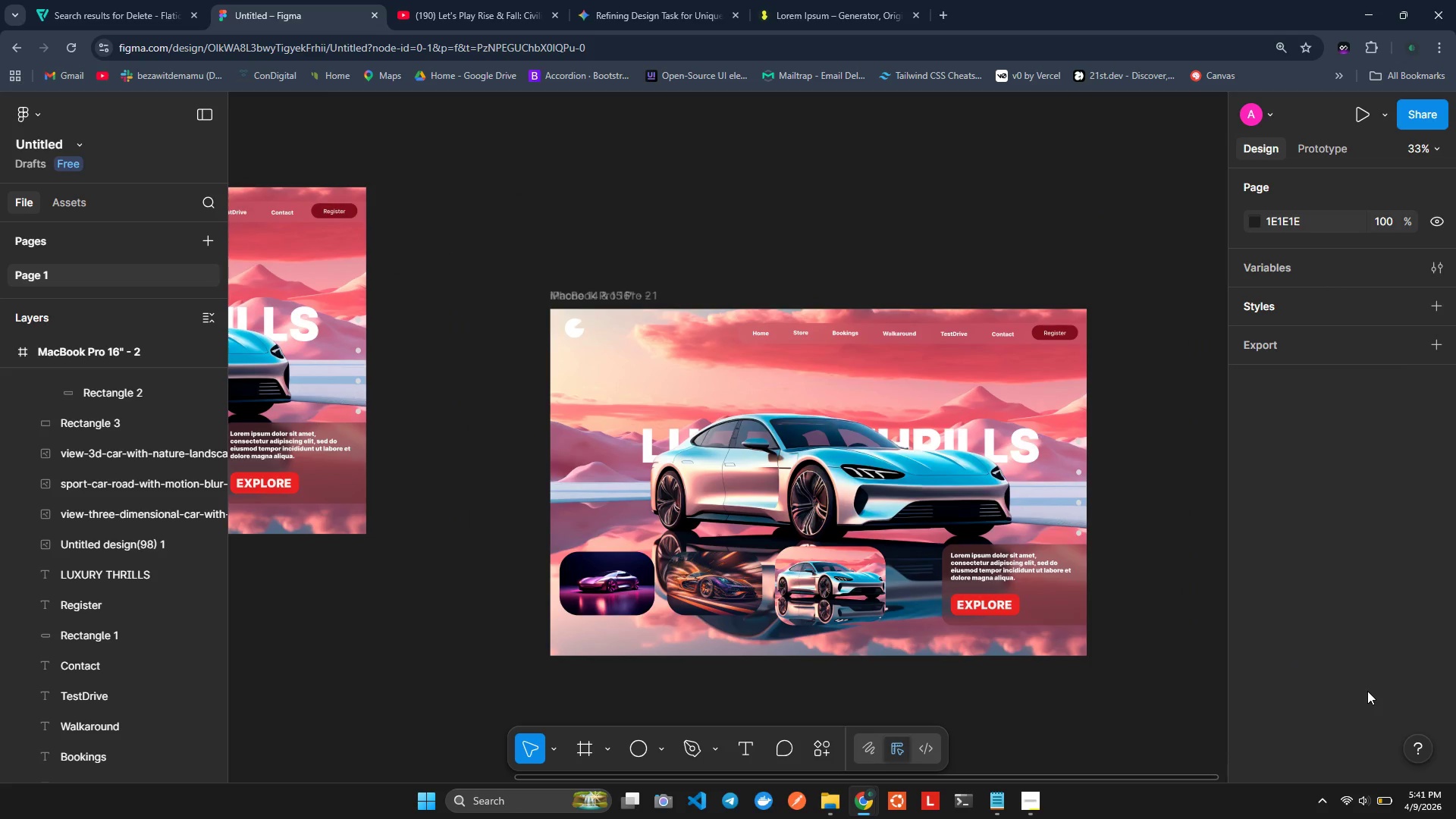 
wait(13.66)
 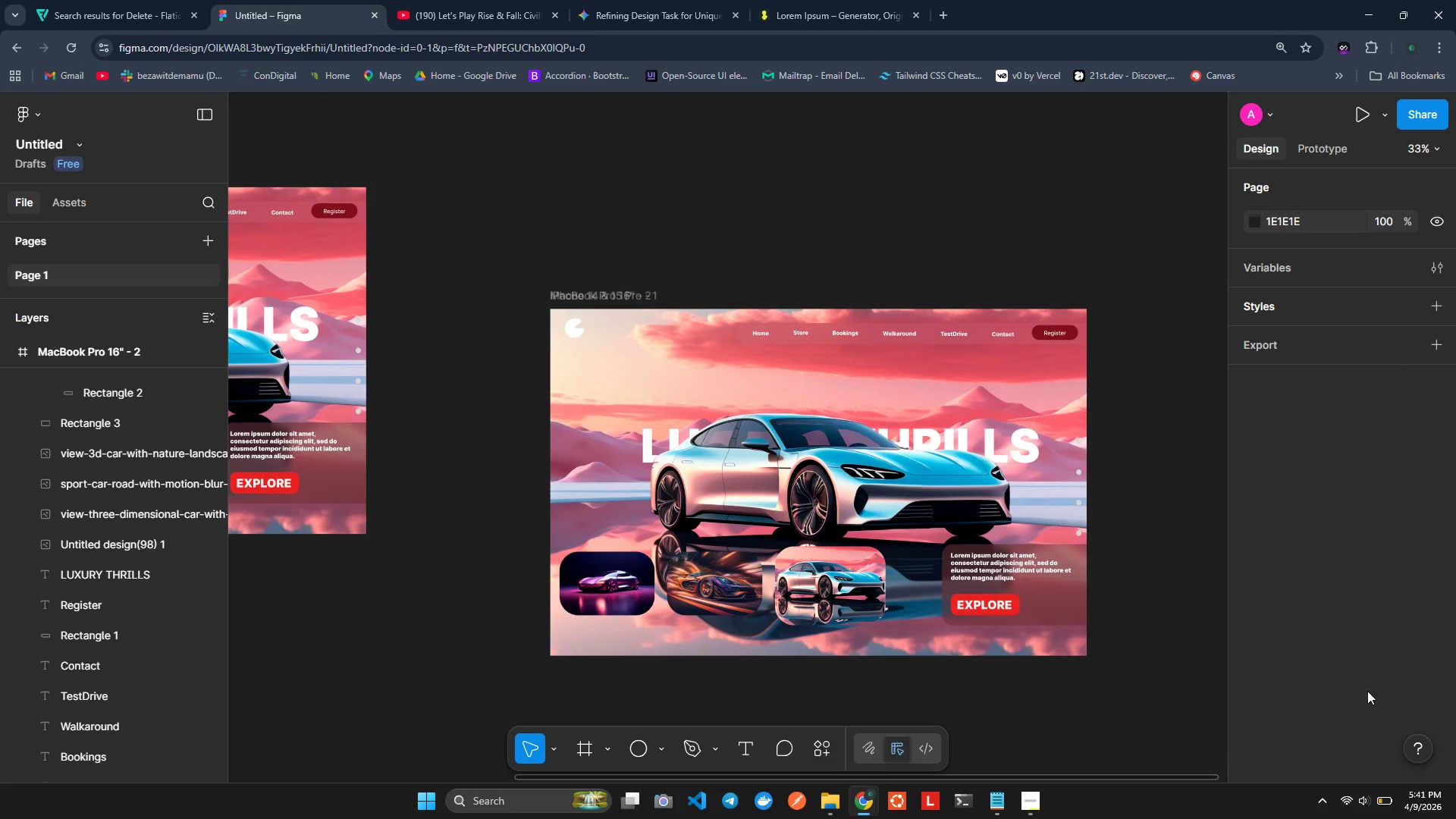 
left_click([1078, 344])
 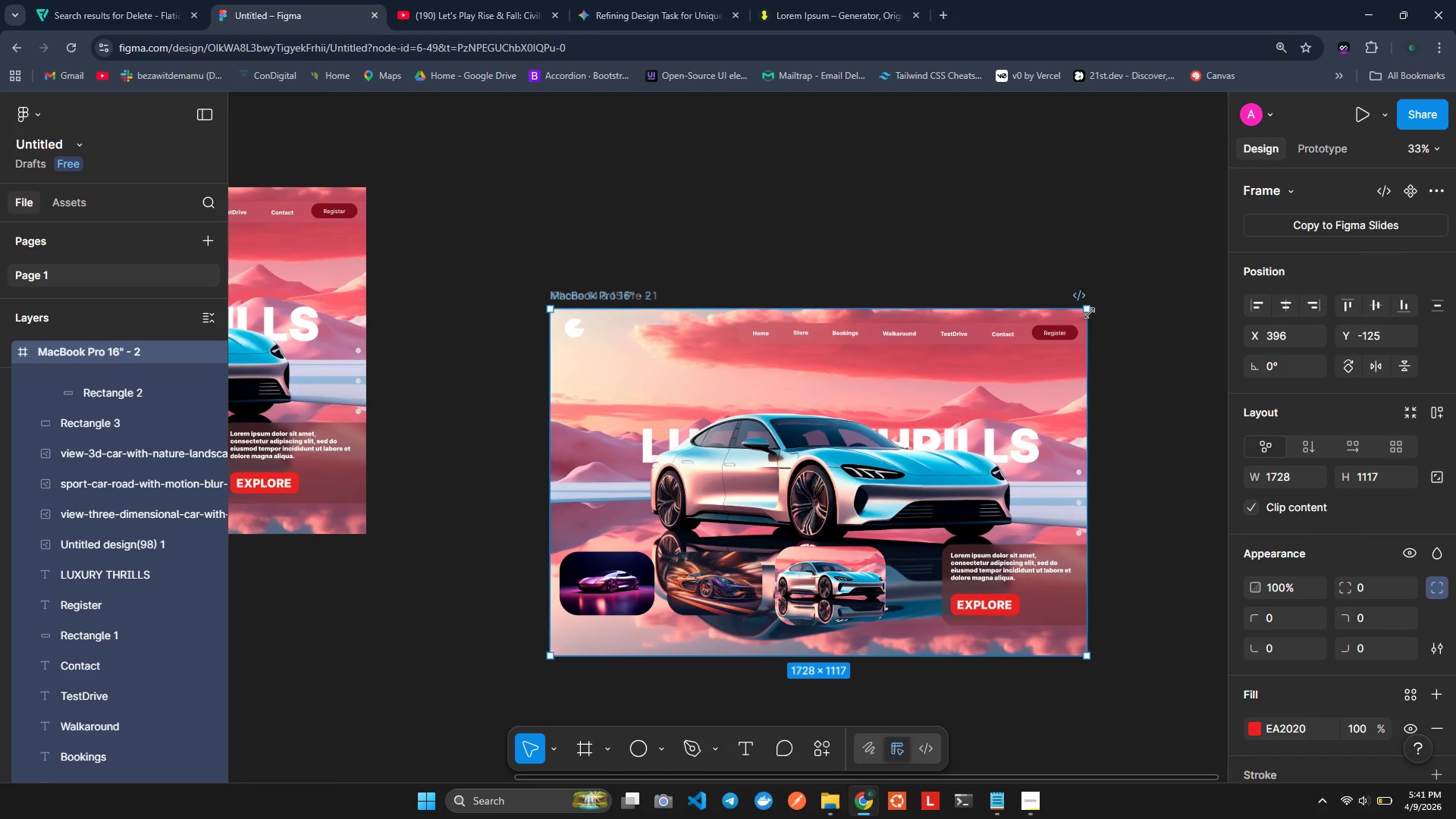 
left_click_drag(start_coordinate=[1090, 322], to_coordinate=[674, 413])
 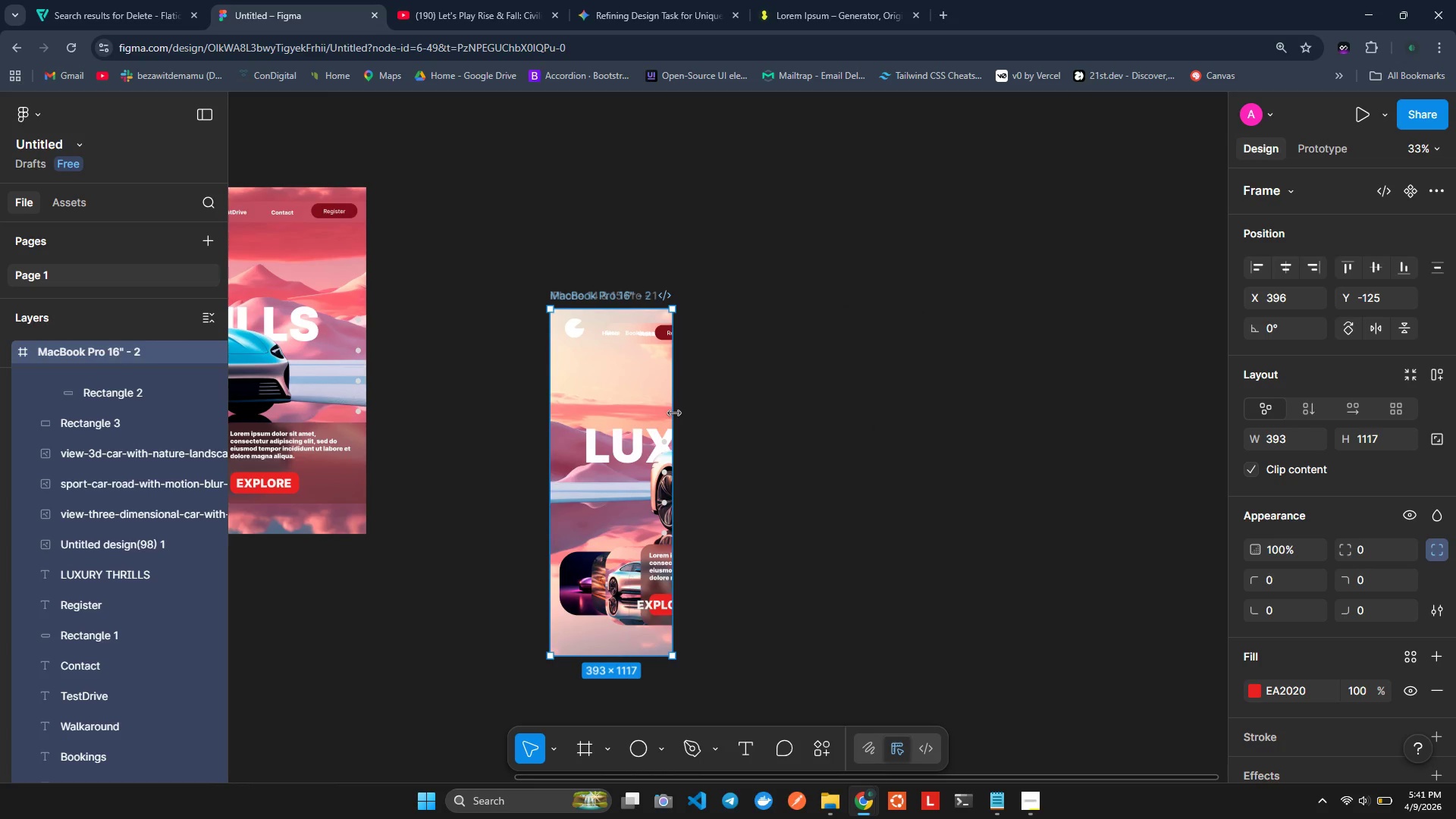 
wait(15.7)
 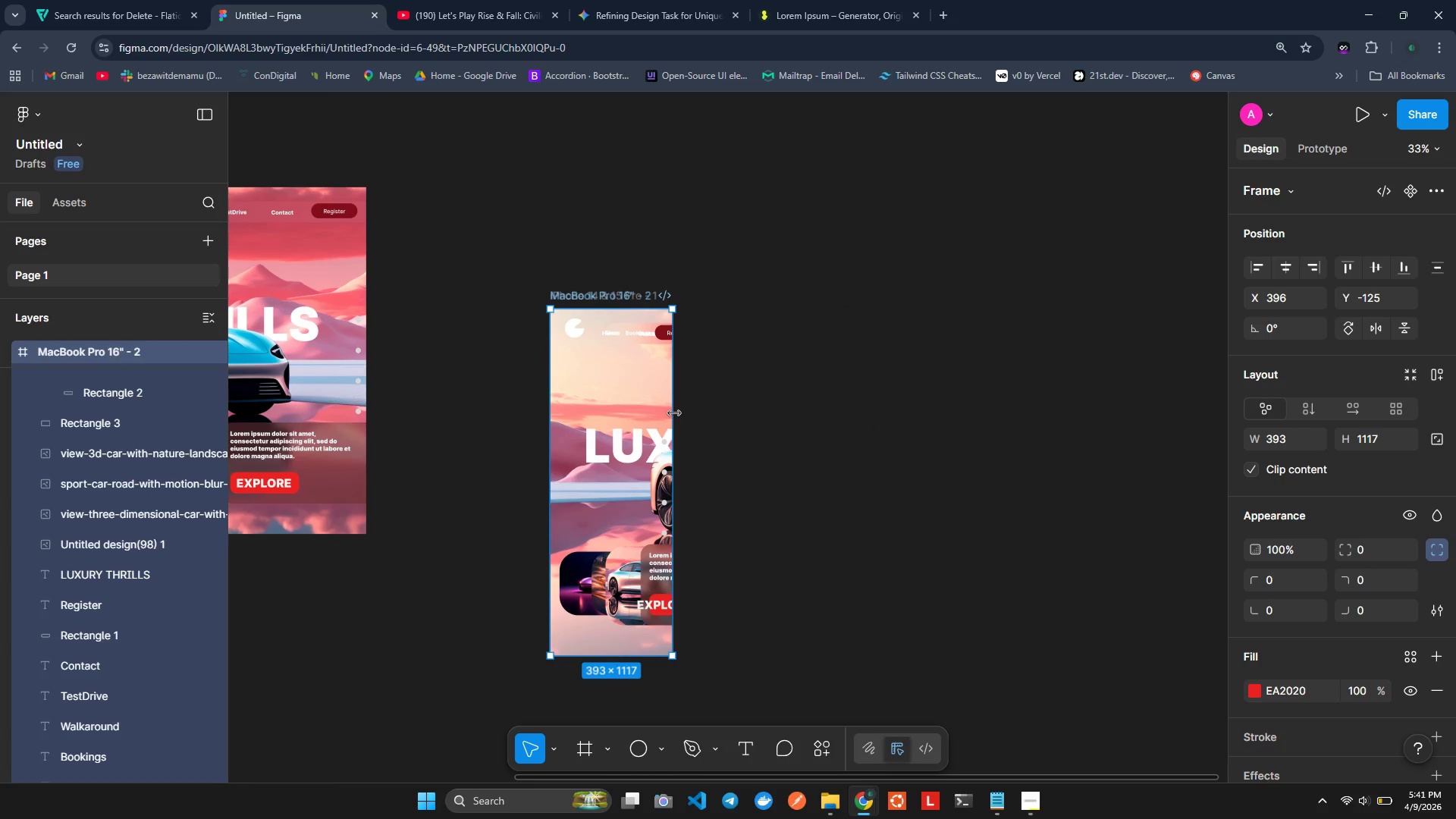 
key(Control+Z)
 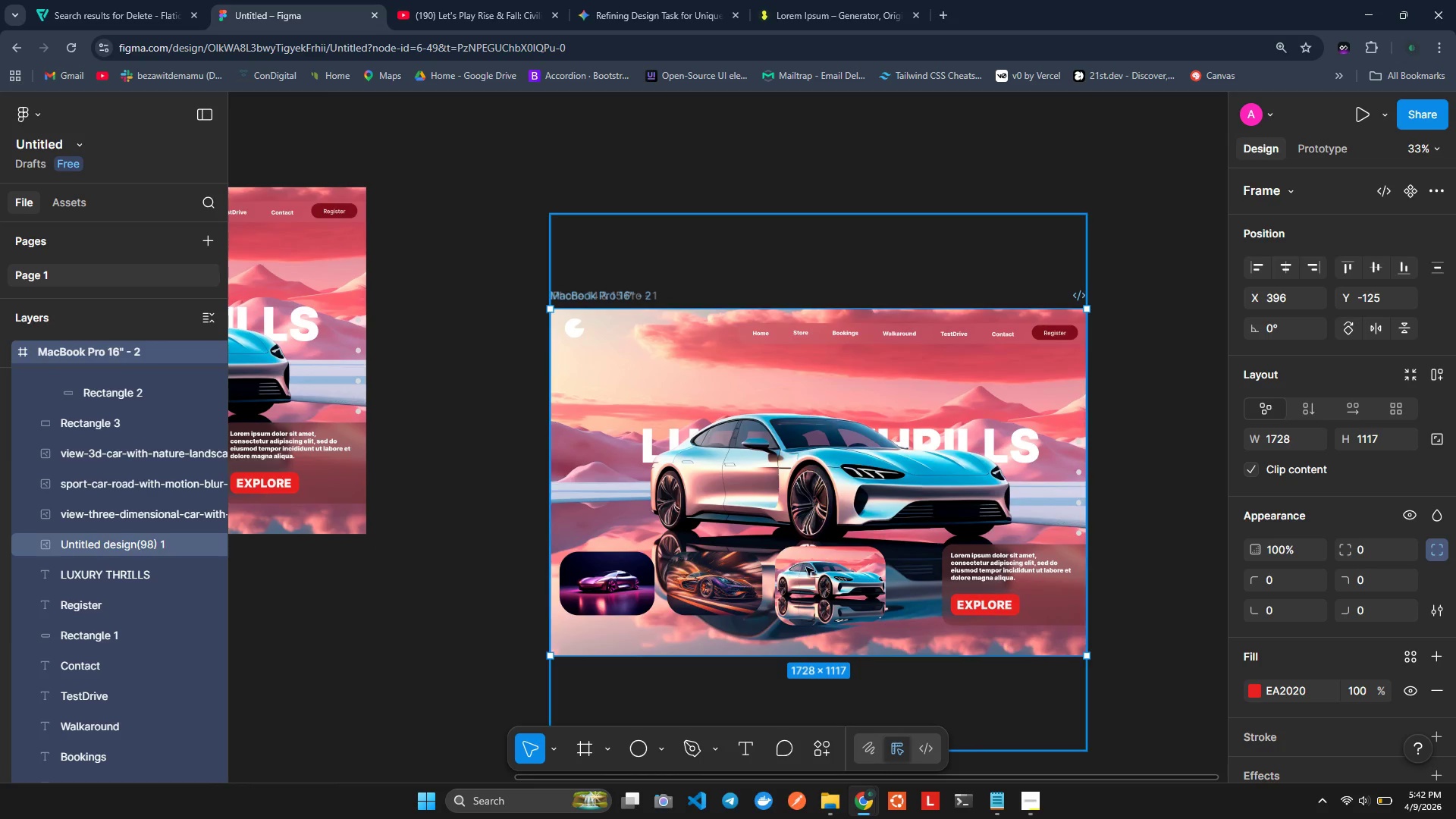 
key(Control+Z)
 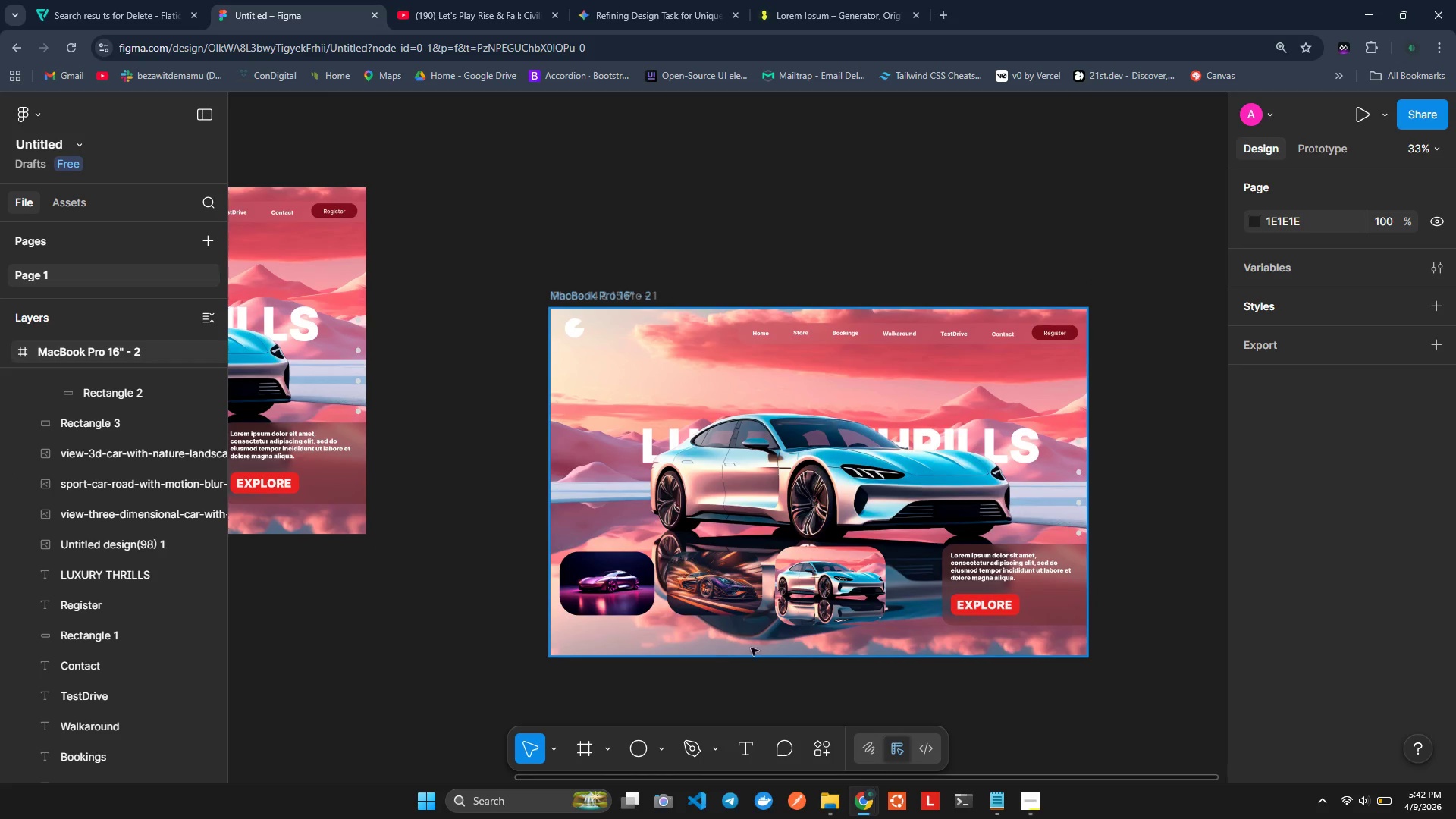 
key(Control+Z)
 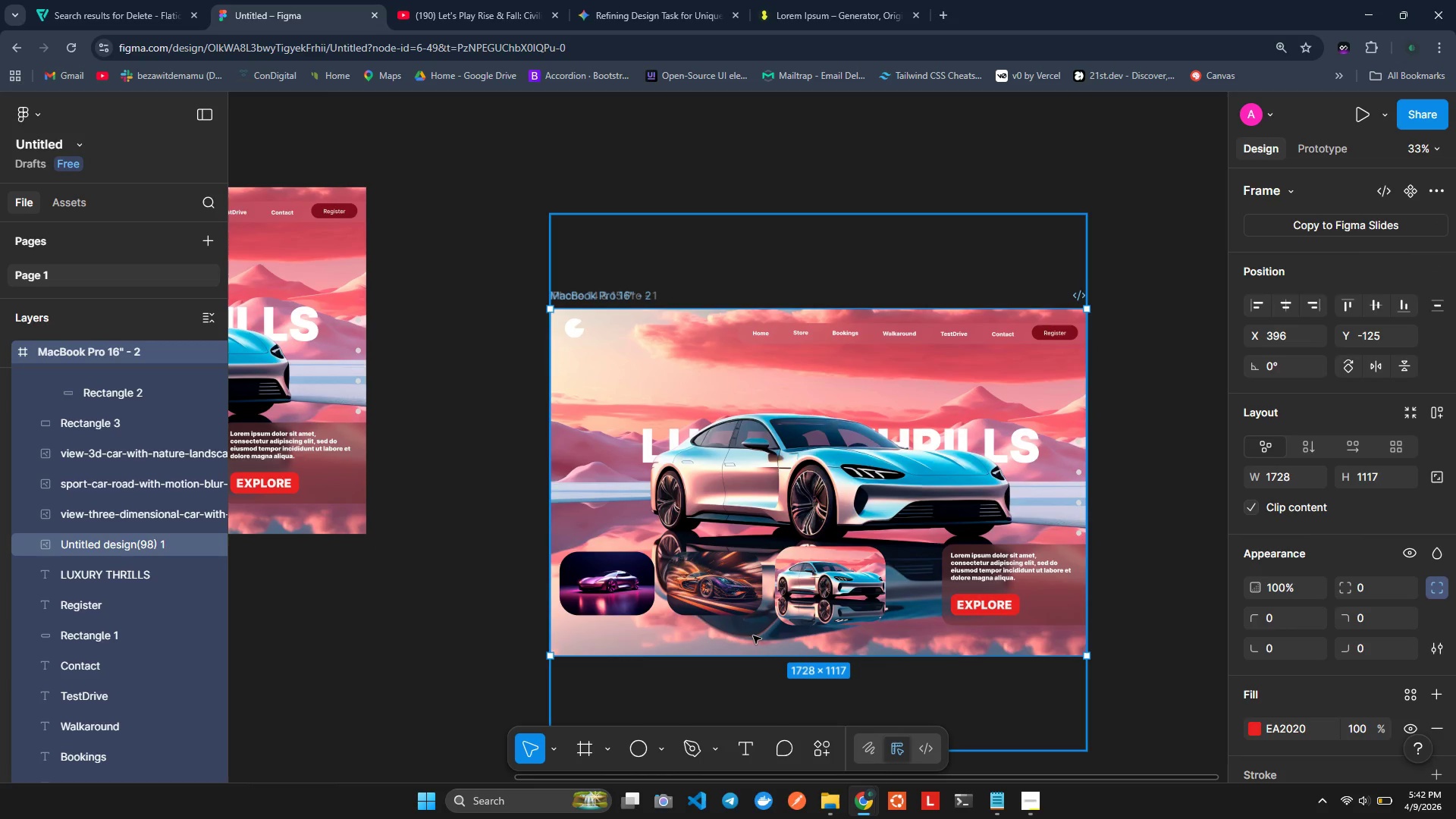 
key(Control+Z)
 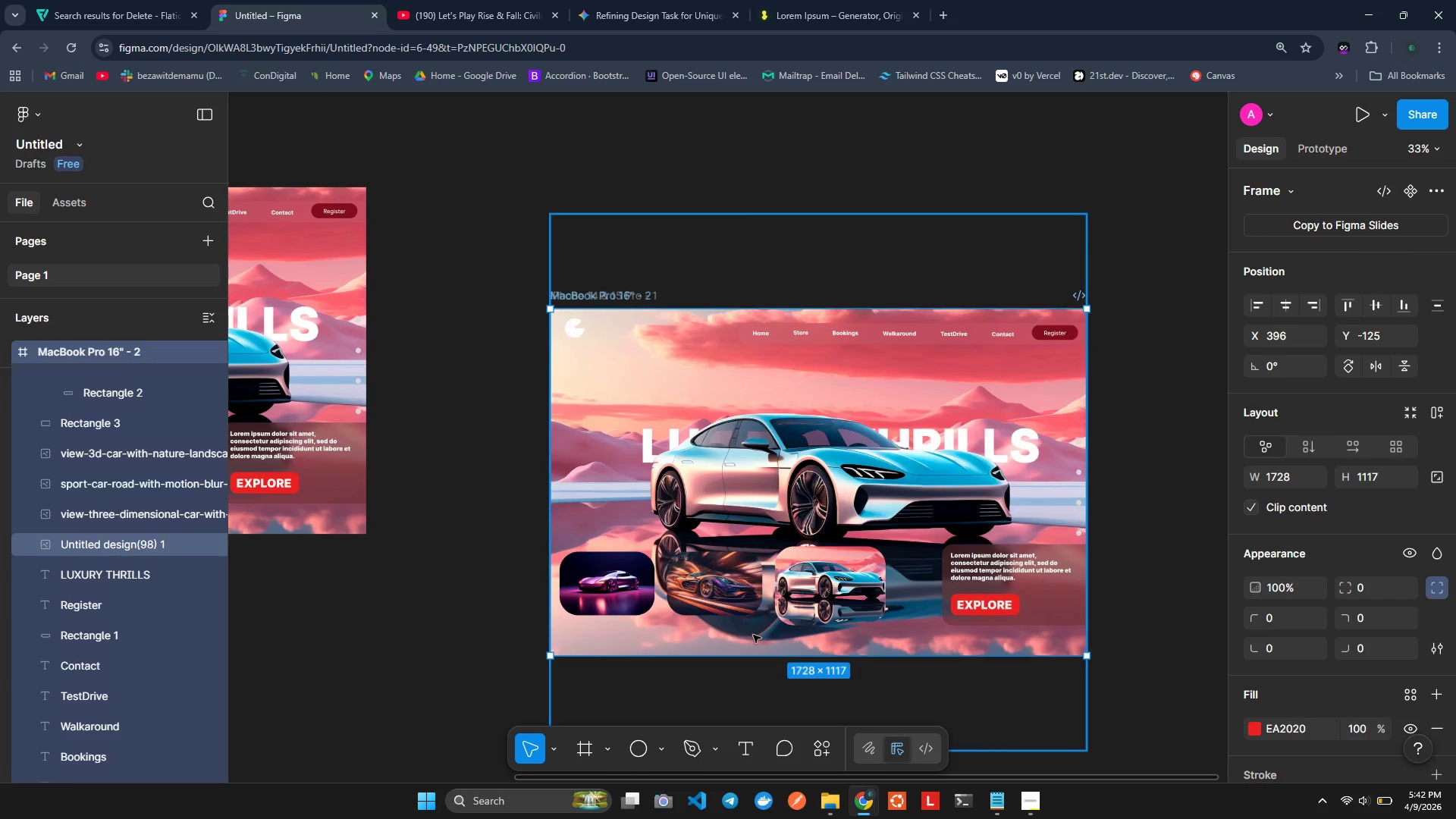 
key(Control+Z)
 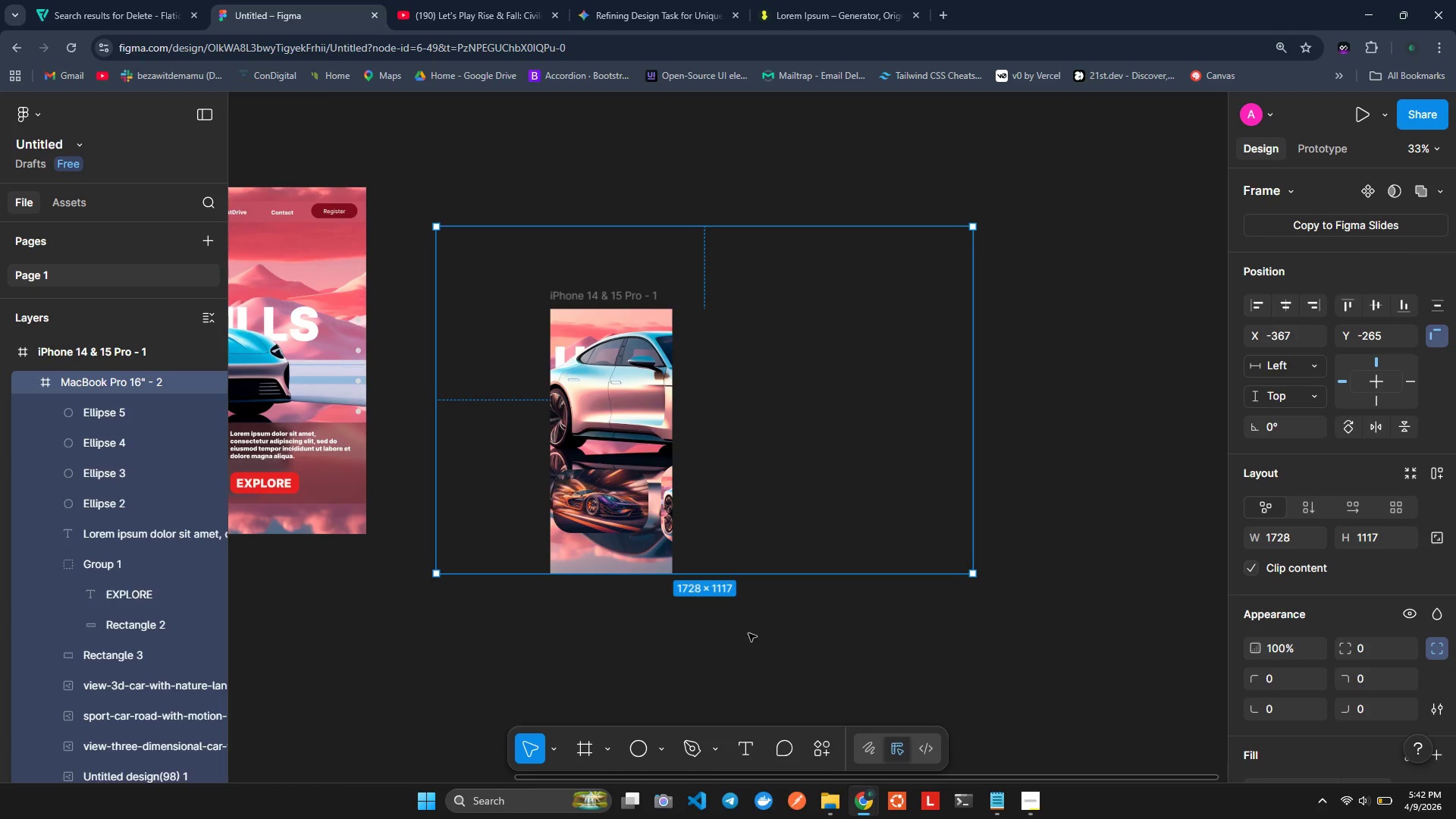 
key(Control+Z)
 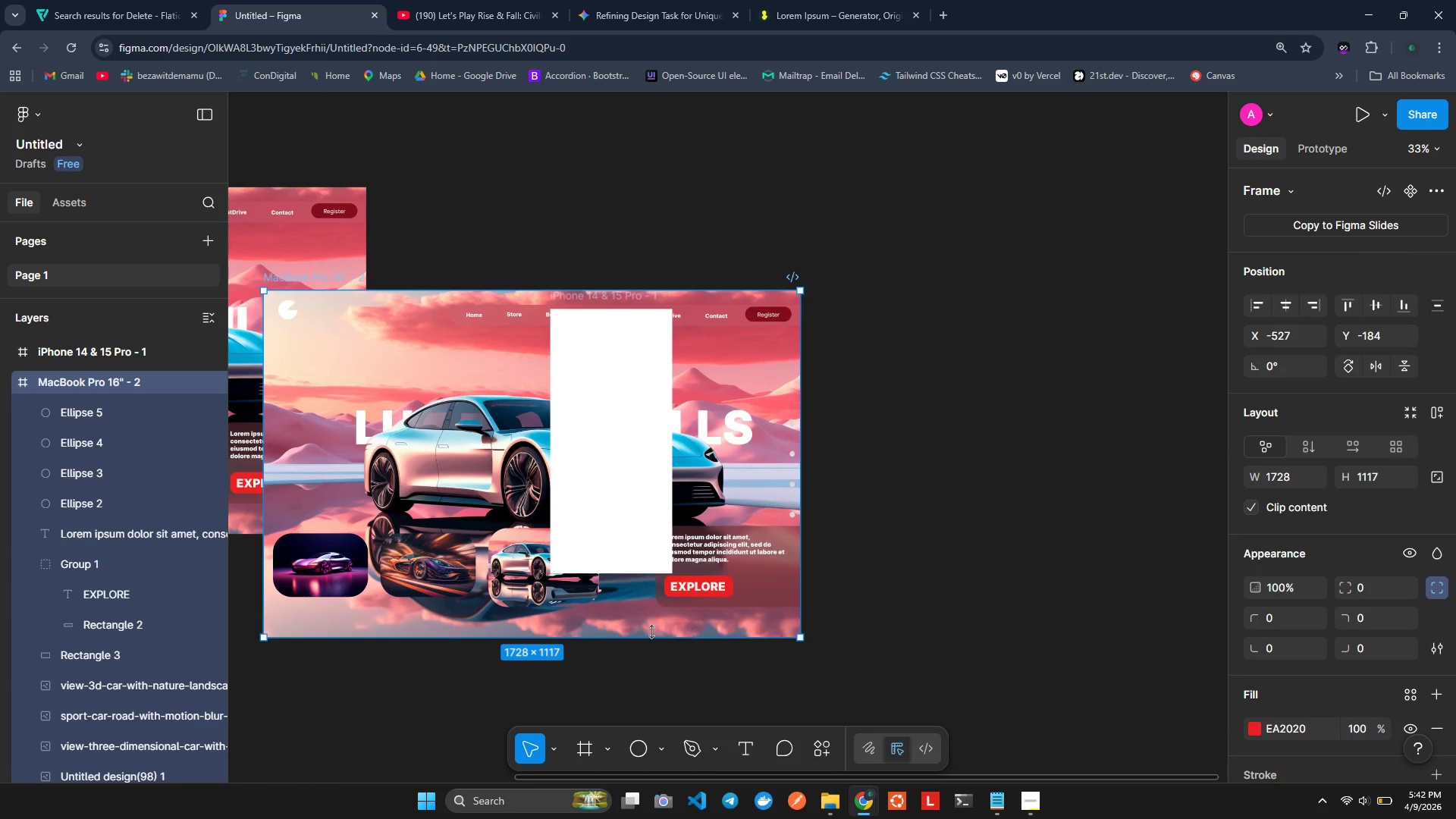 
key(Control+Z)
 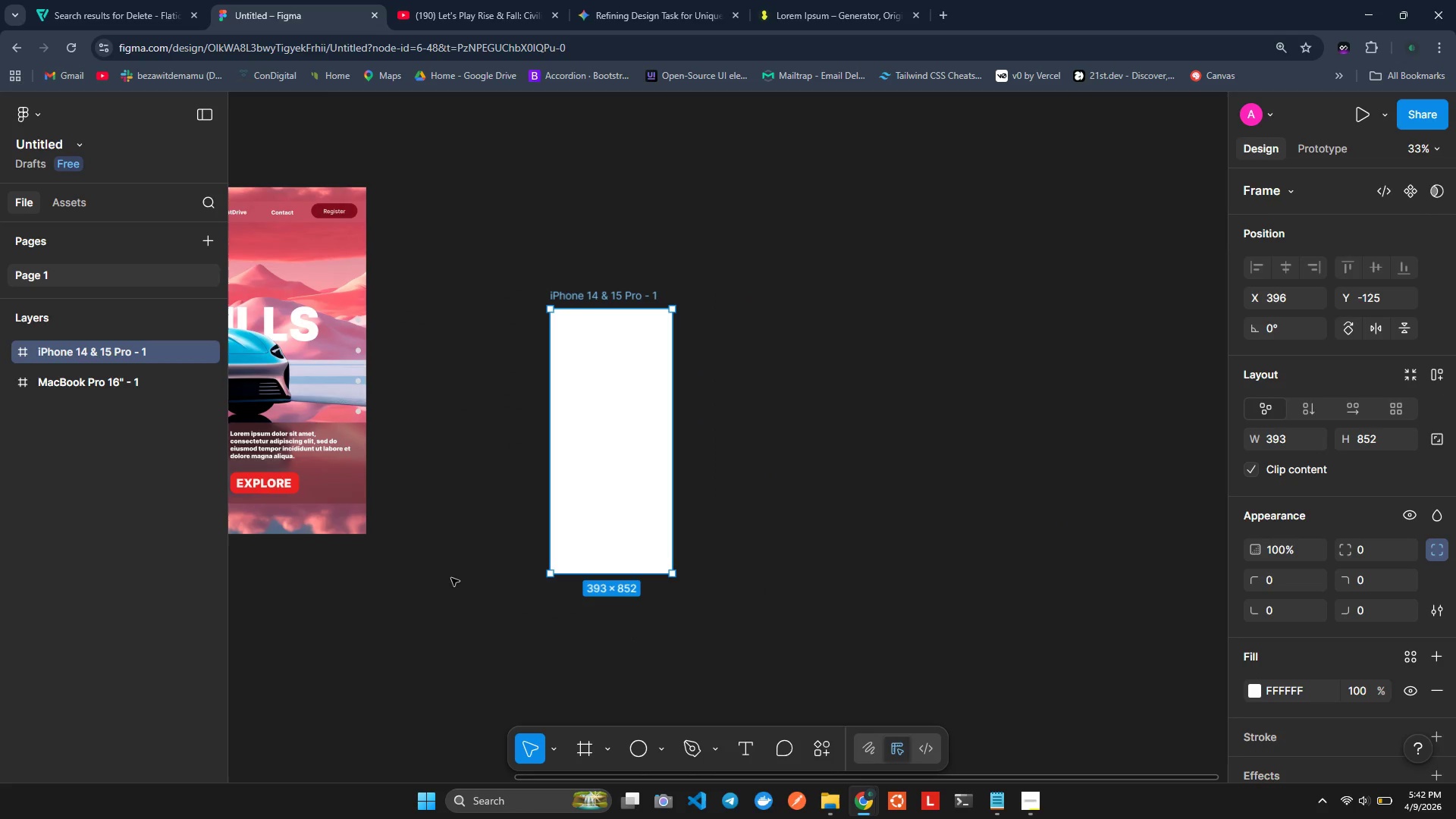 
left_click([451, 550])
 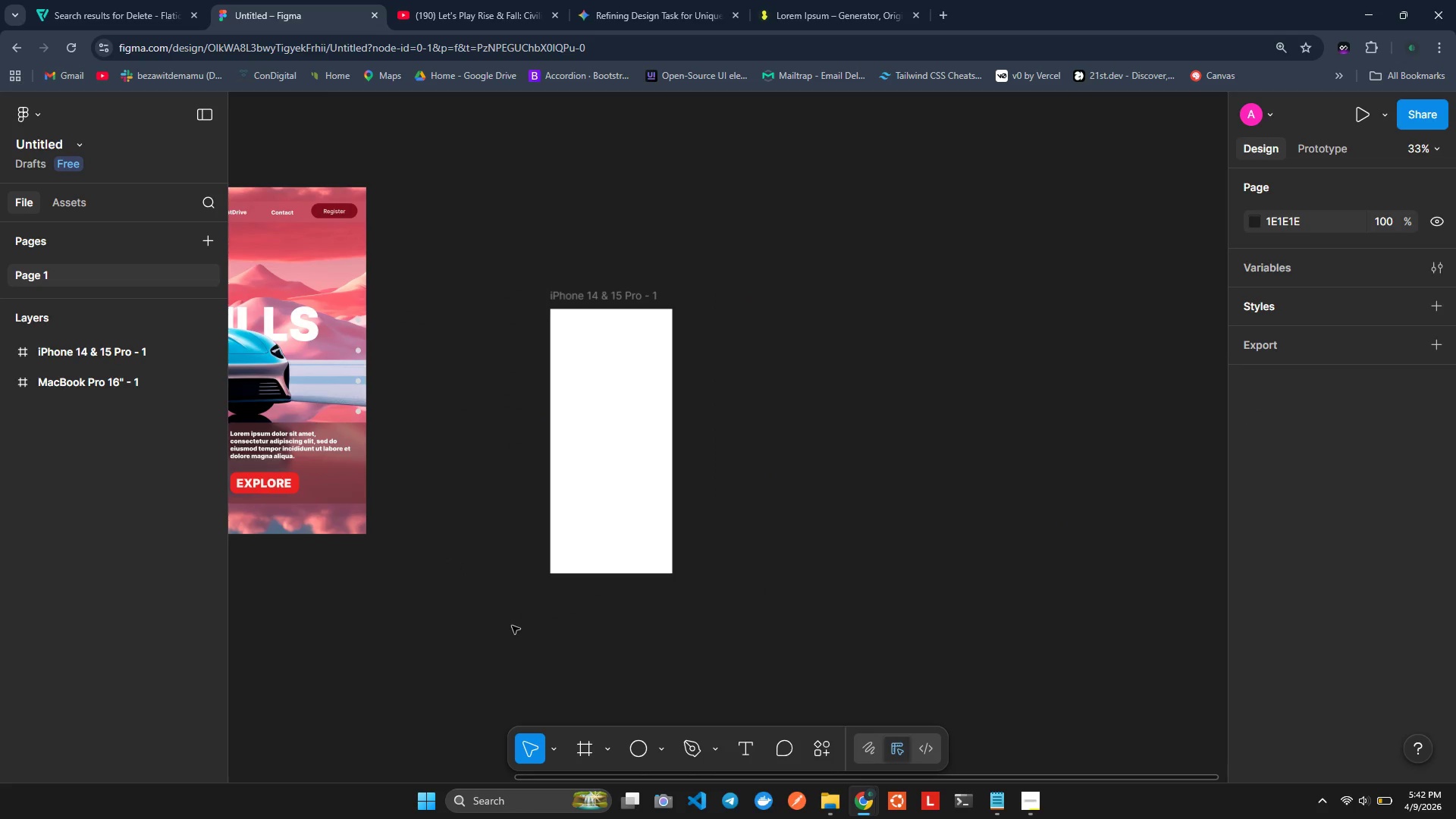 
hold_key(key=ShiftLeft, duration=1.12)
scroll: coordinate [488, 613], scroll_direction: up, amount: 6.0
 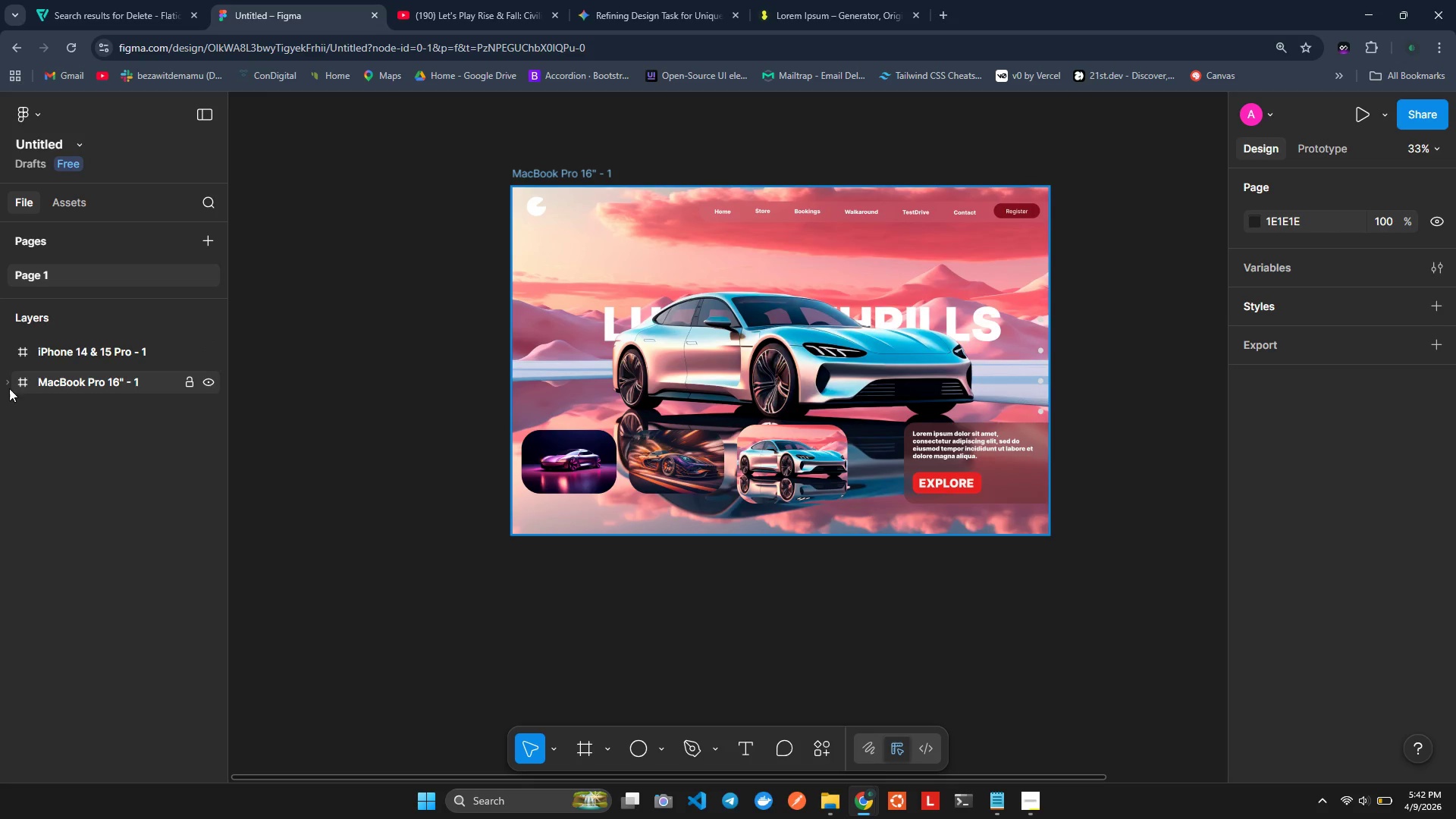 
left_click([8, 378])
 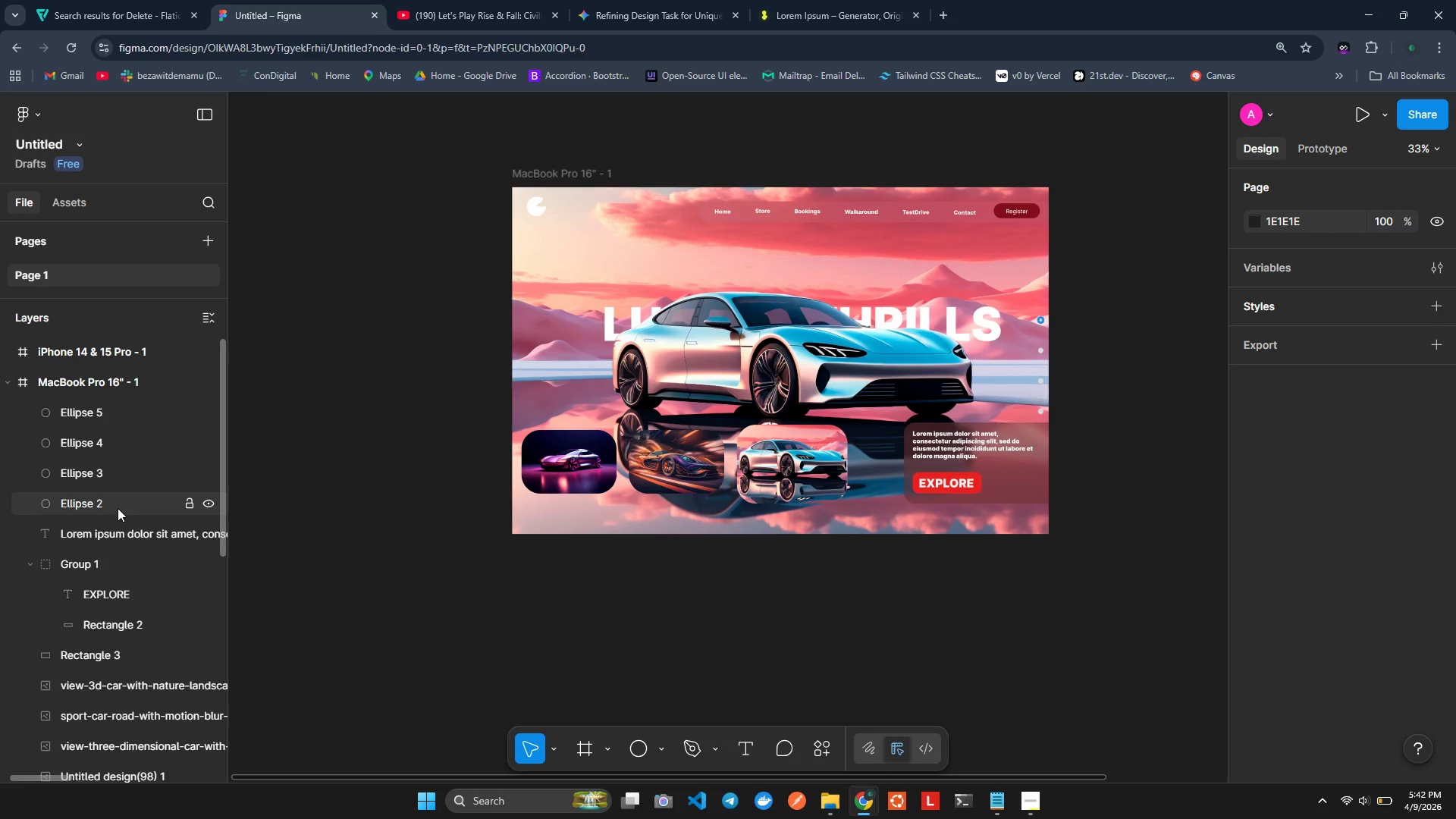 
scroll: coordinate [118, 508], scroll_direction: down, amount: 1.0
 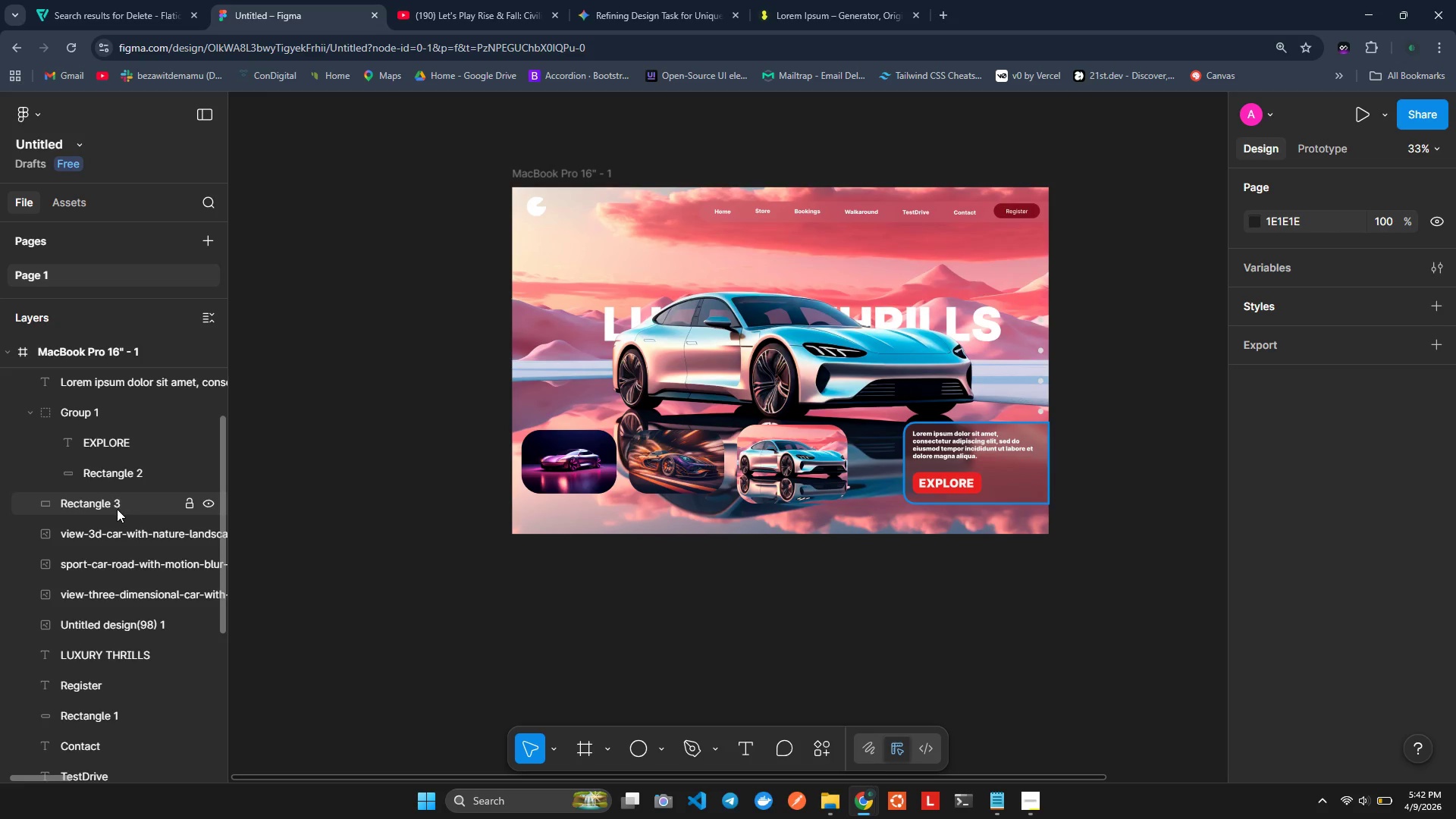 
scroll: coordinate [116, 510], scroll_direction: up, amount: 5.0
 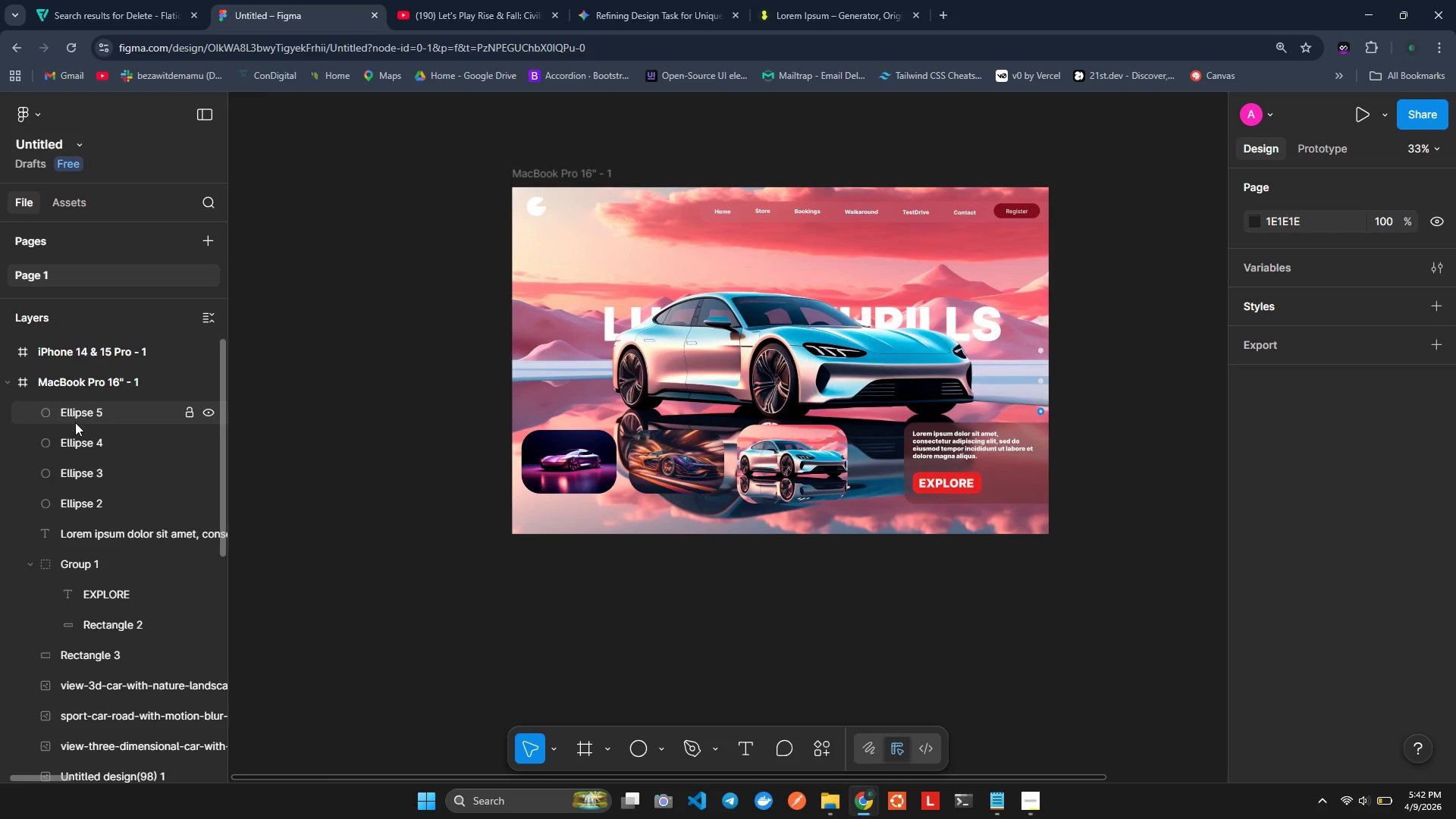 
scroll: coordinate [81, 460], scroll_direction: down, amount: 1.0
 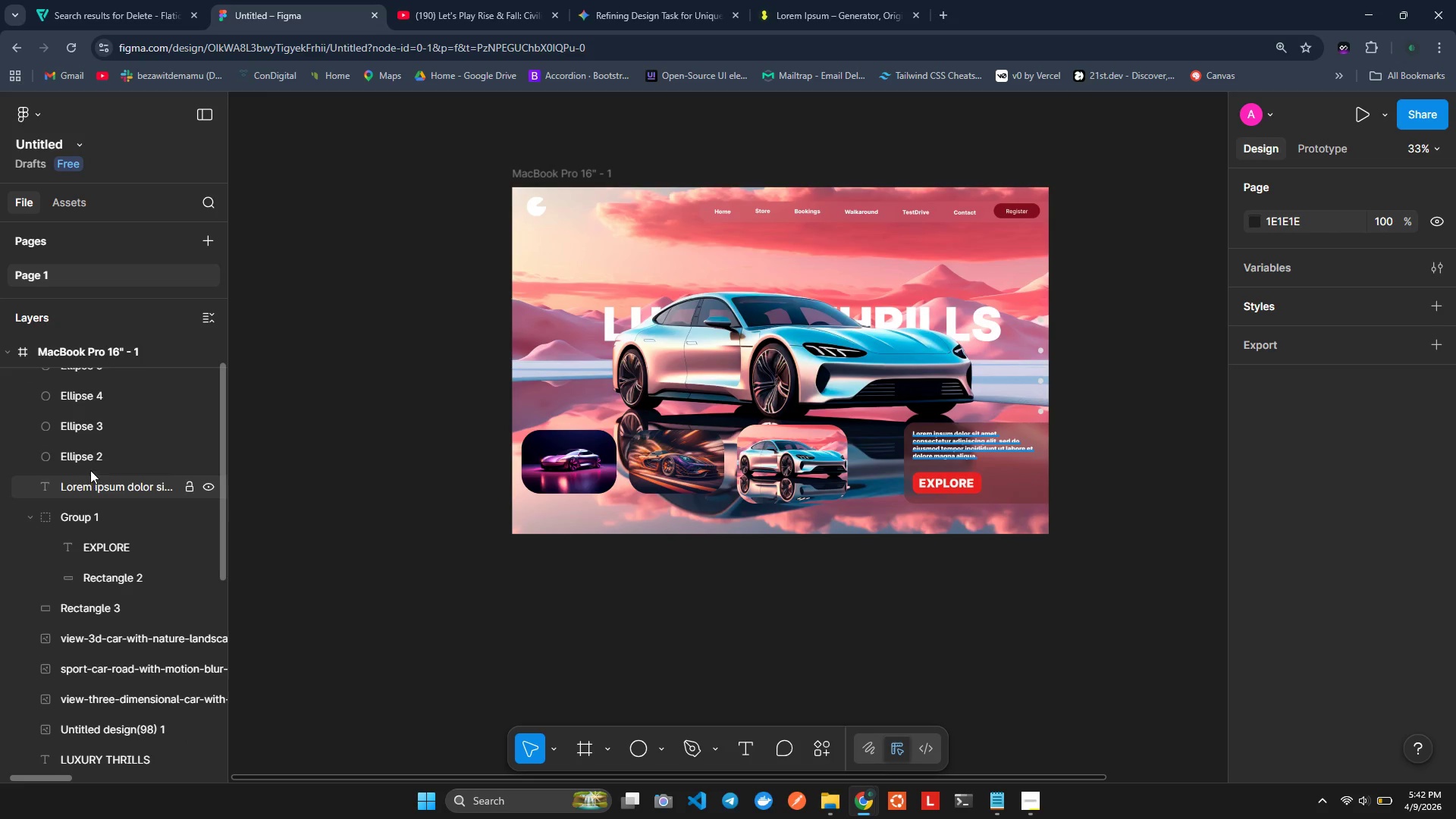 
scroll: coordinate [90, 441], scroll_direction: up, amount: 2.0
 